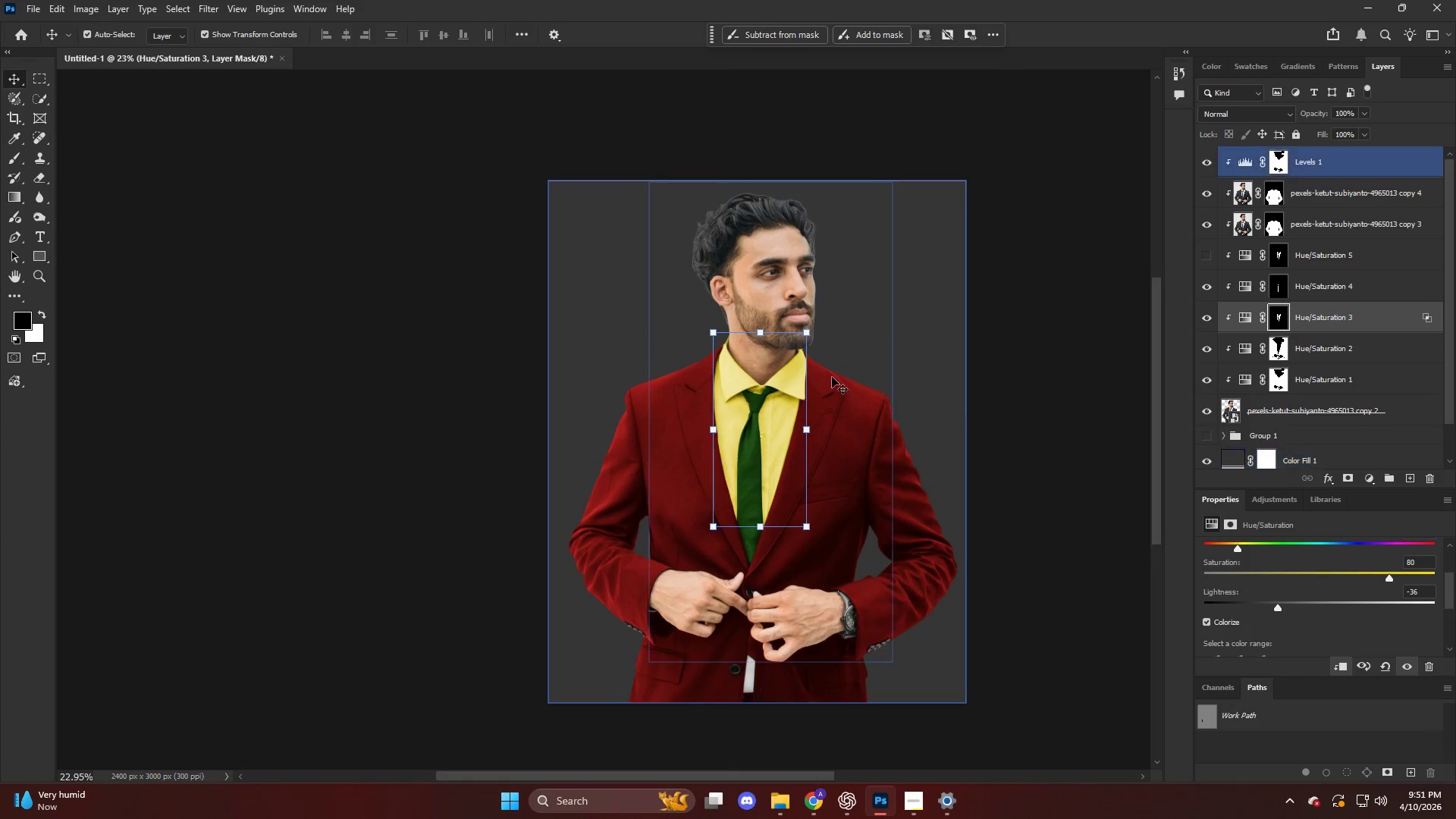 
key(Alt+AltLeft)
 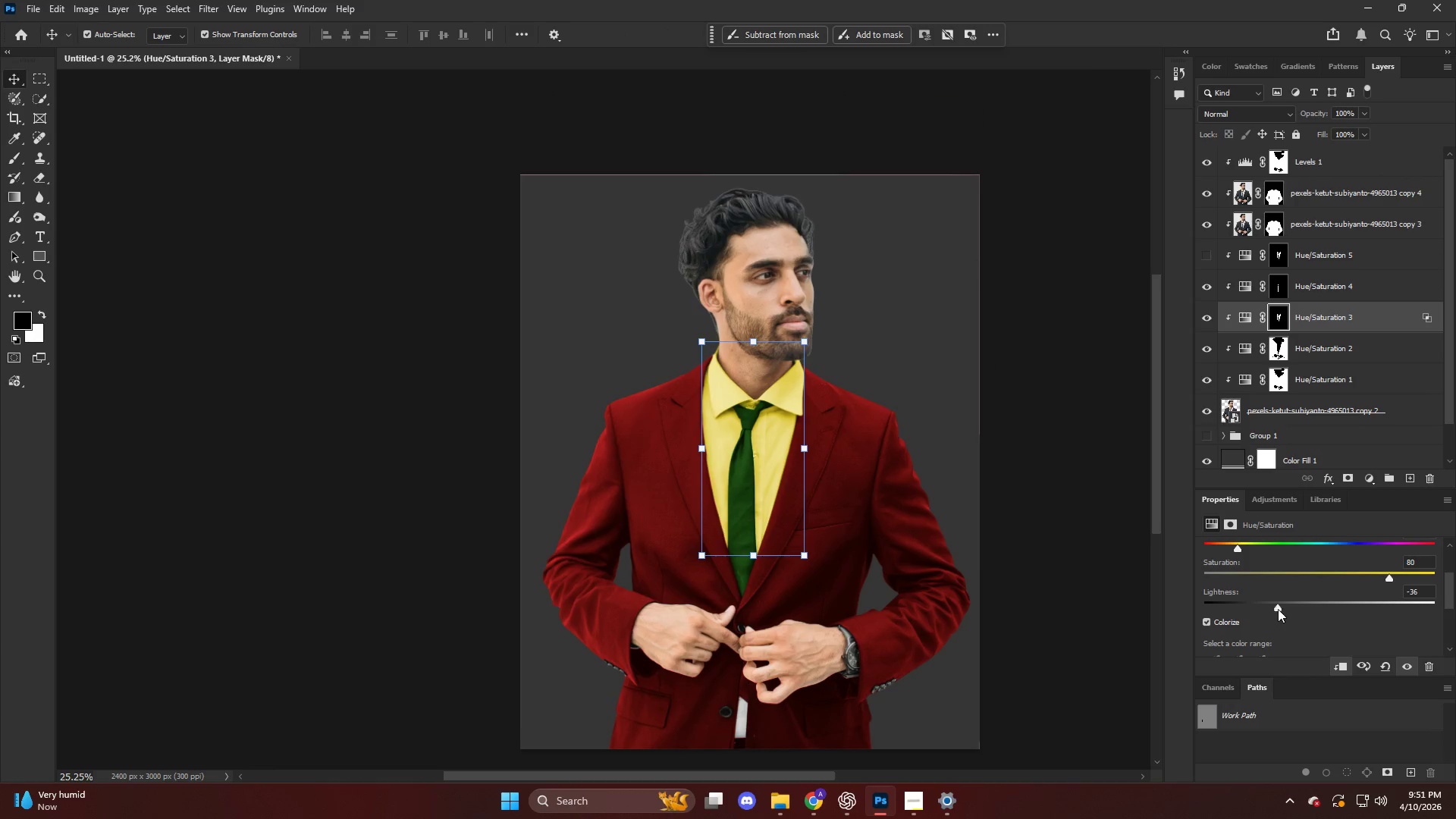 
scroll: coordinate [832, 377], scroll_direction: down, amount: 2.0
 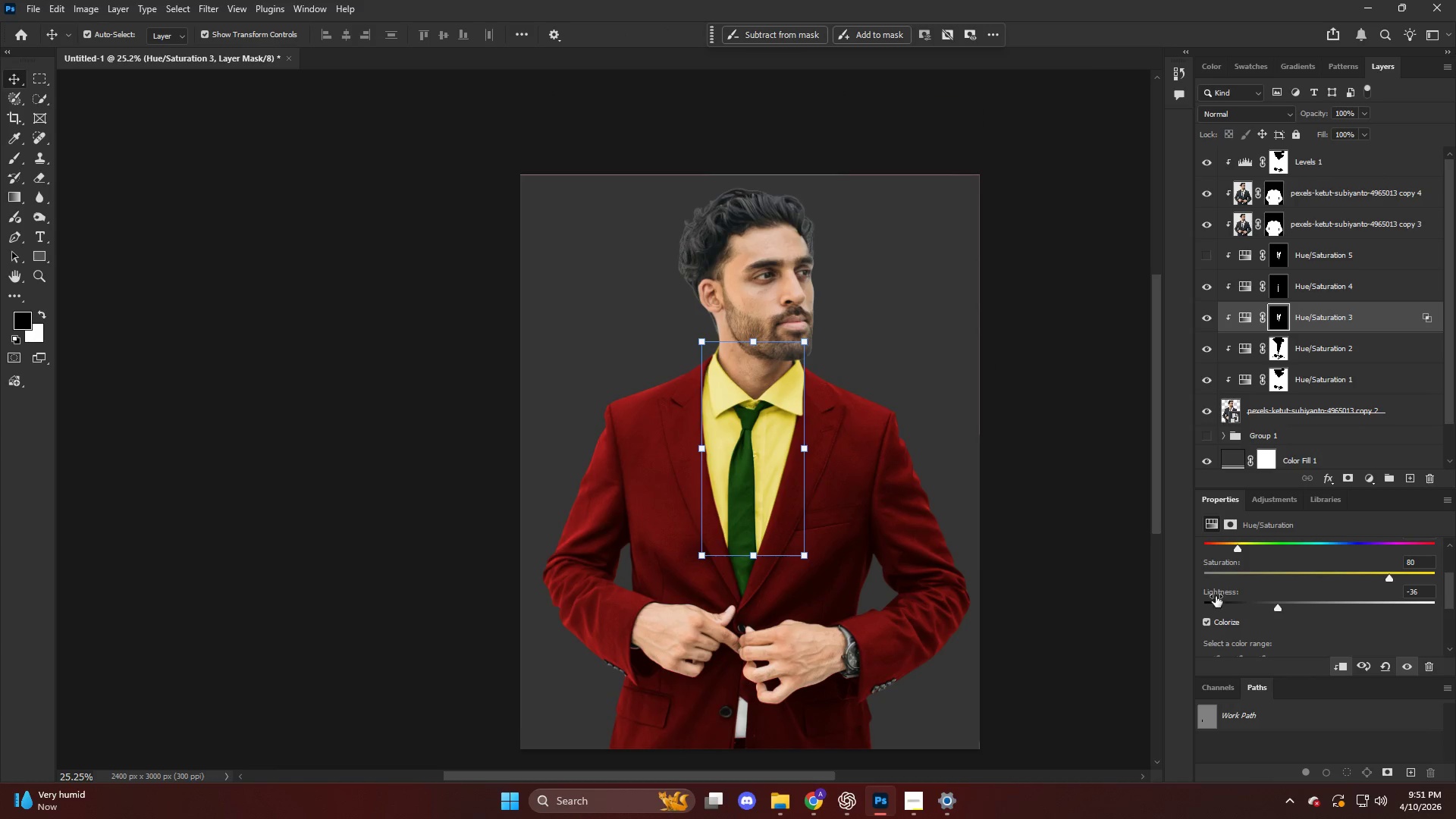 
left_click_drag(start_coordinate=[1273, 605], to_coordinate=[1281, 618])
 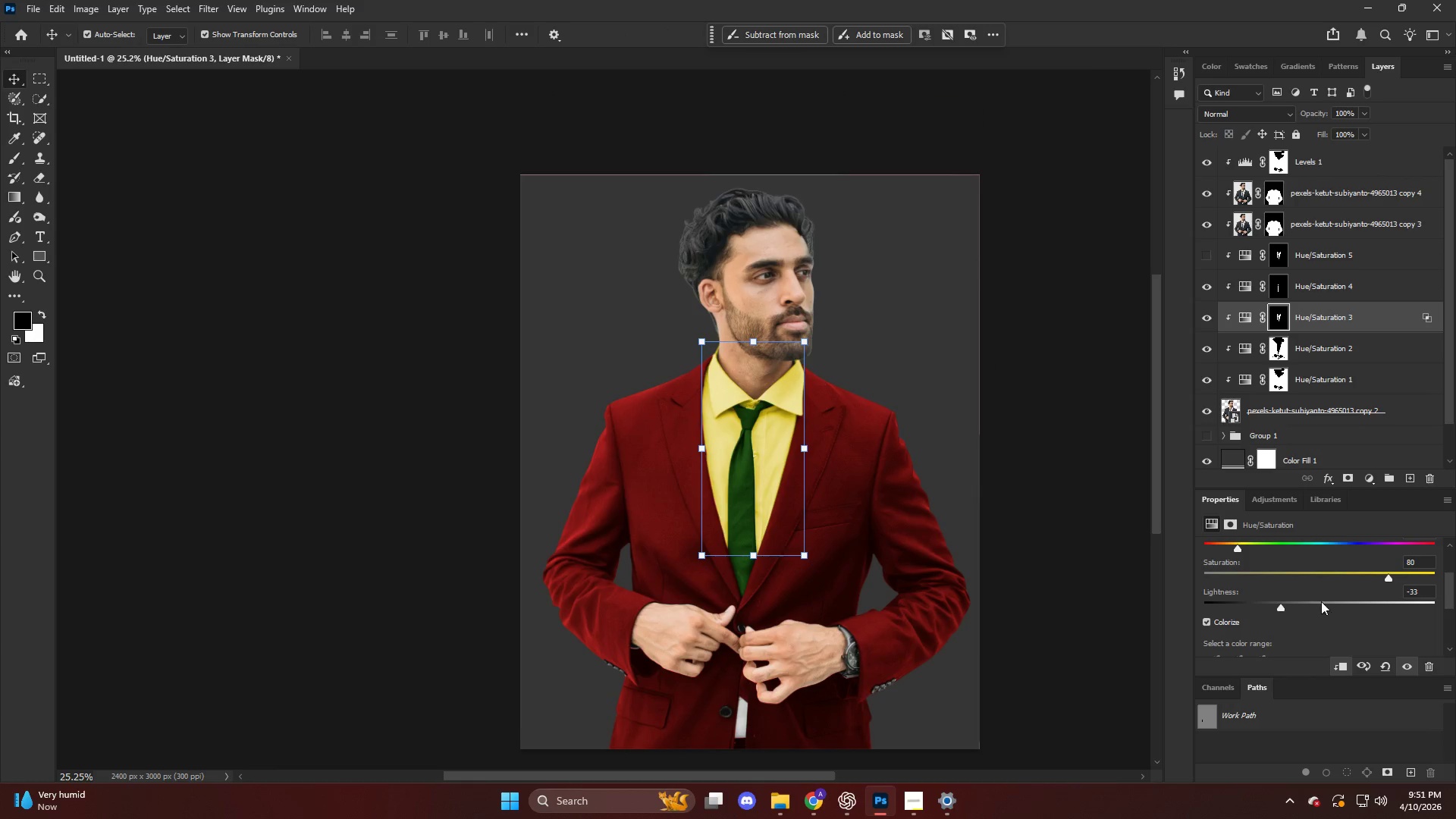 
key(Control+ControlLeft)
 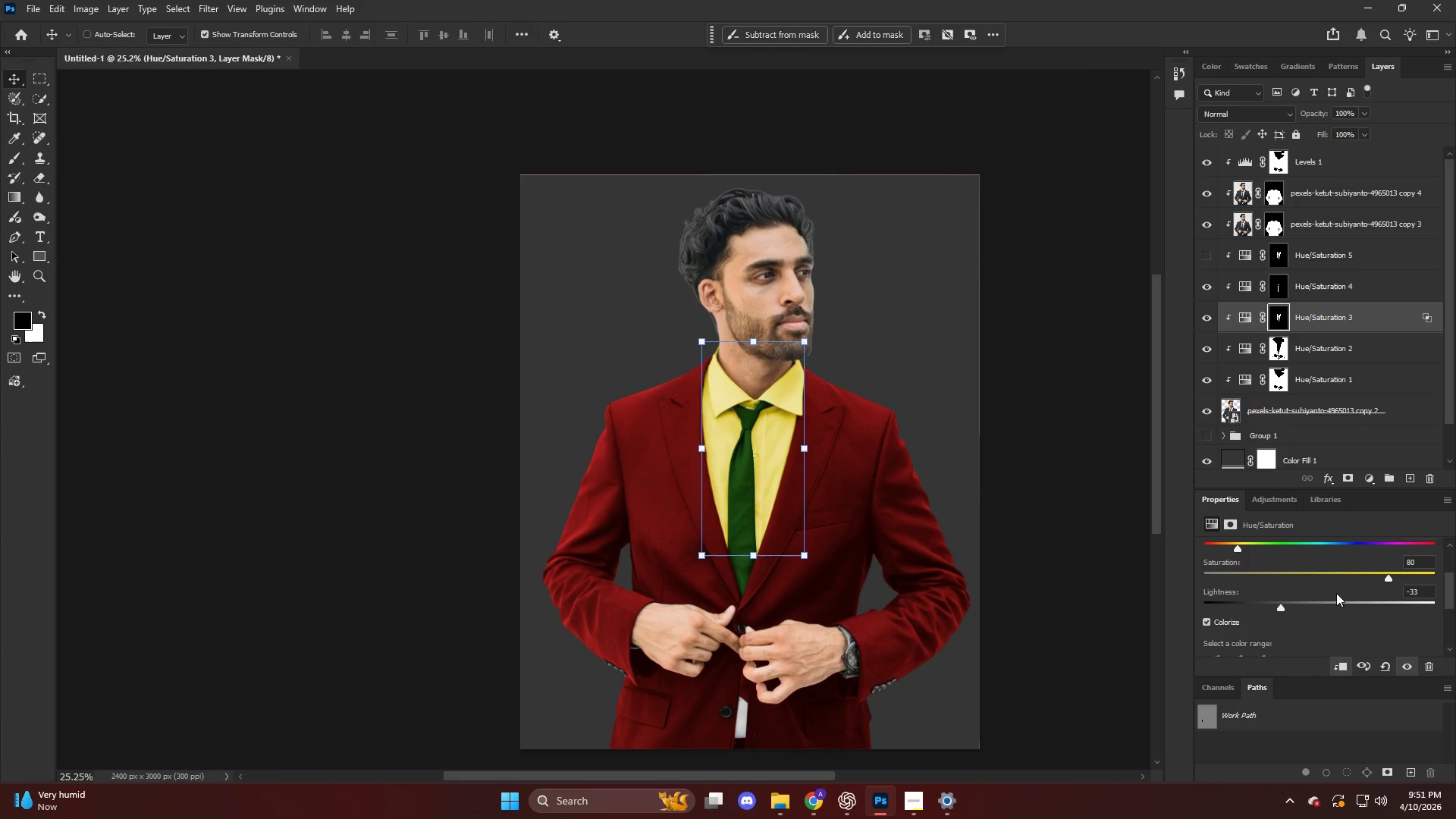 
key(Control+Z)
 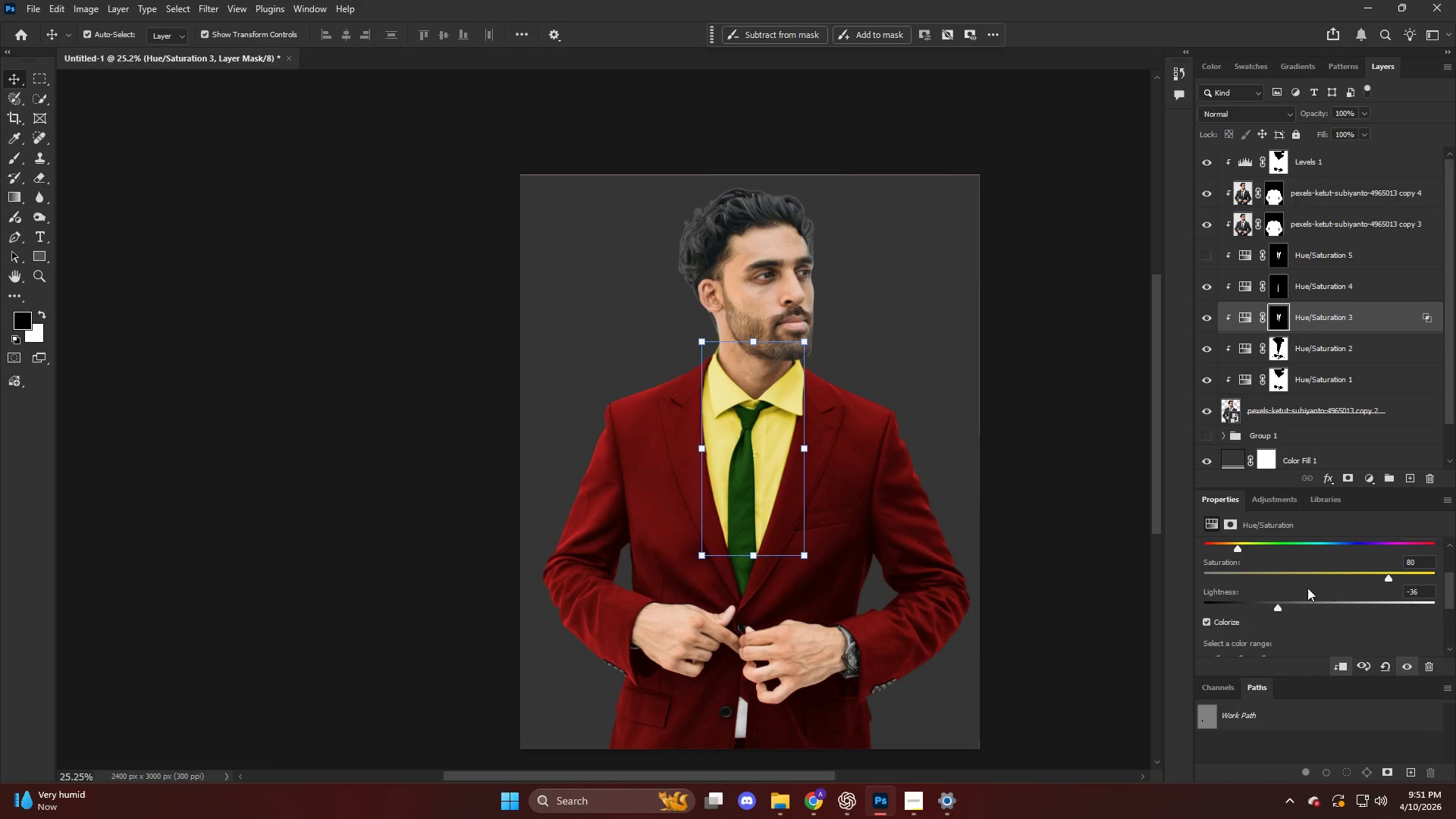 
scroll: coordinate [1270, 597], scroll_direction: down, amount: 1.0
 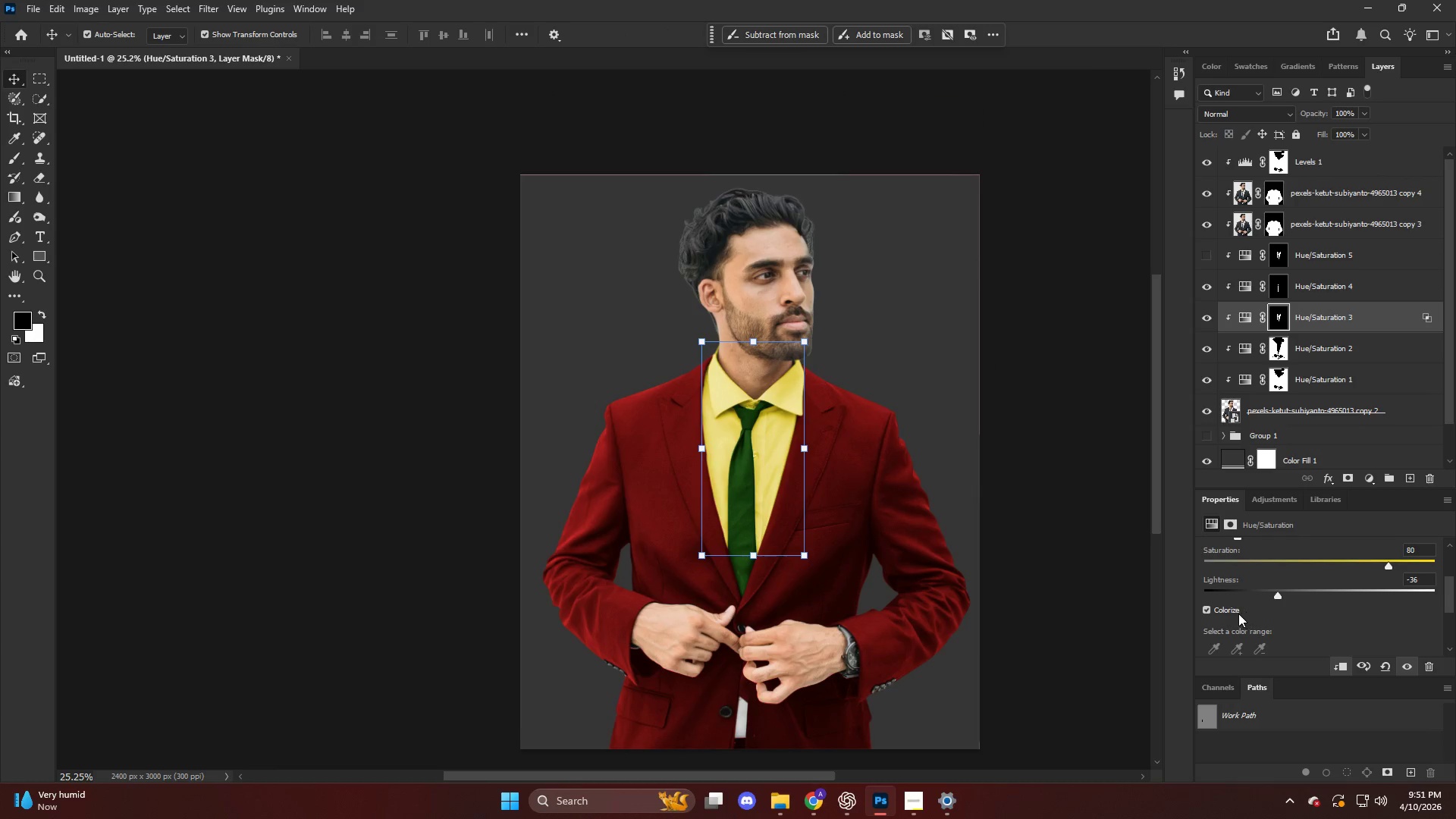 
scroll: coordinate [1318, 607], scroll_direction: up, amount: 6.0
 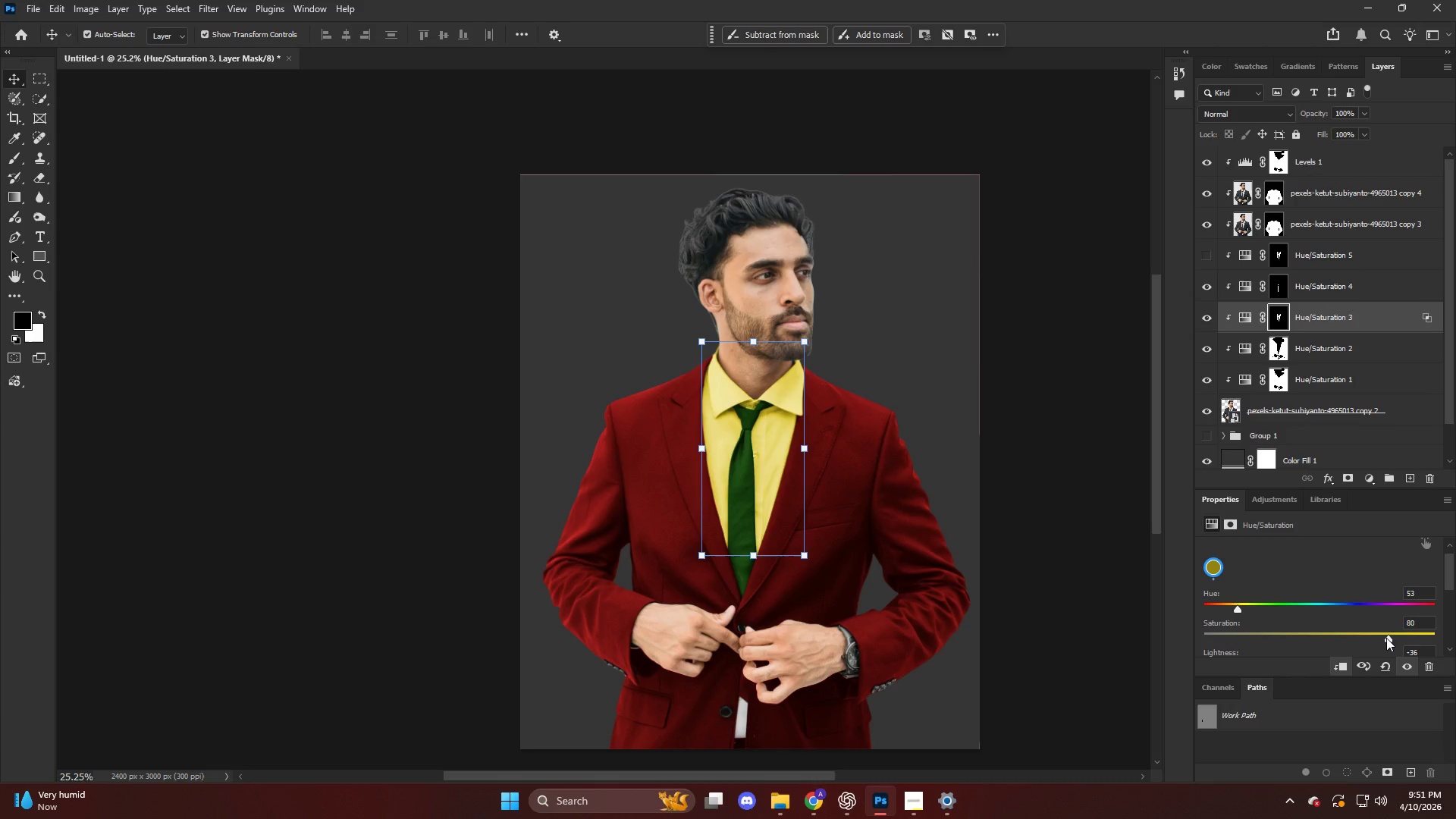 
left_click_drag(start_coordinate=[1386, 638], to_coordinate=[1407, 639])
 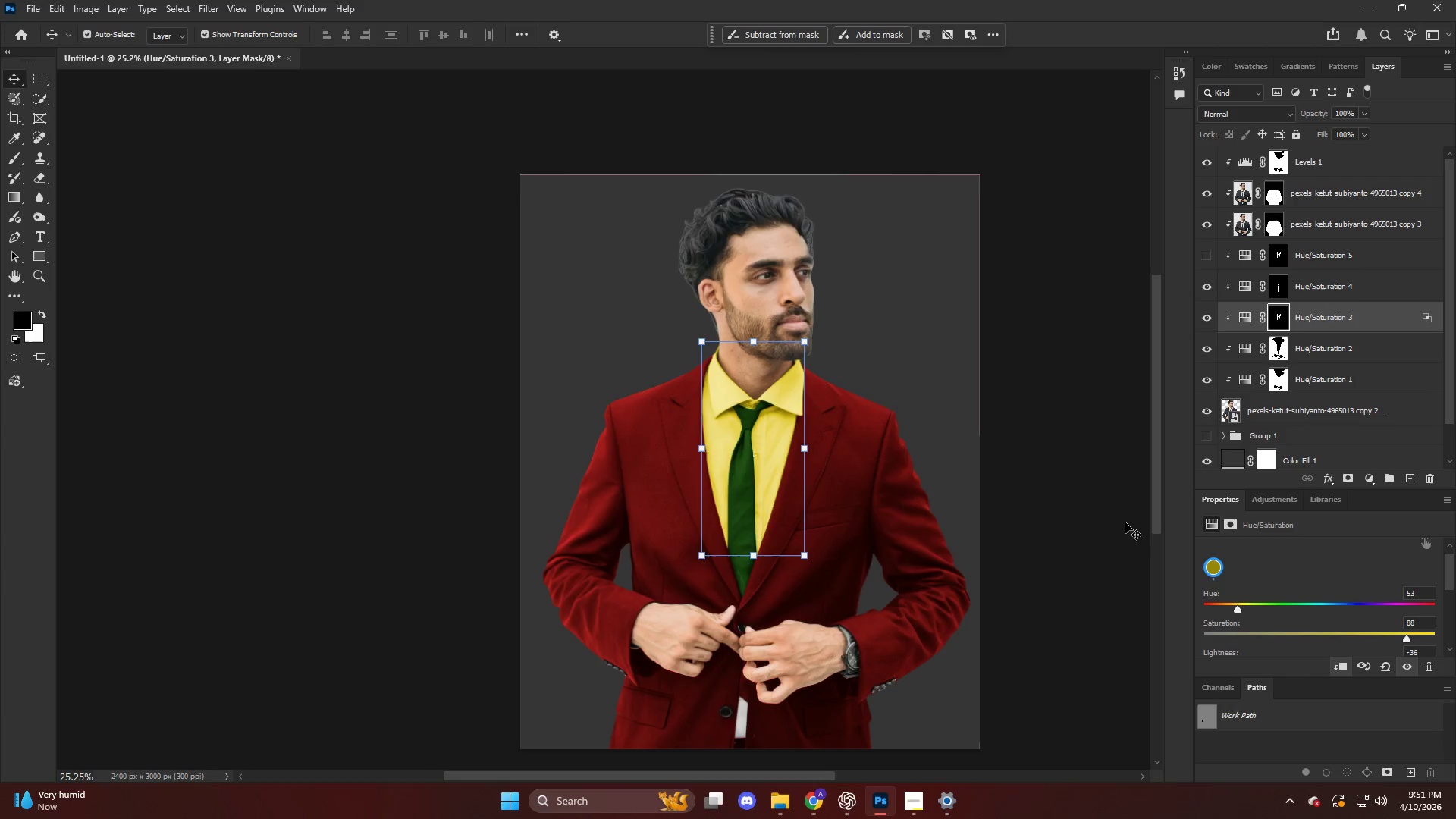 
key(Alt+AltLeft)
 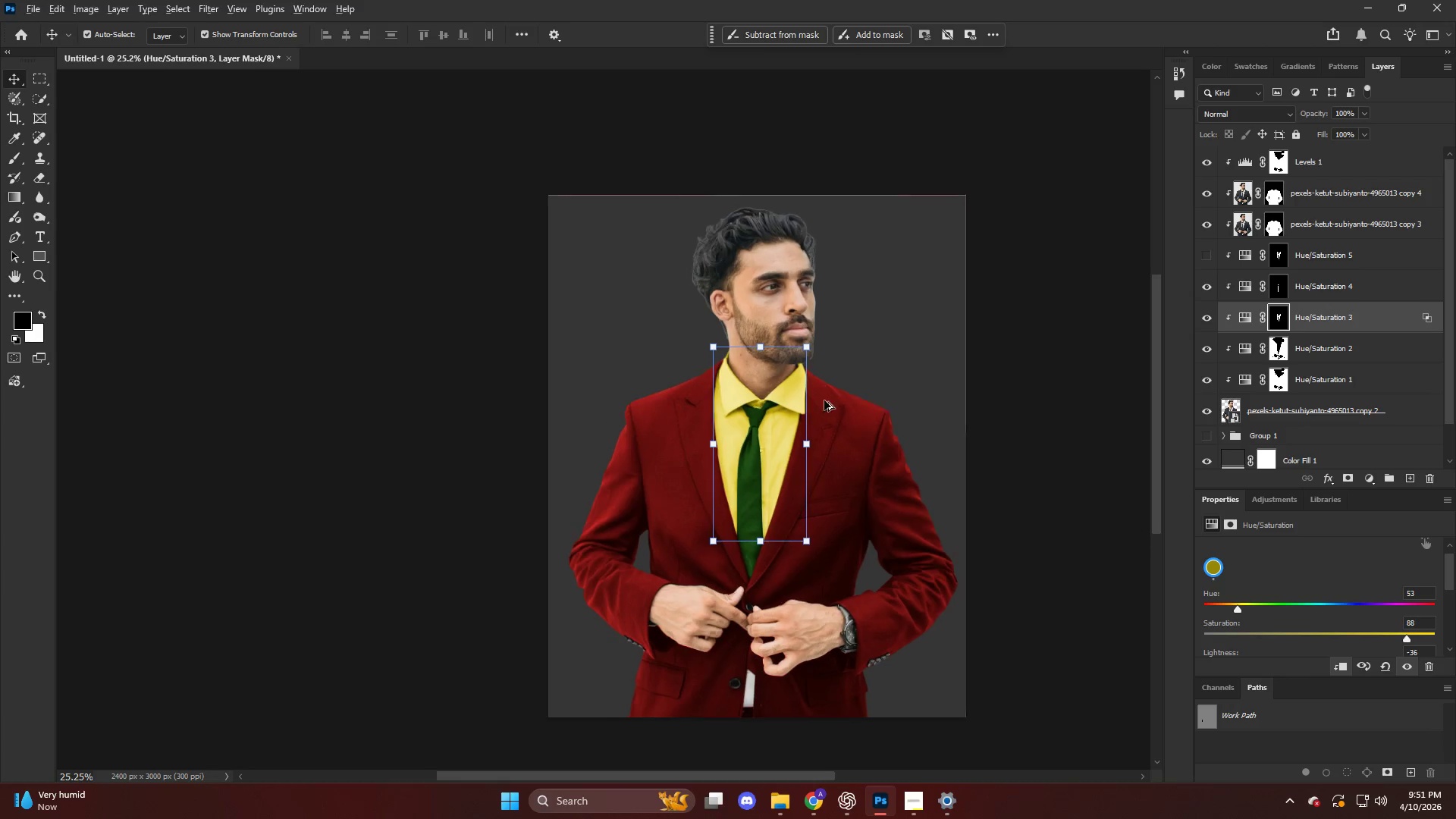 
scroll: coordinate [824, 400], scroll_direction: down, amount: 5.0
 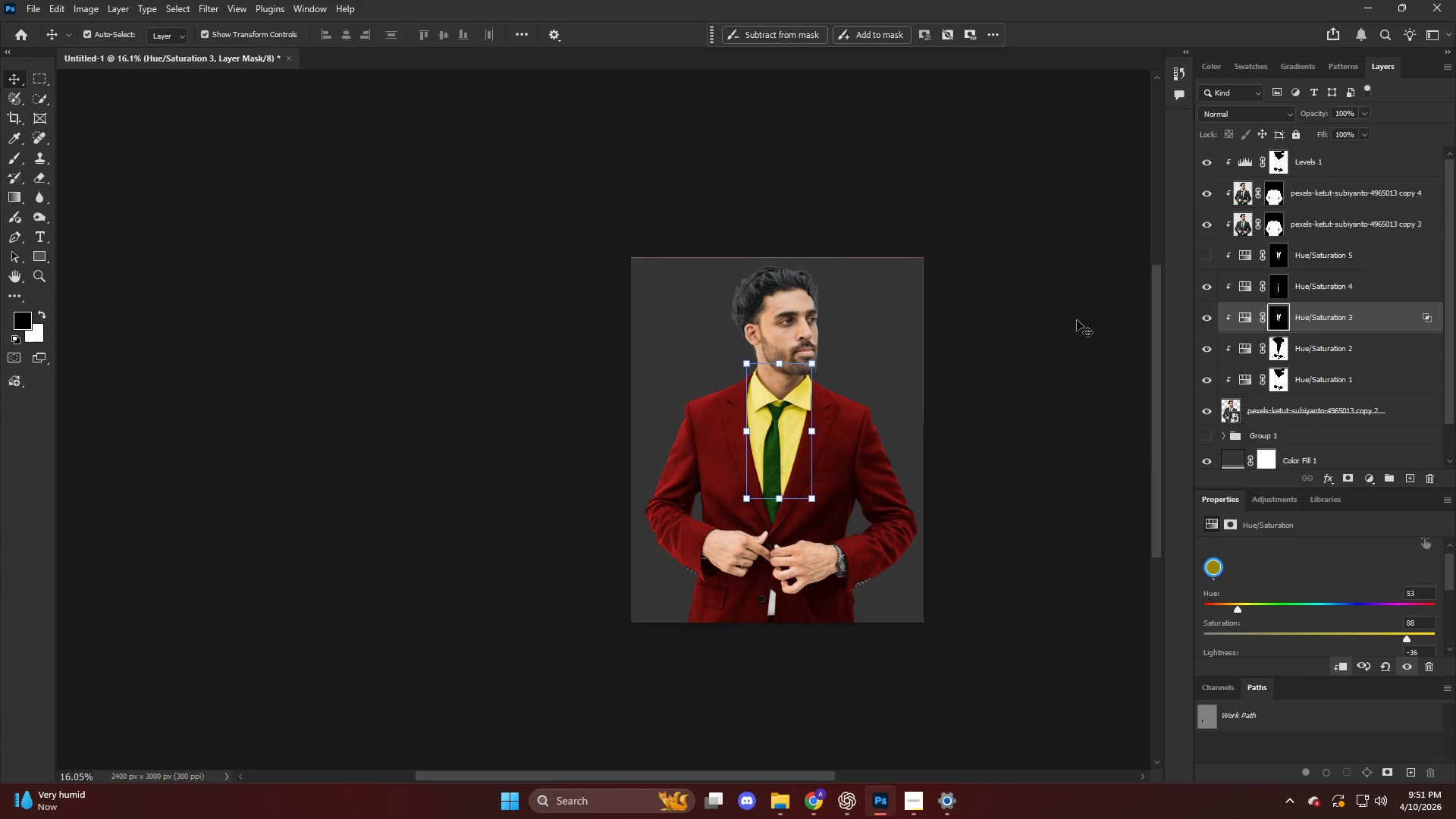 
key(Alt+AltLeft)
 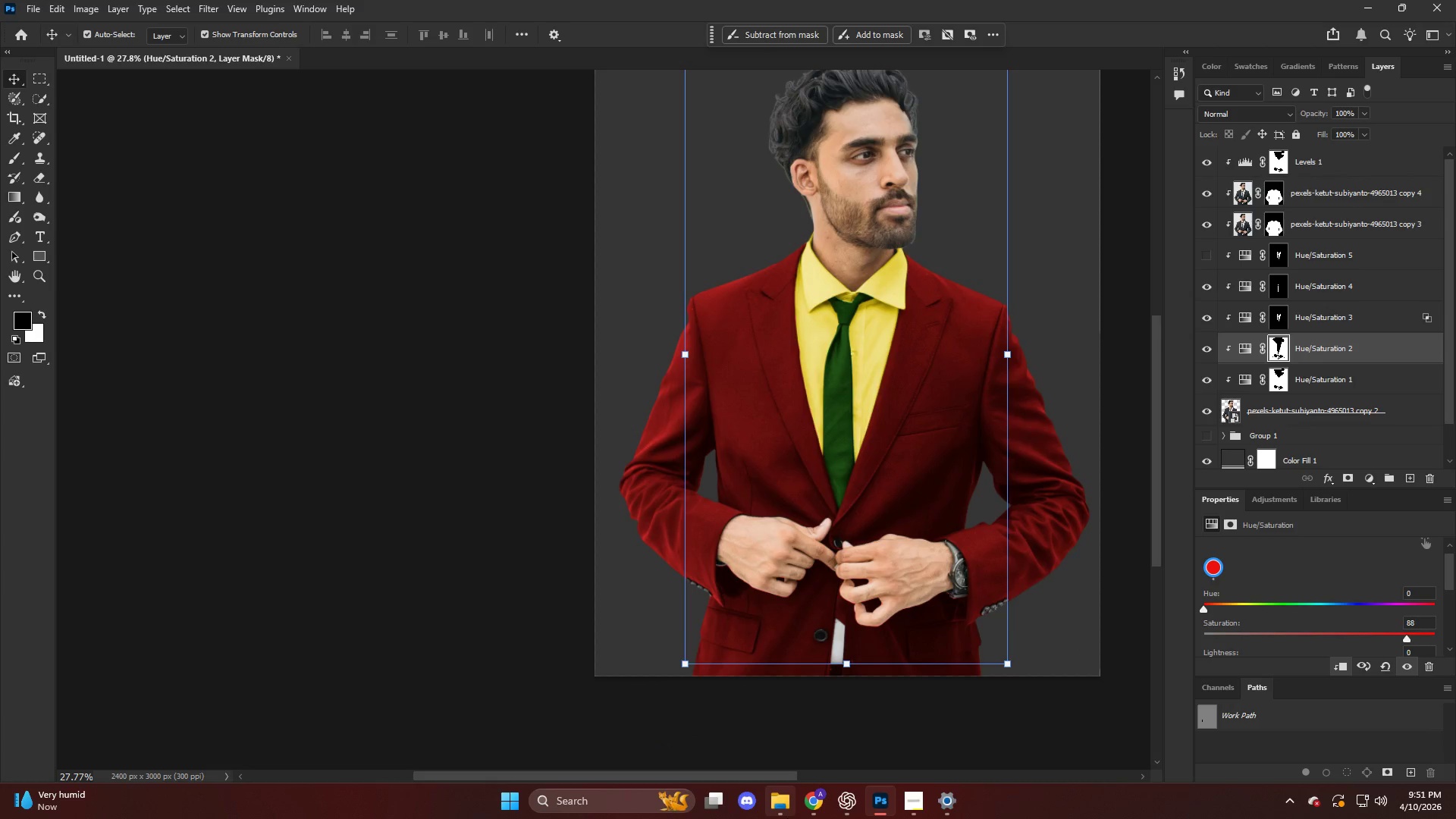 
scroll: coordinate [989, 306], scroll_direction: up, amount: 1.0
 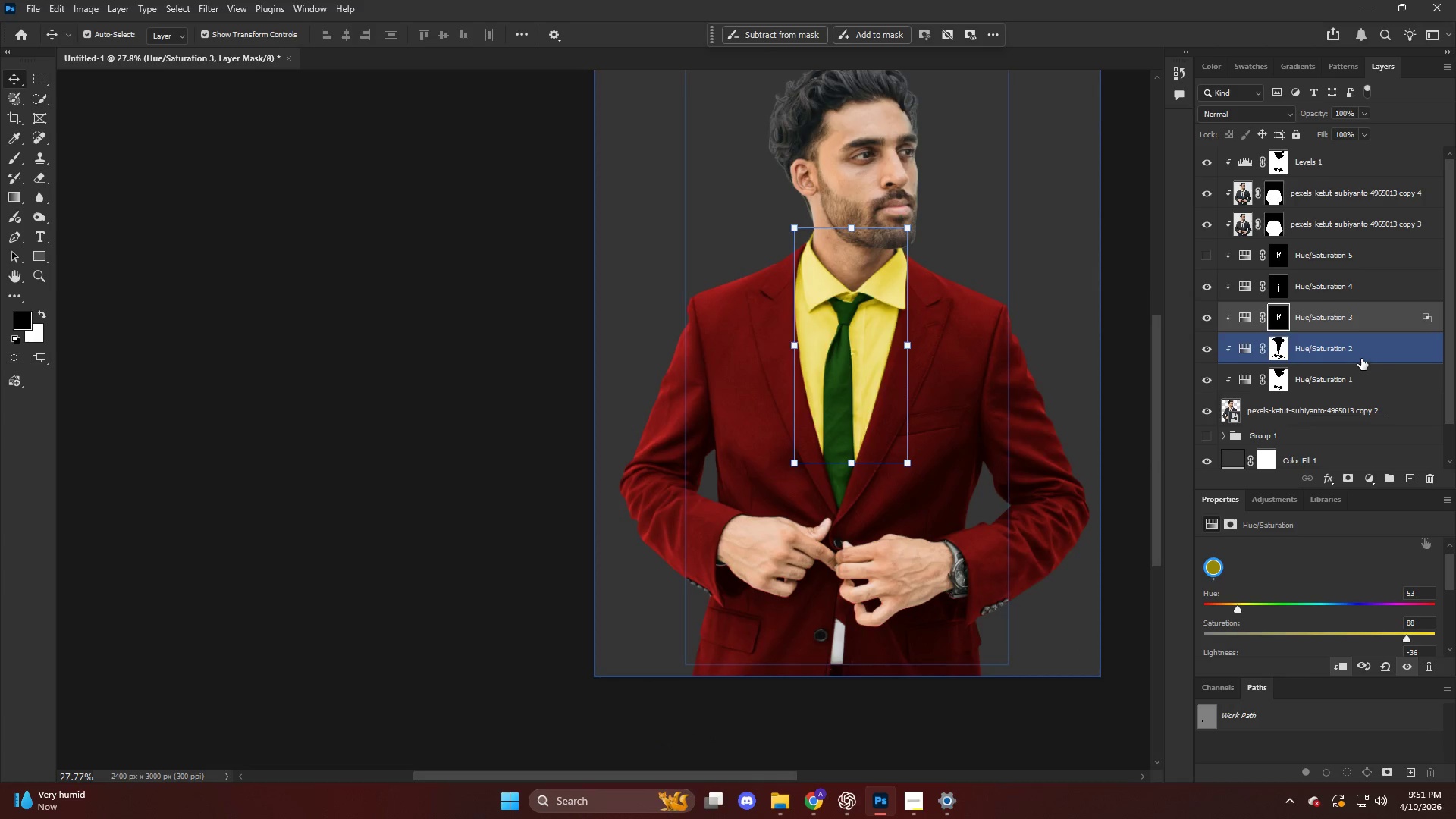 
left_click([814, 814])
 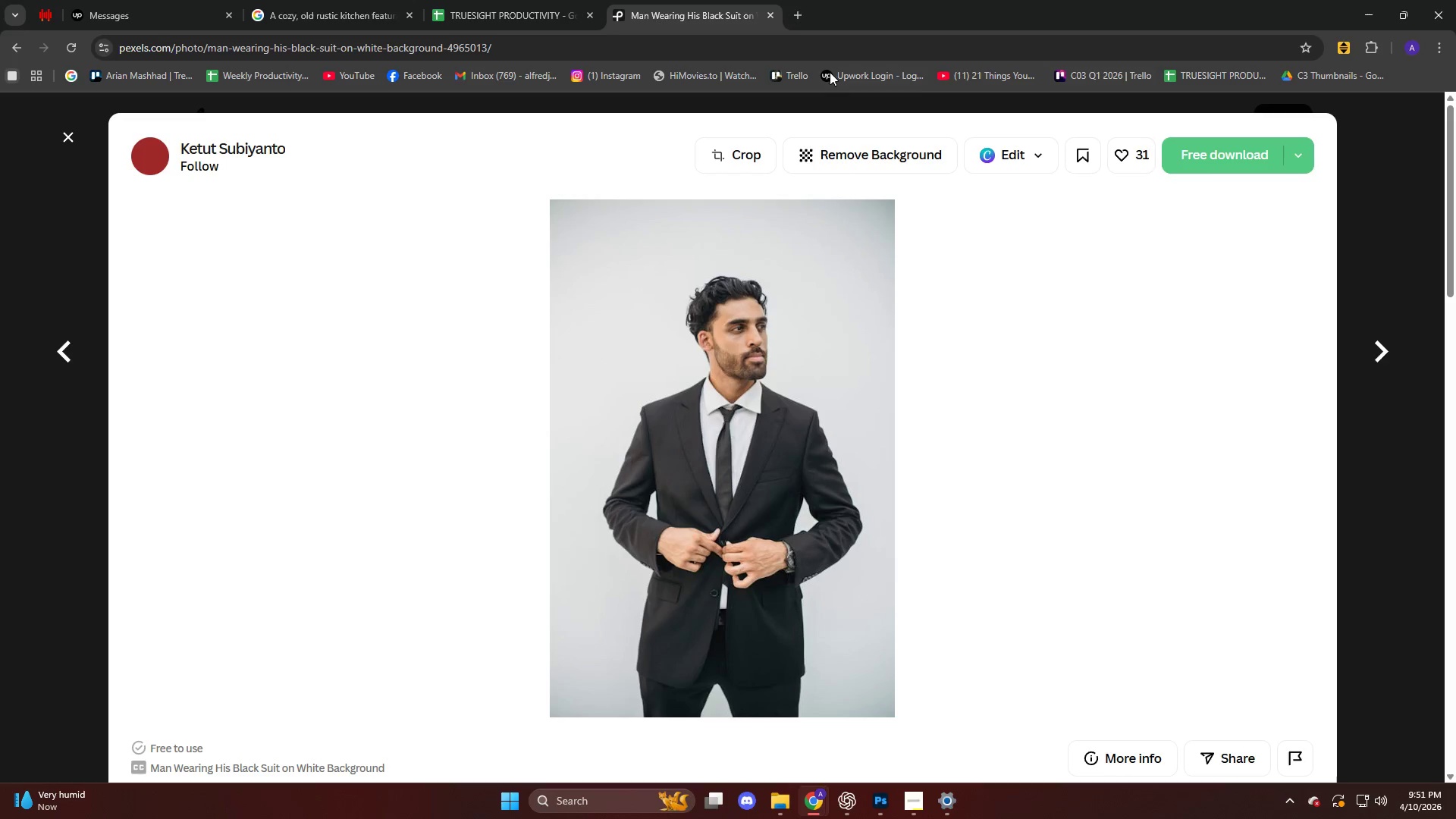 
left_click([808, 17])
 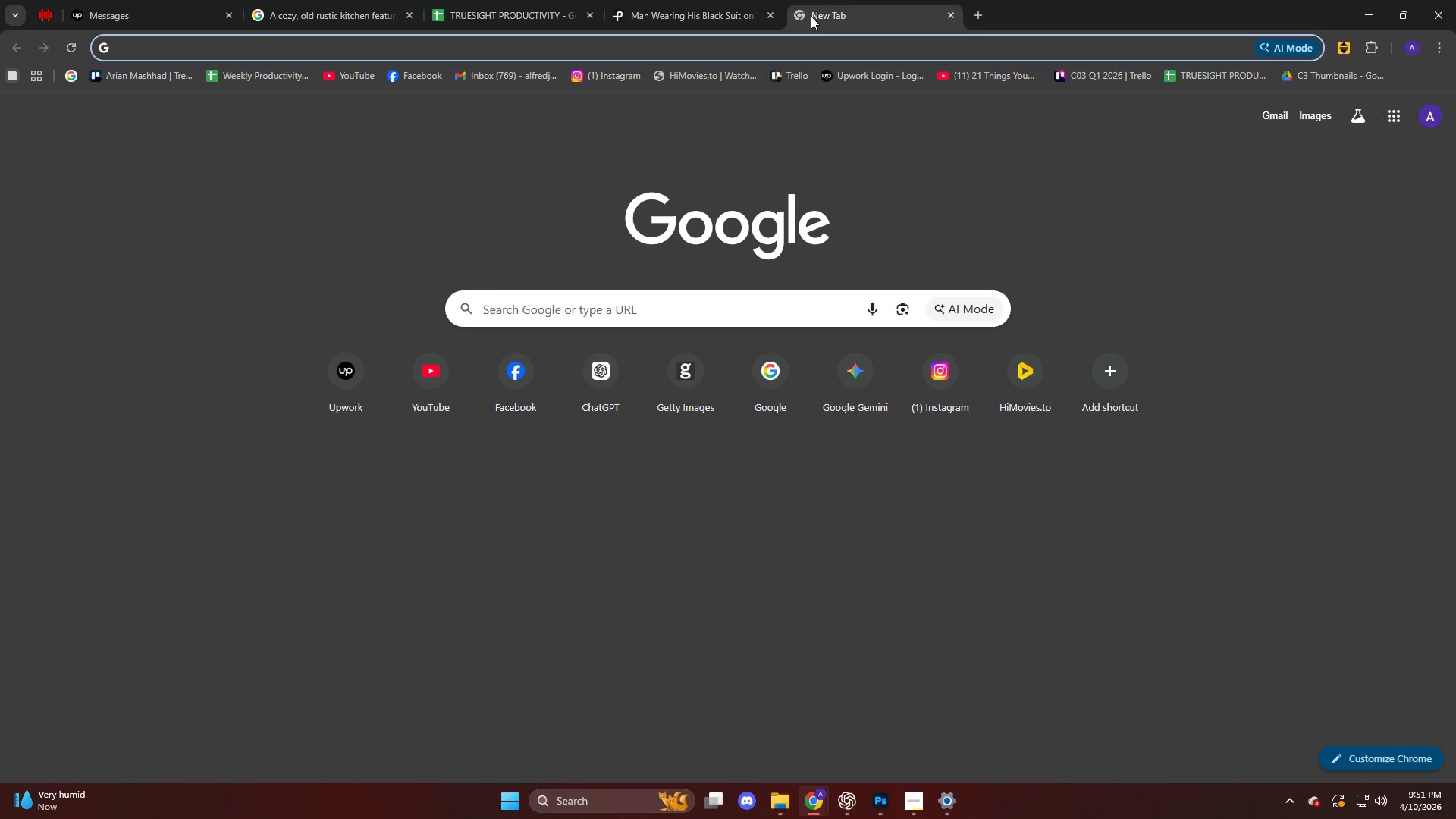 
type(brush )
 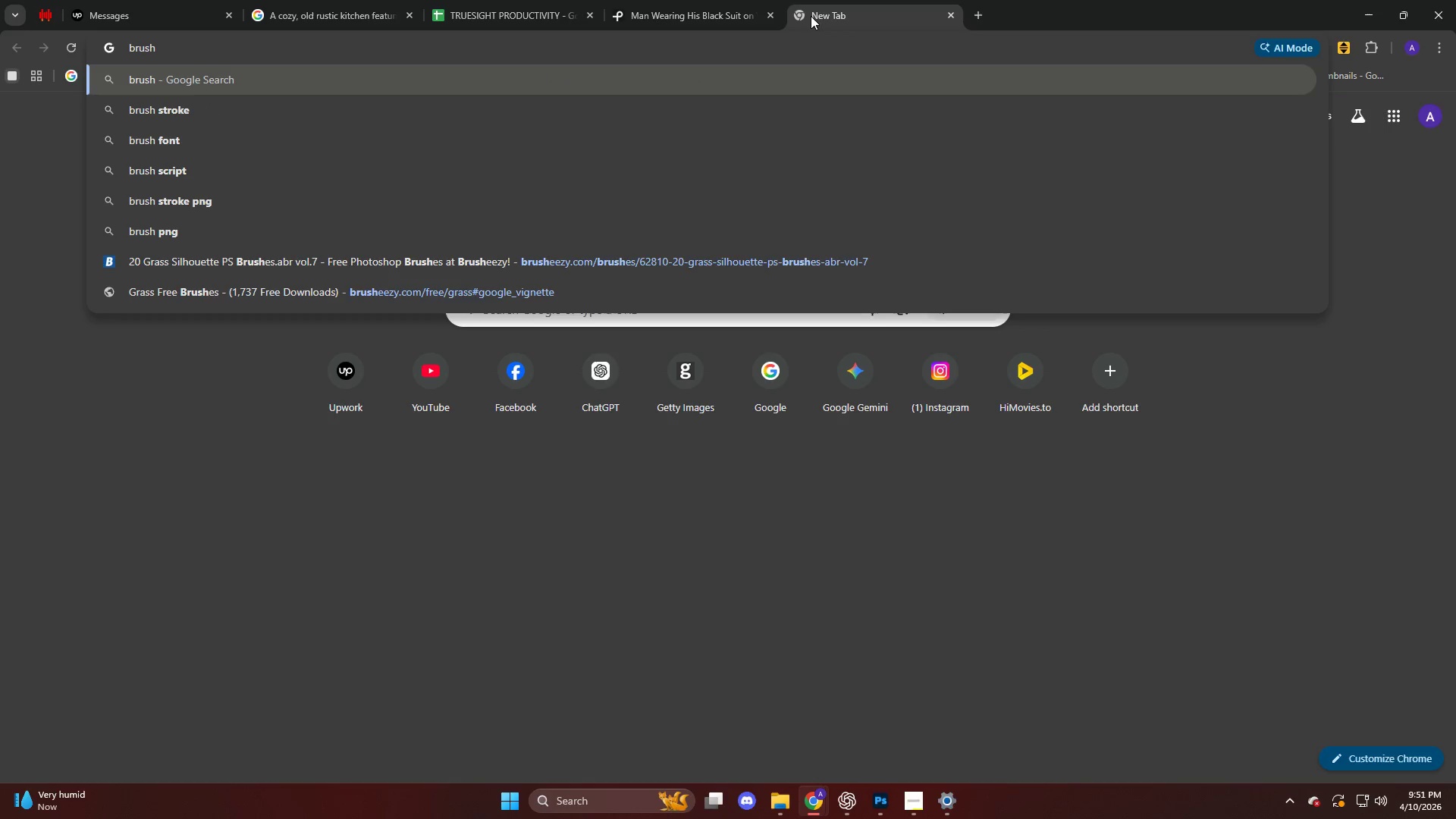 
type(brush po)
key(Backspace)
key(Backspace)
type(ho)
 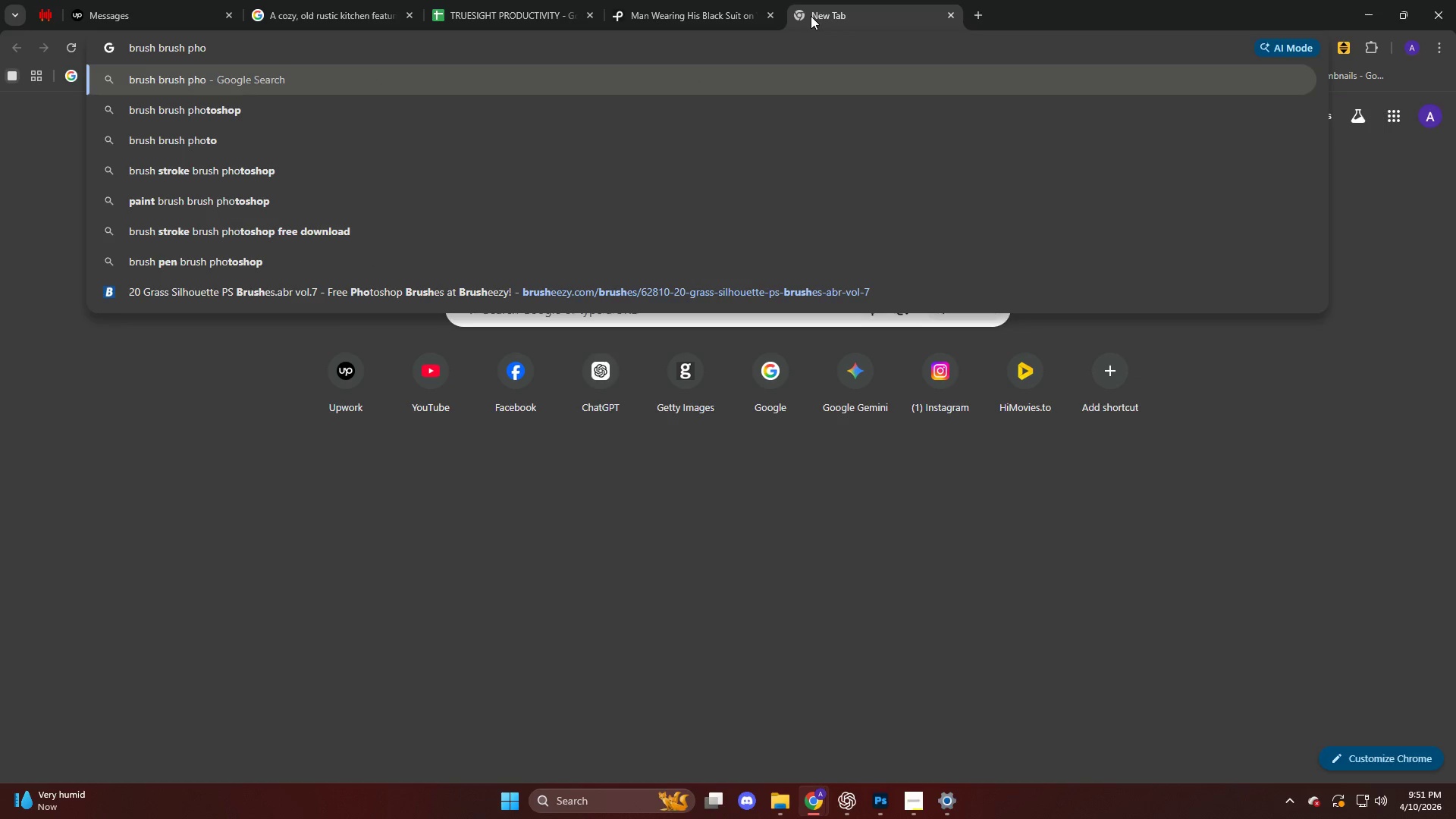 
key(ArrowDown)
 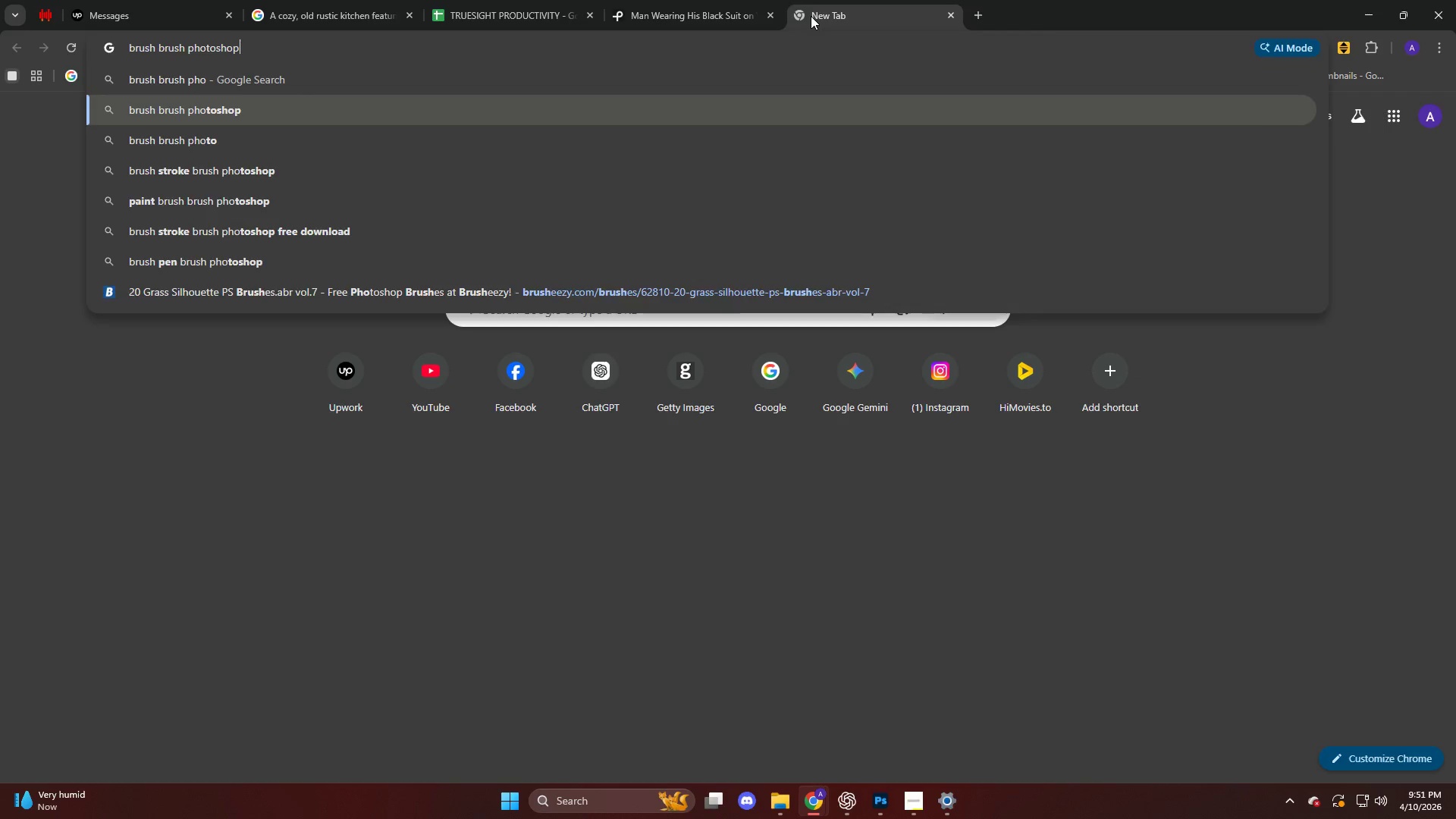 
key(Enter)
 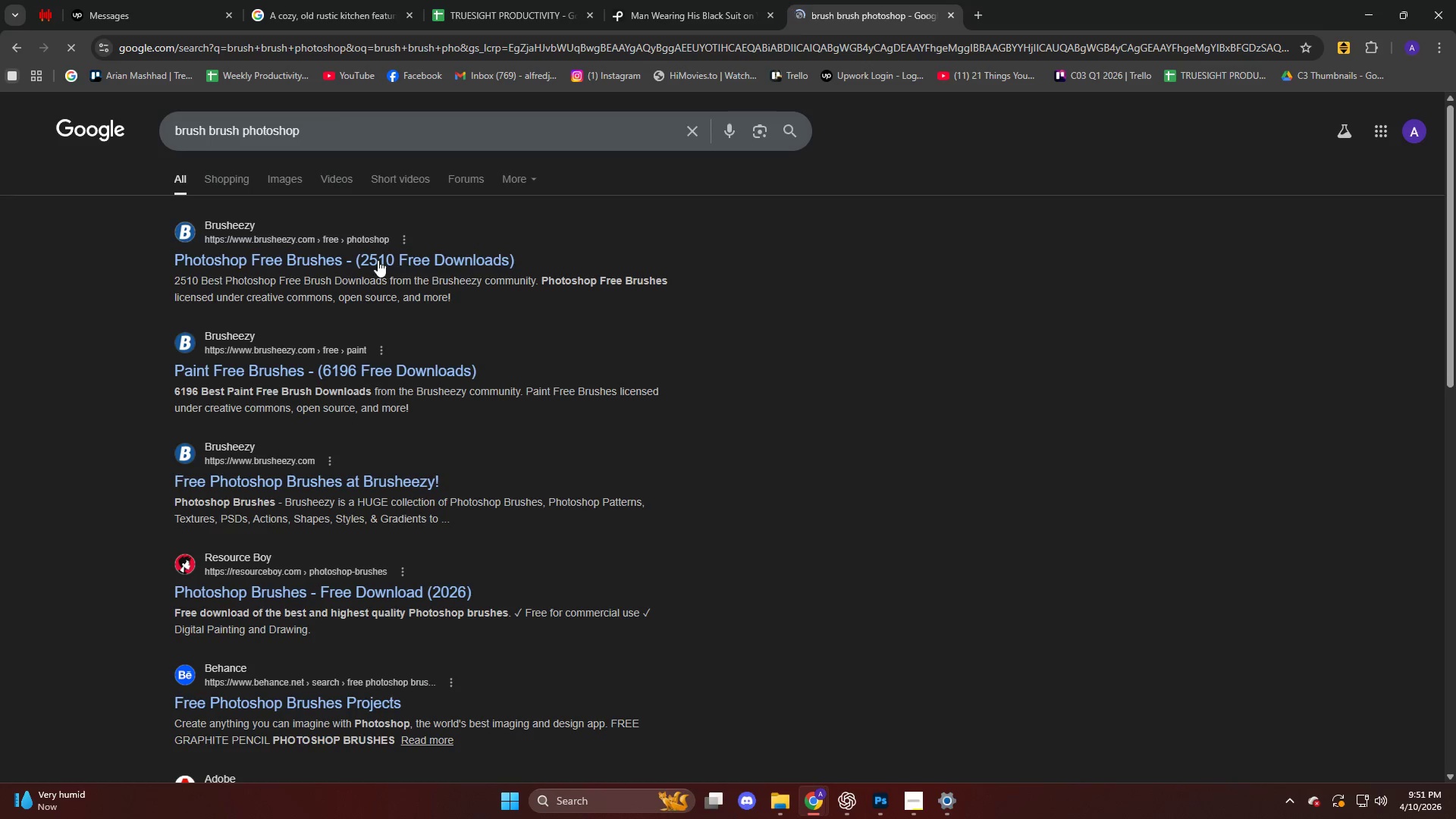 
left_click([256, 262])
 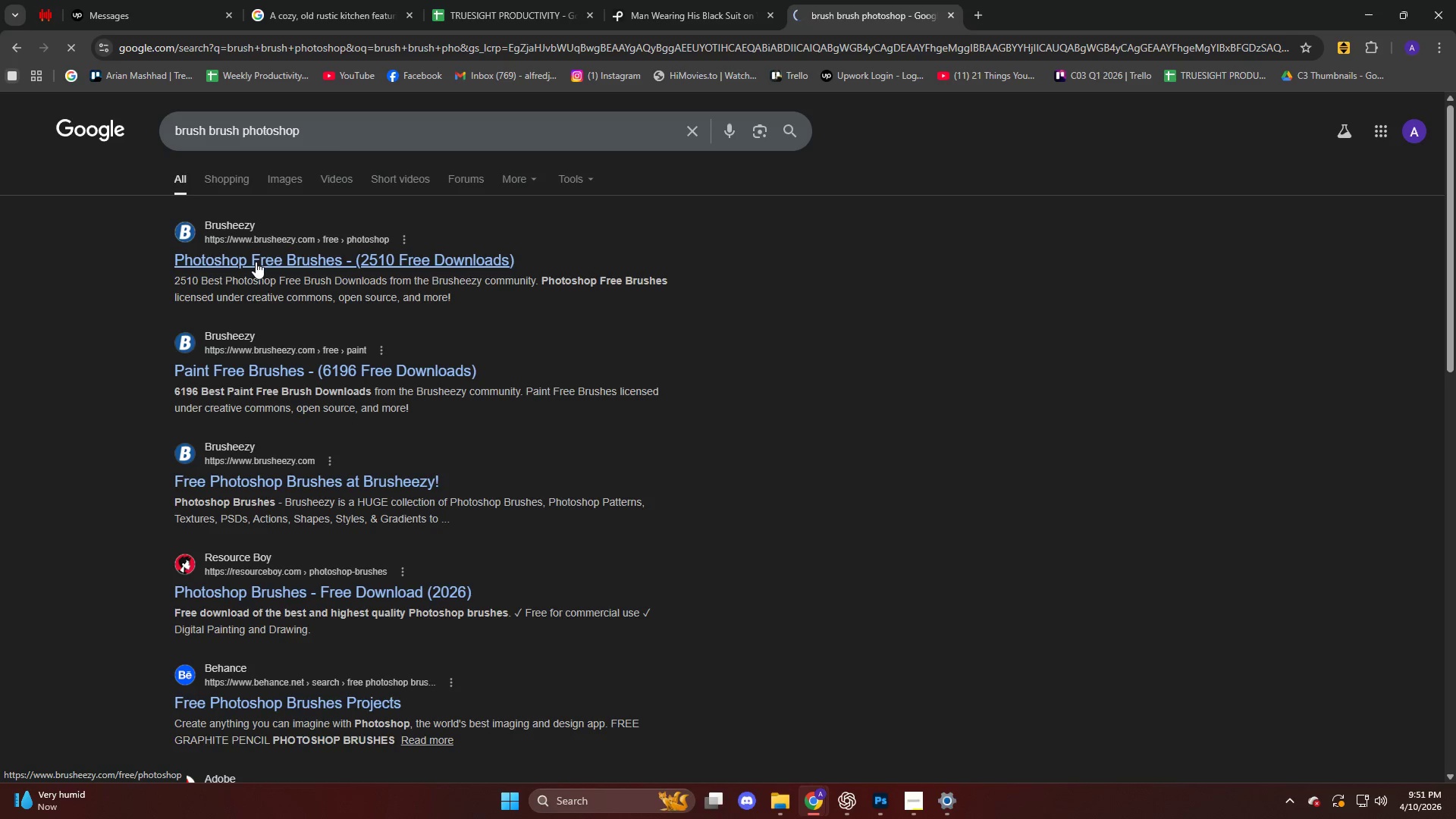 
left_click([236, 369])
 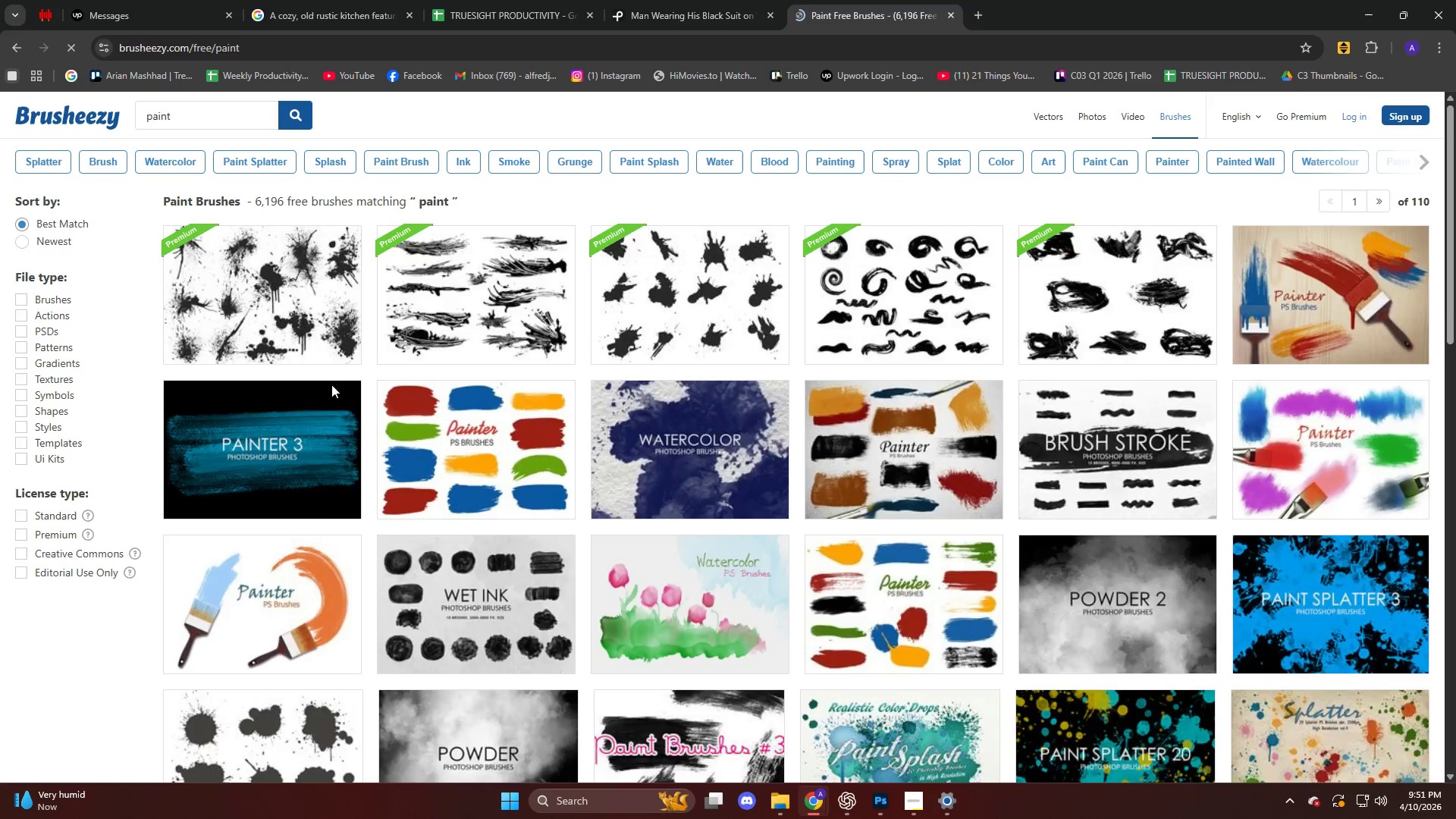 
wait(5.94)
 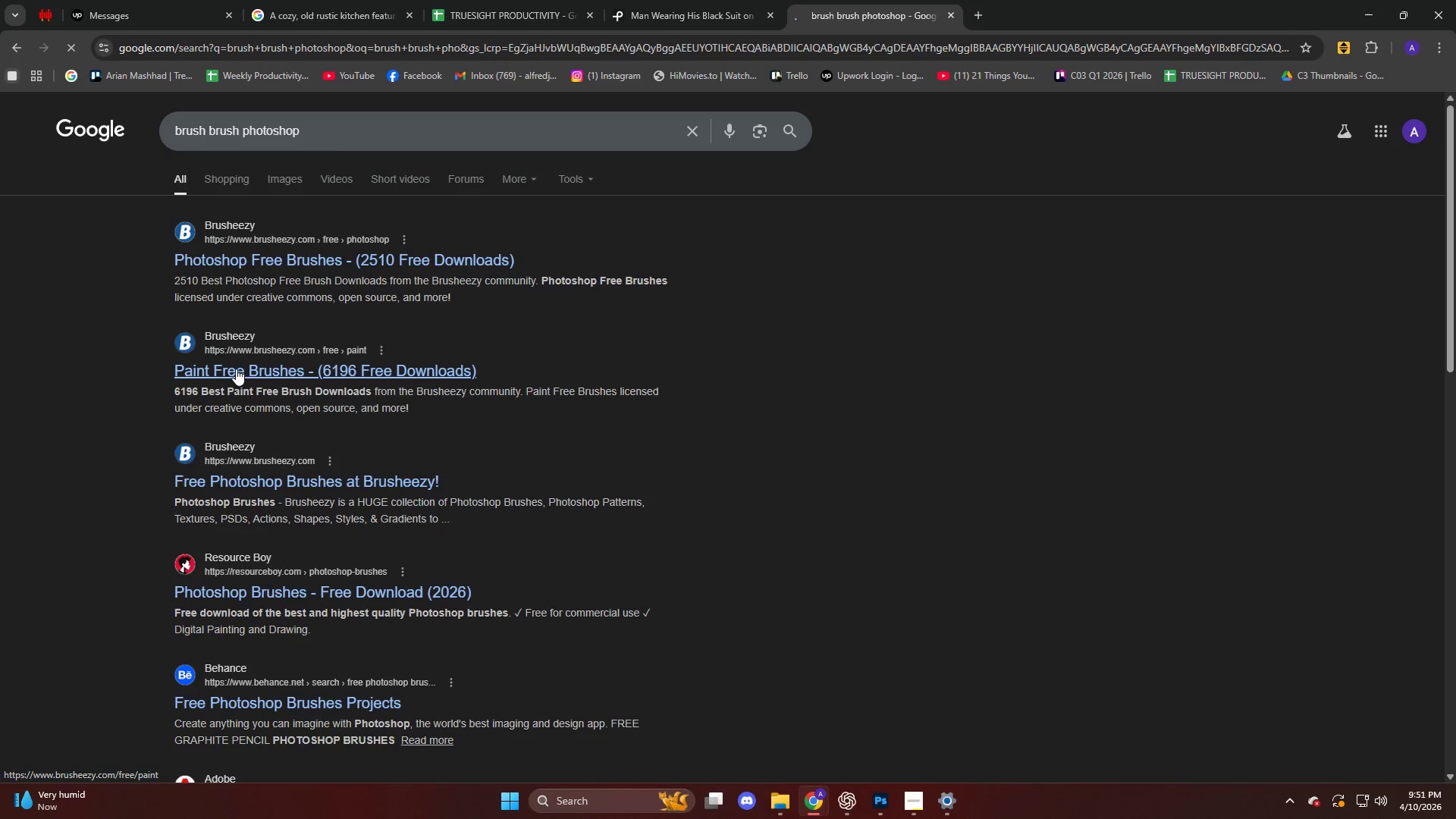 
scroll: coordinate [422, 495], scroll_direction: down, amount: 3.0
 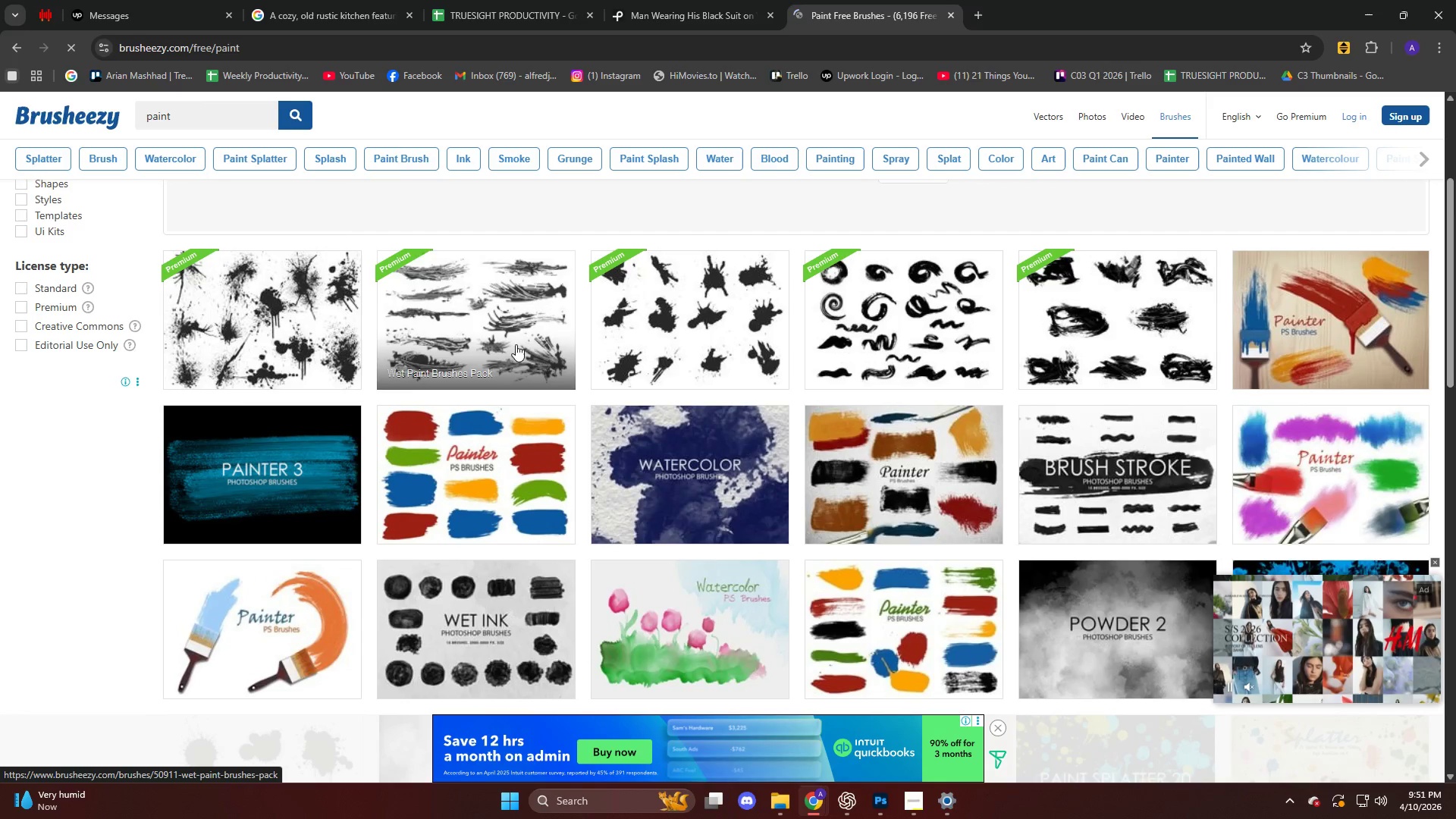 
left_click([13, 49])
 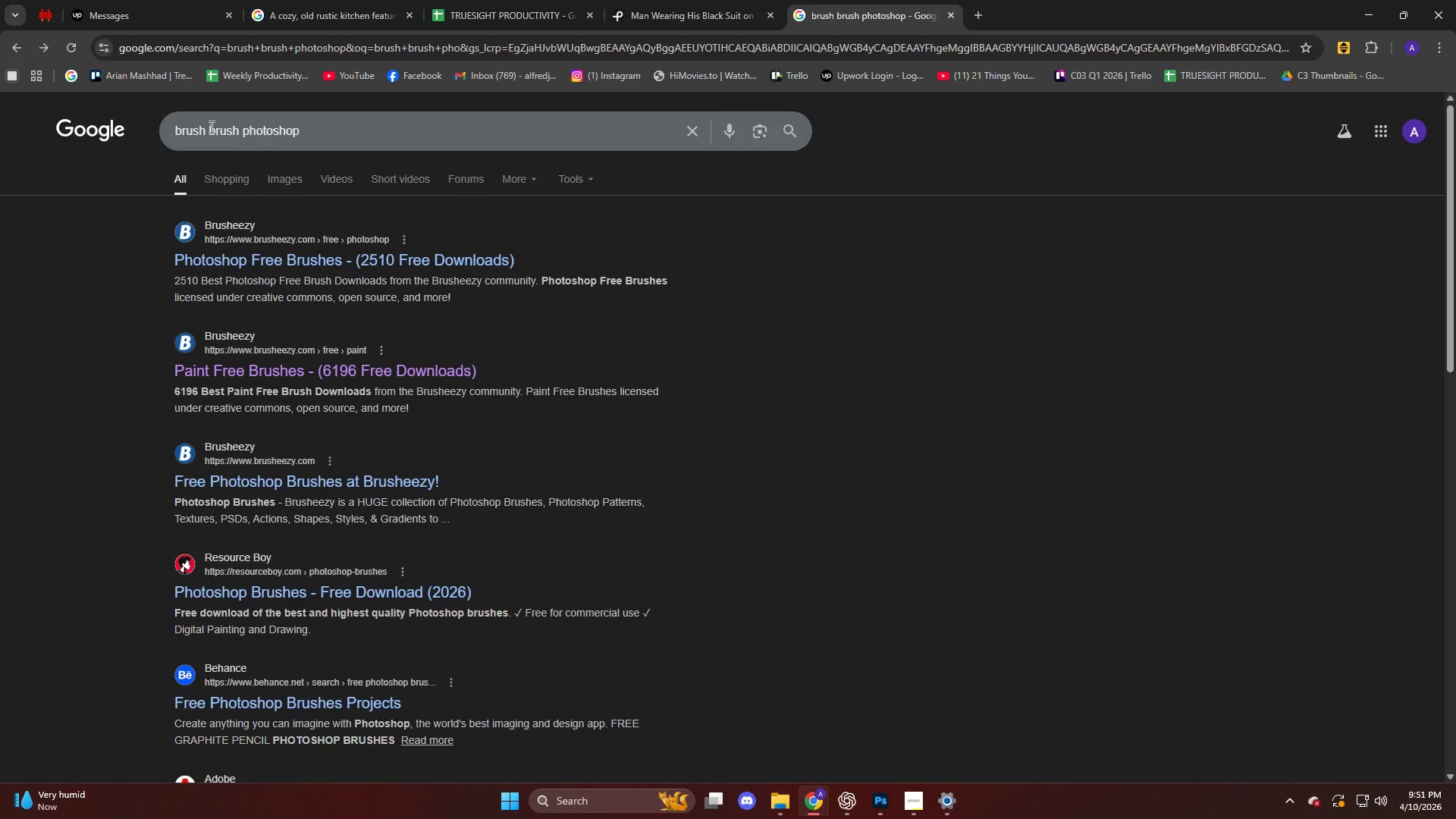 
left_click_drag(start_coordinate=[325, 133], to_coordinate=[101, 160])
 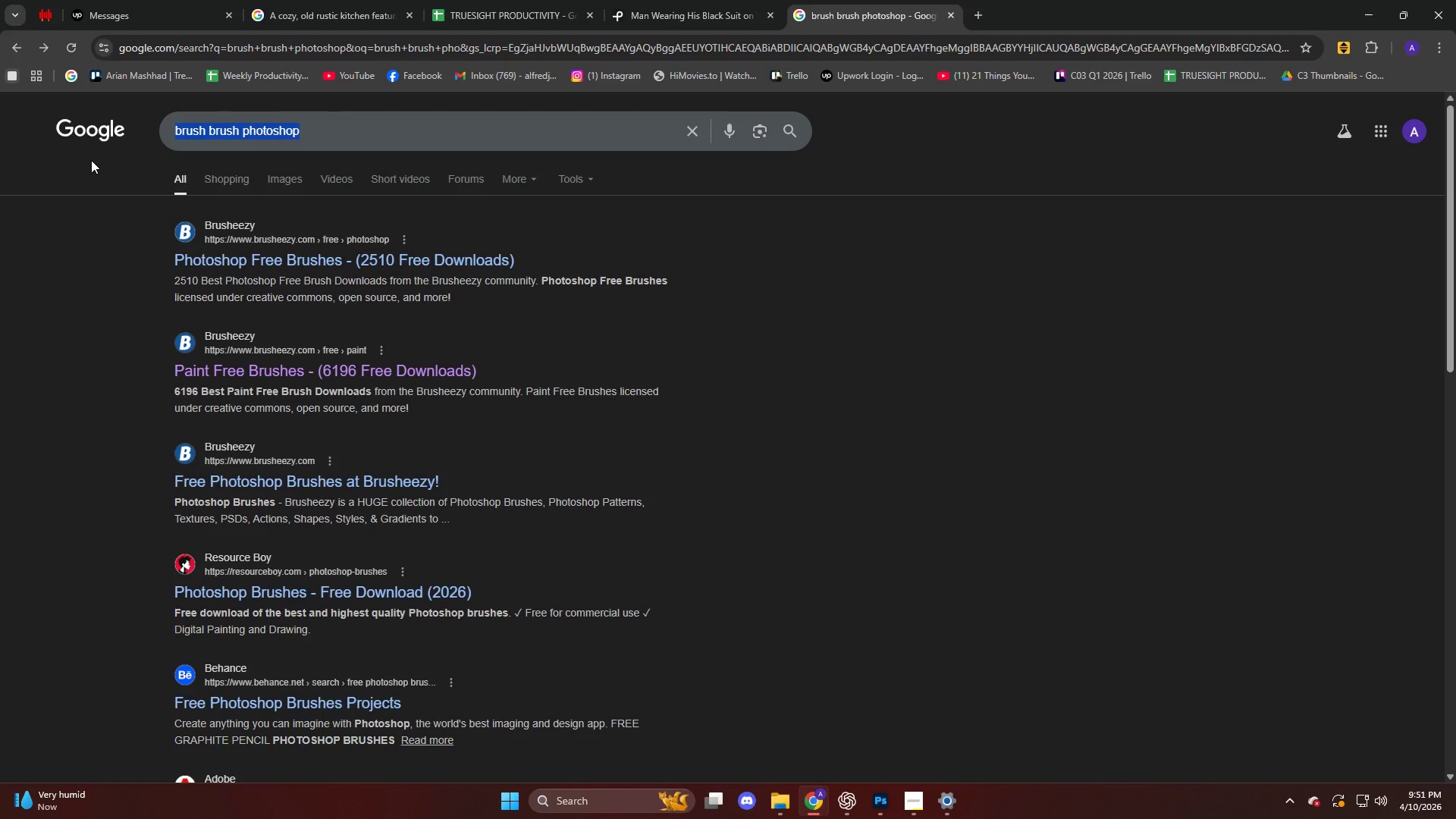 
type(paint brush)
 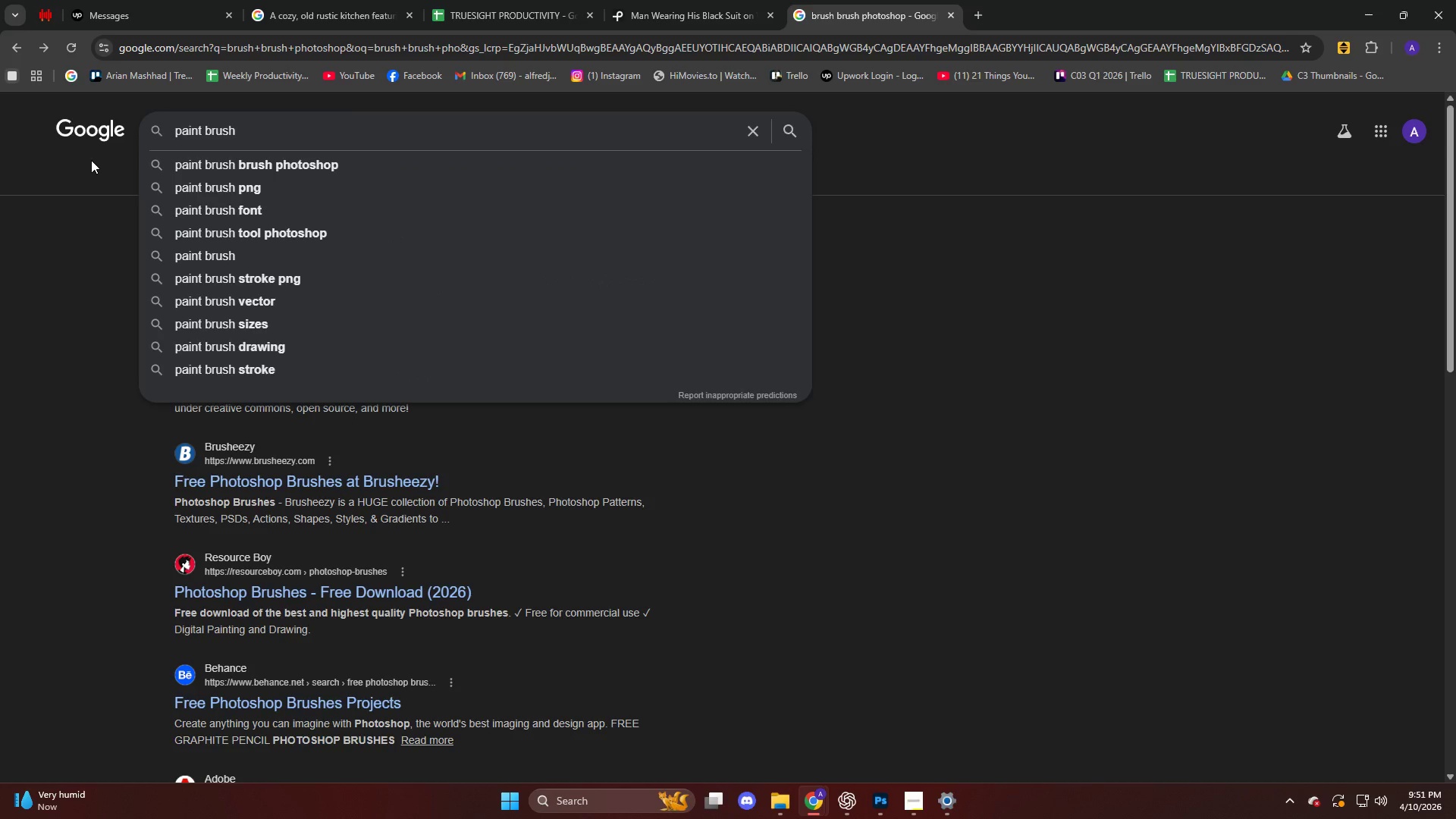 
key(ArrowDown)
 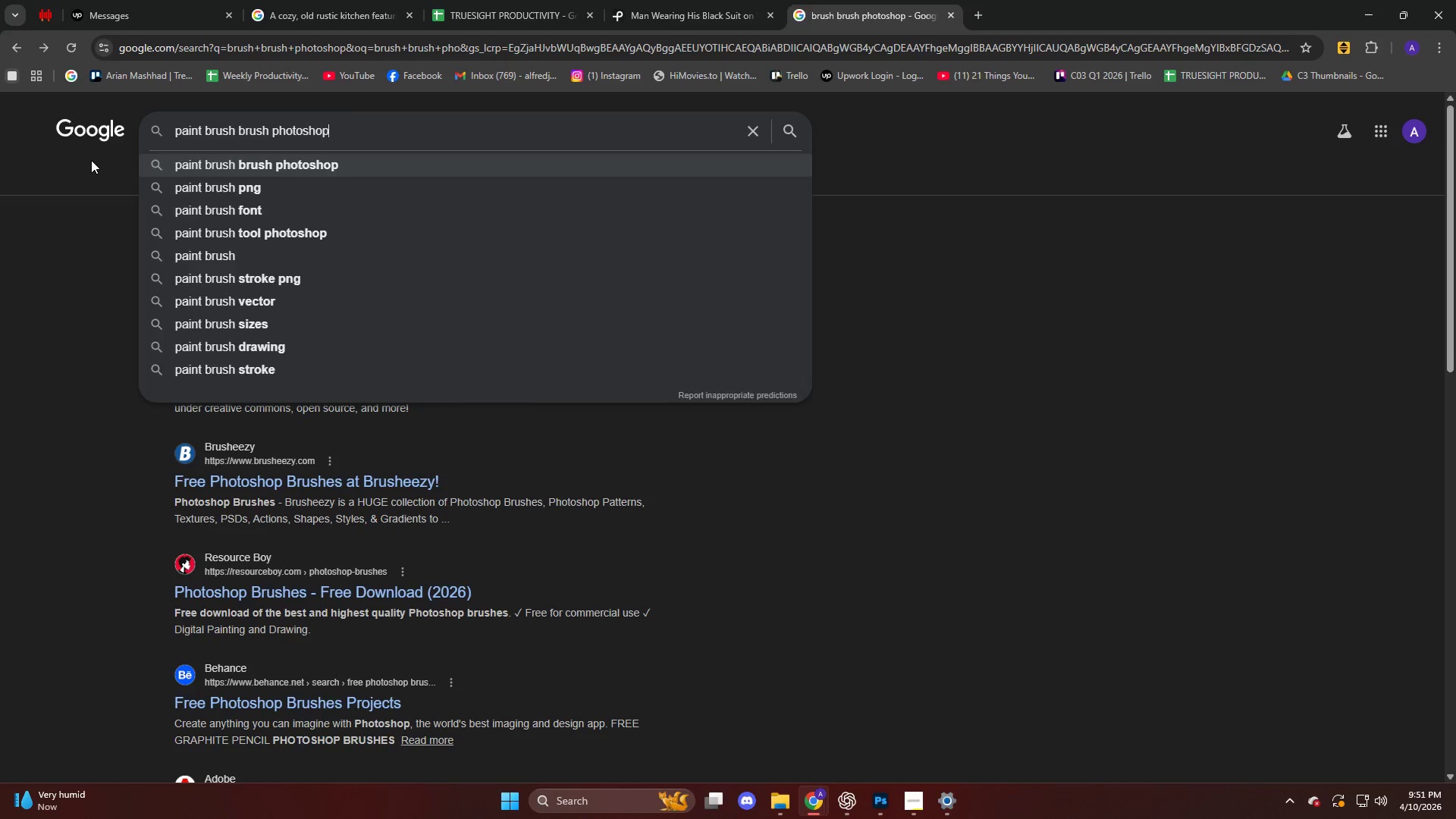 
key(Enter)
 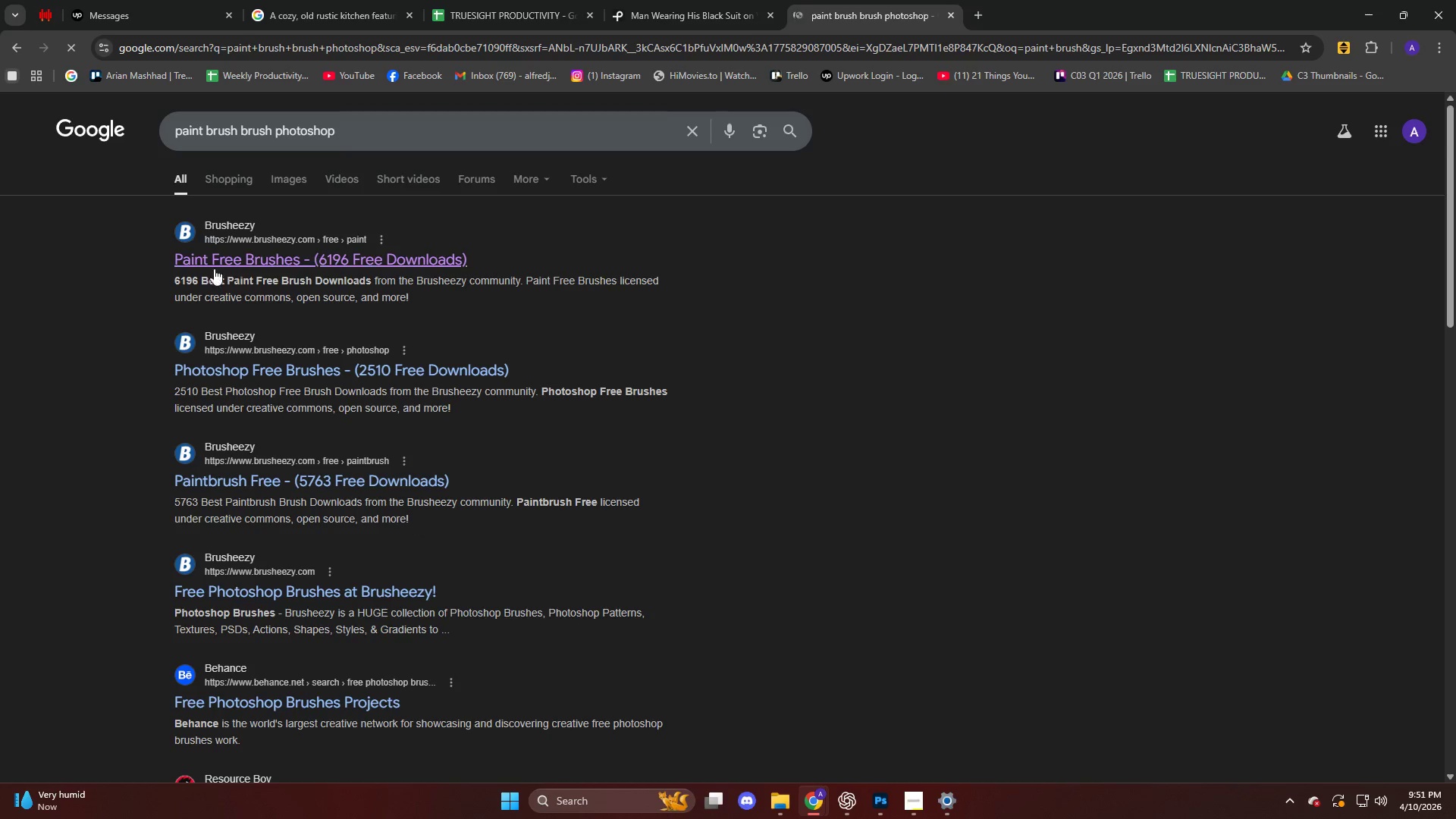 
left_click([213, 263])
 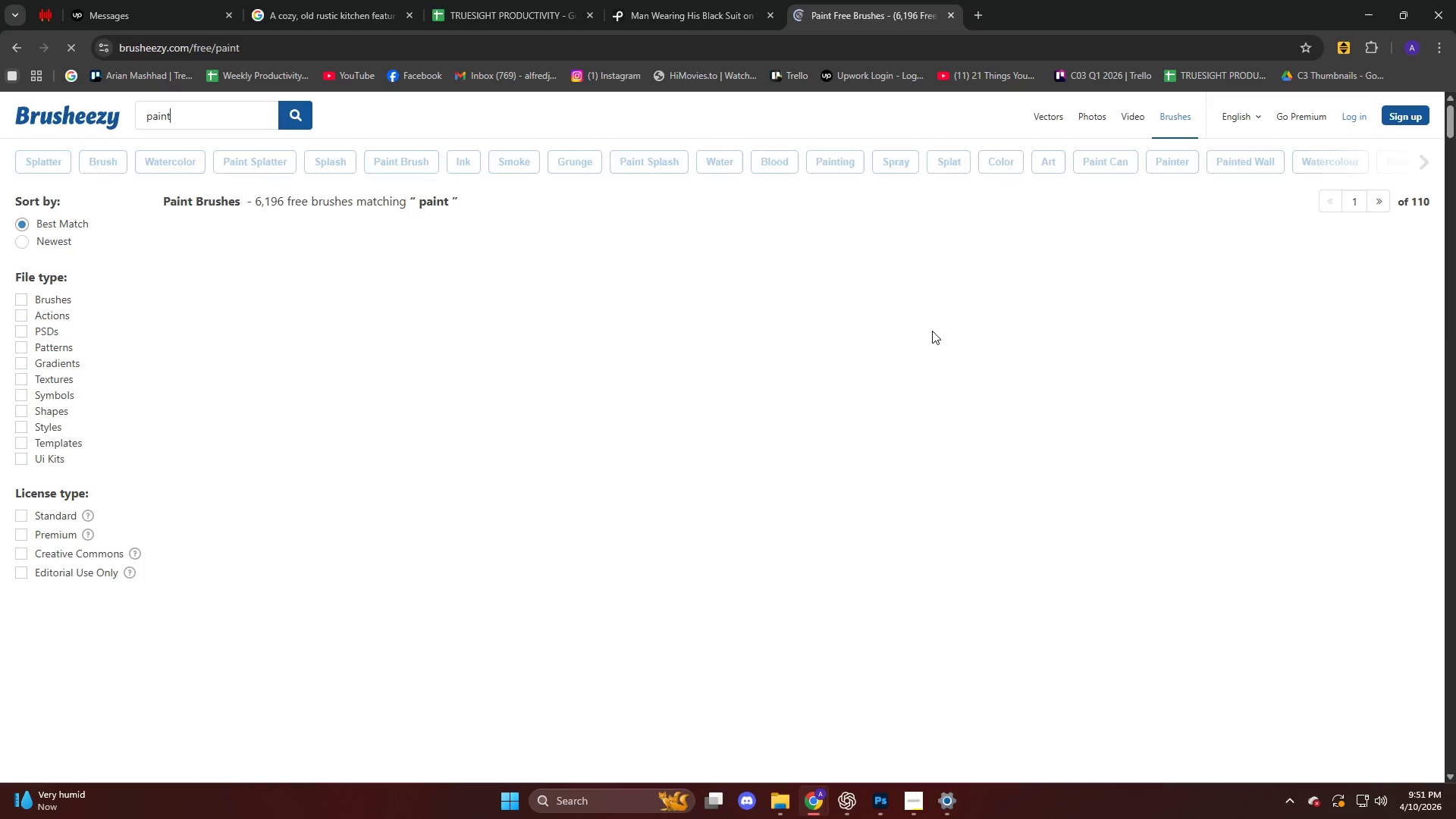 
scroll: coordinate [932, 331], scroll_direction: down, amount: 2.0
 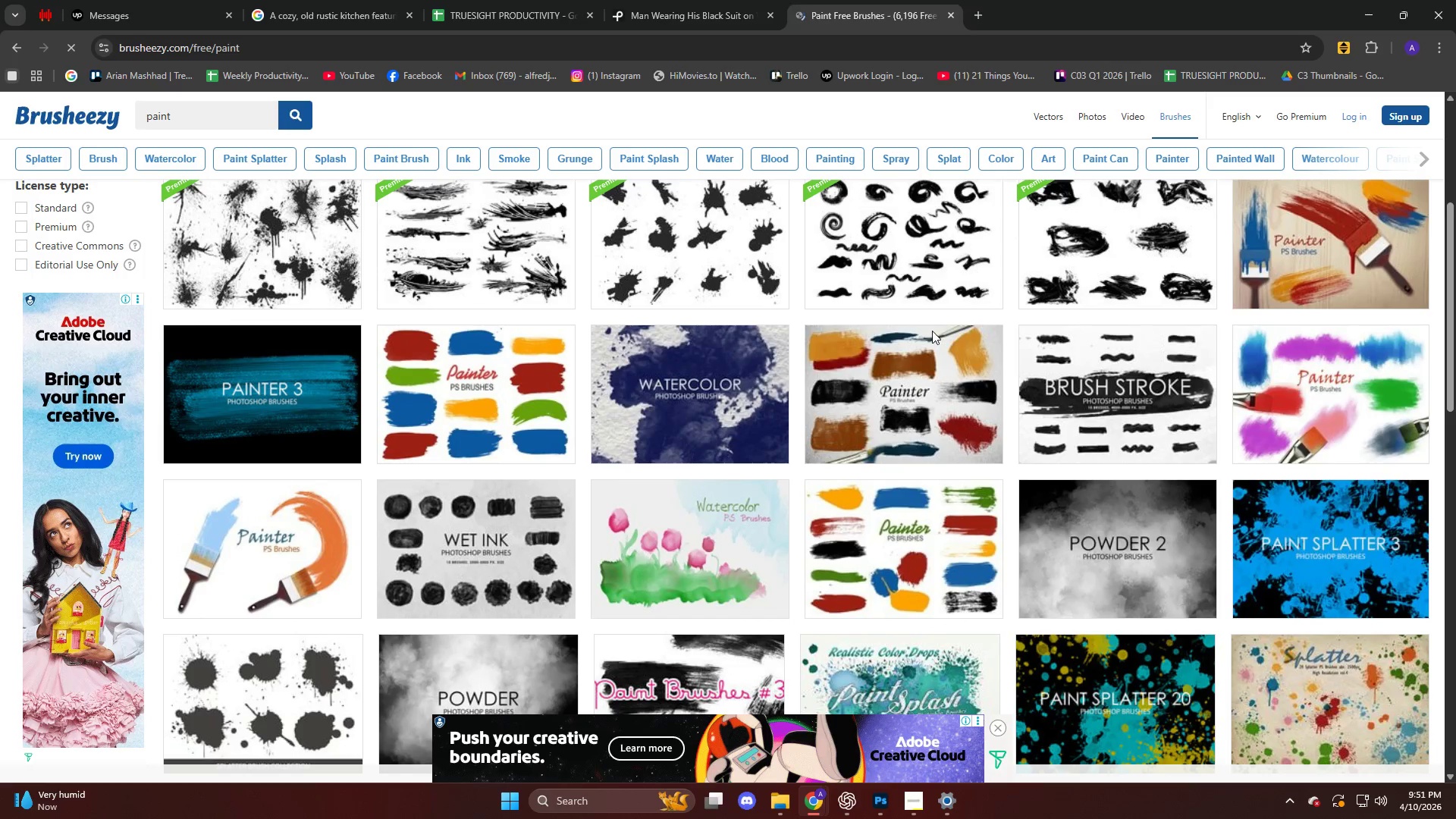 
wait(7.64)
 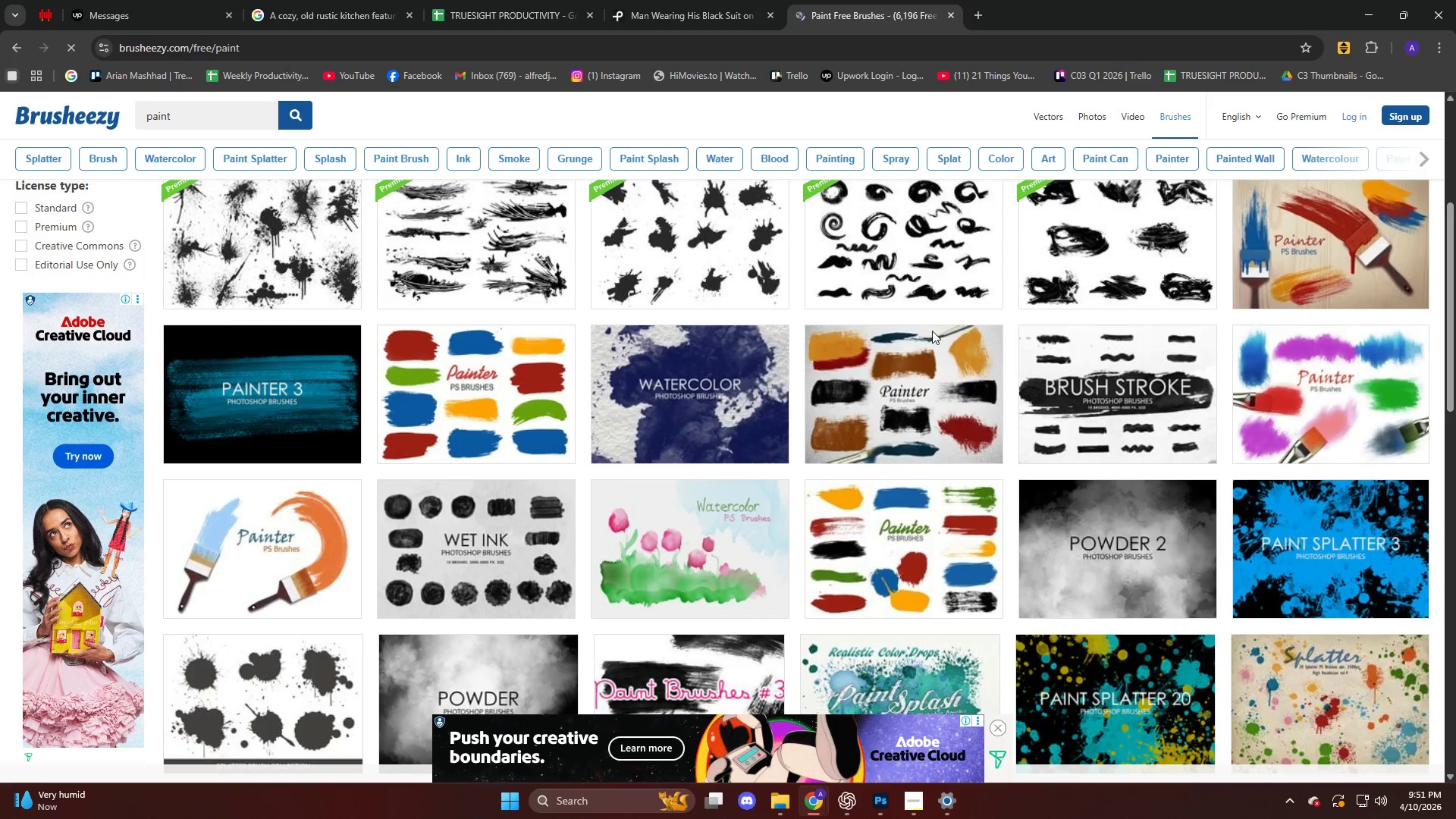 
scroll: coordinate [794, 522], scroll_direction: up, amount: 1.0
 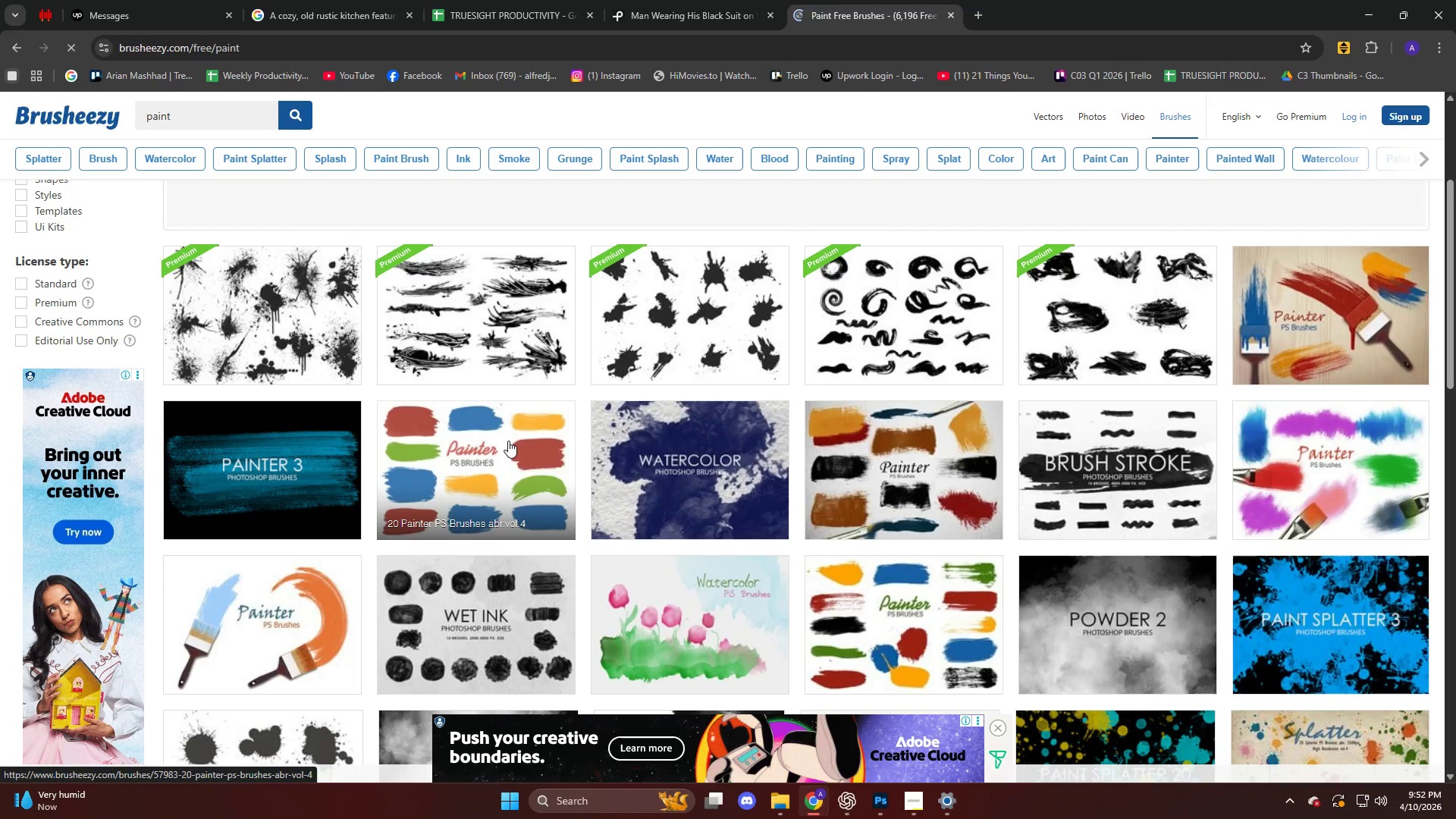 
left_click([325, 465])
 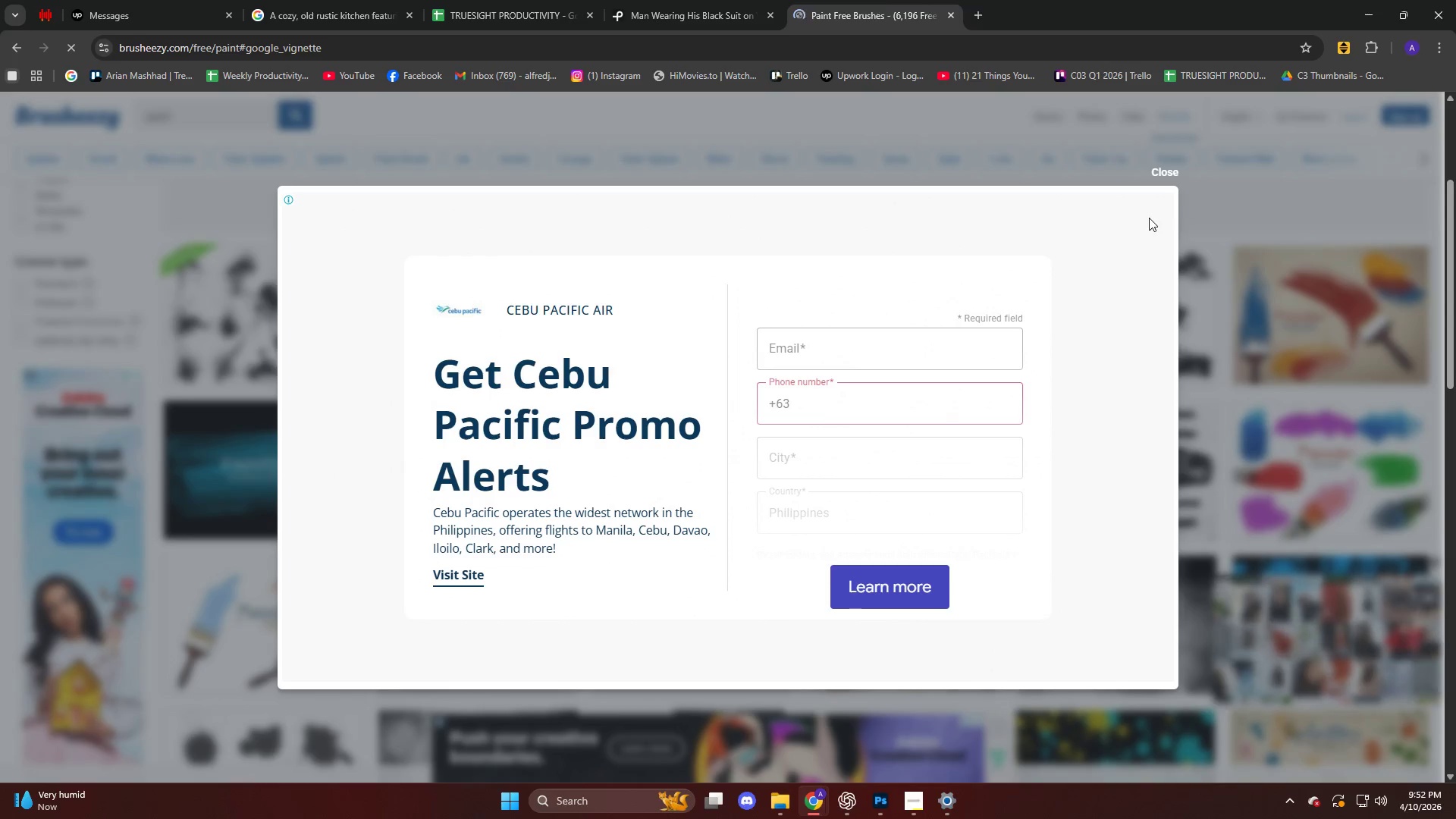 
left_click([1166, 169])
 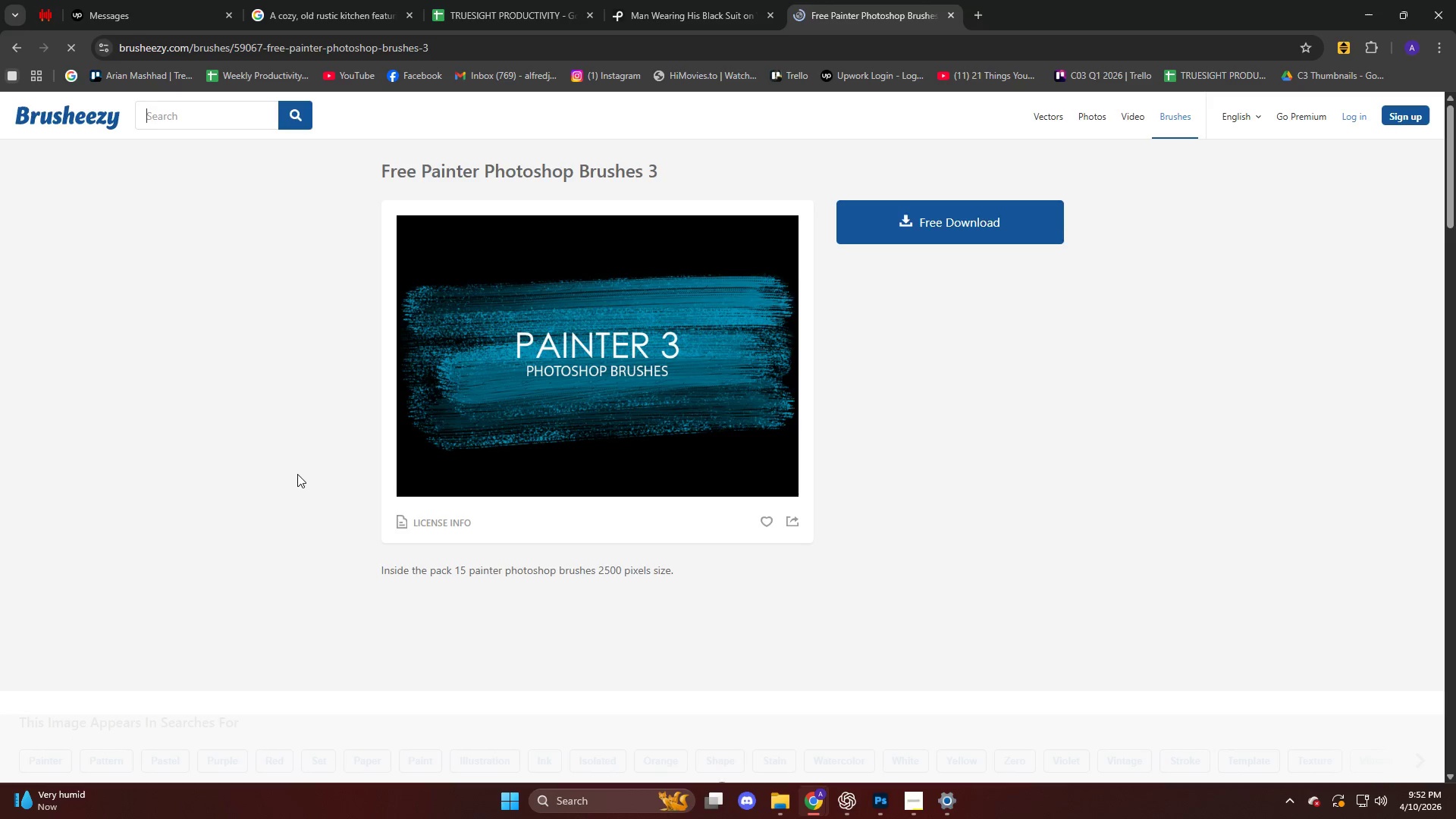 
left_click([1005, 229])
 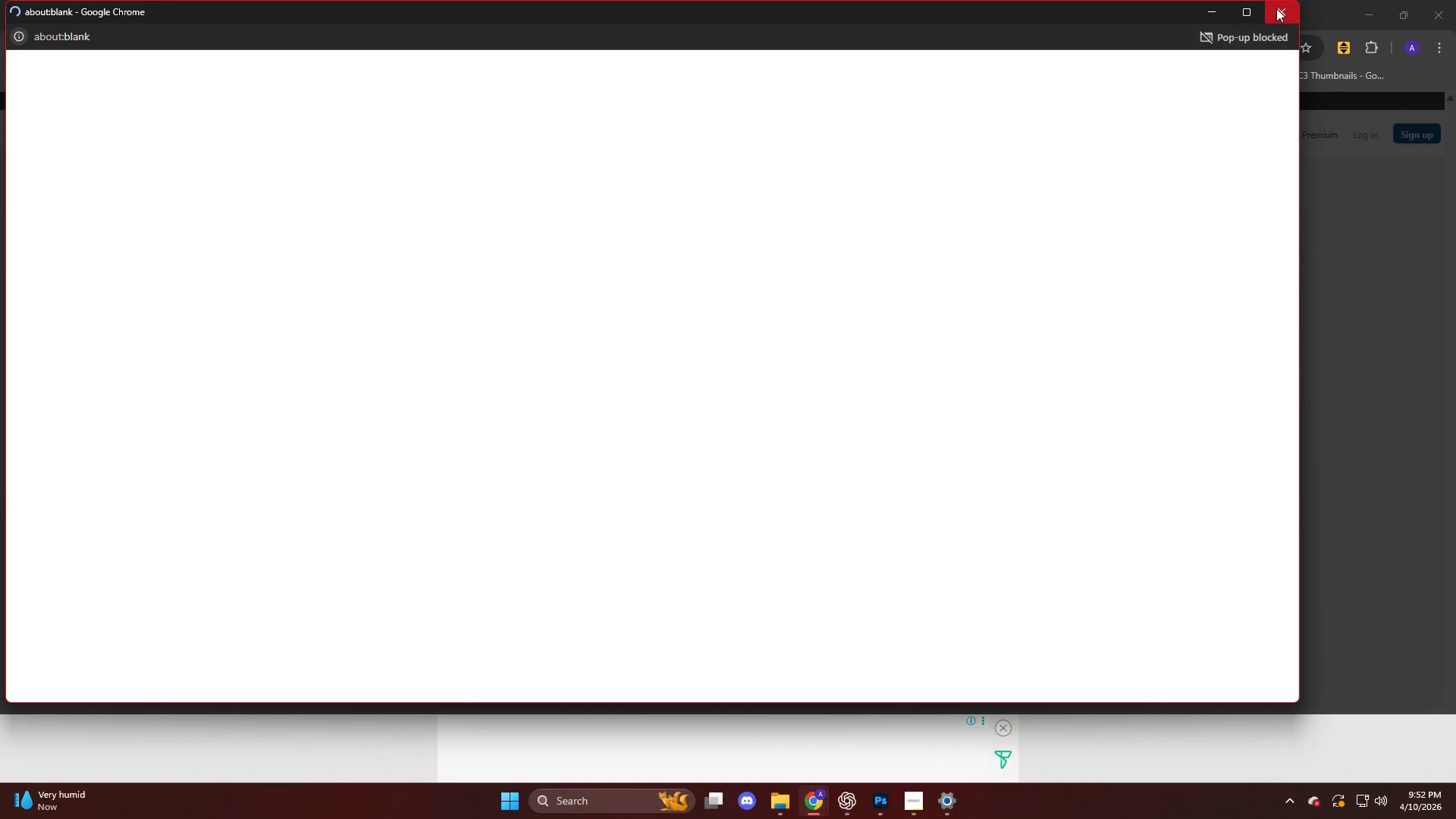 
left_click([1277, 8])
 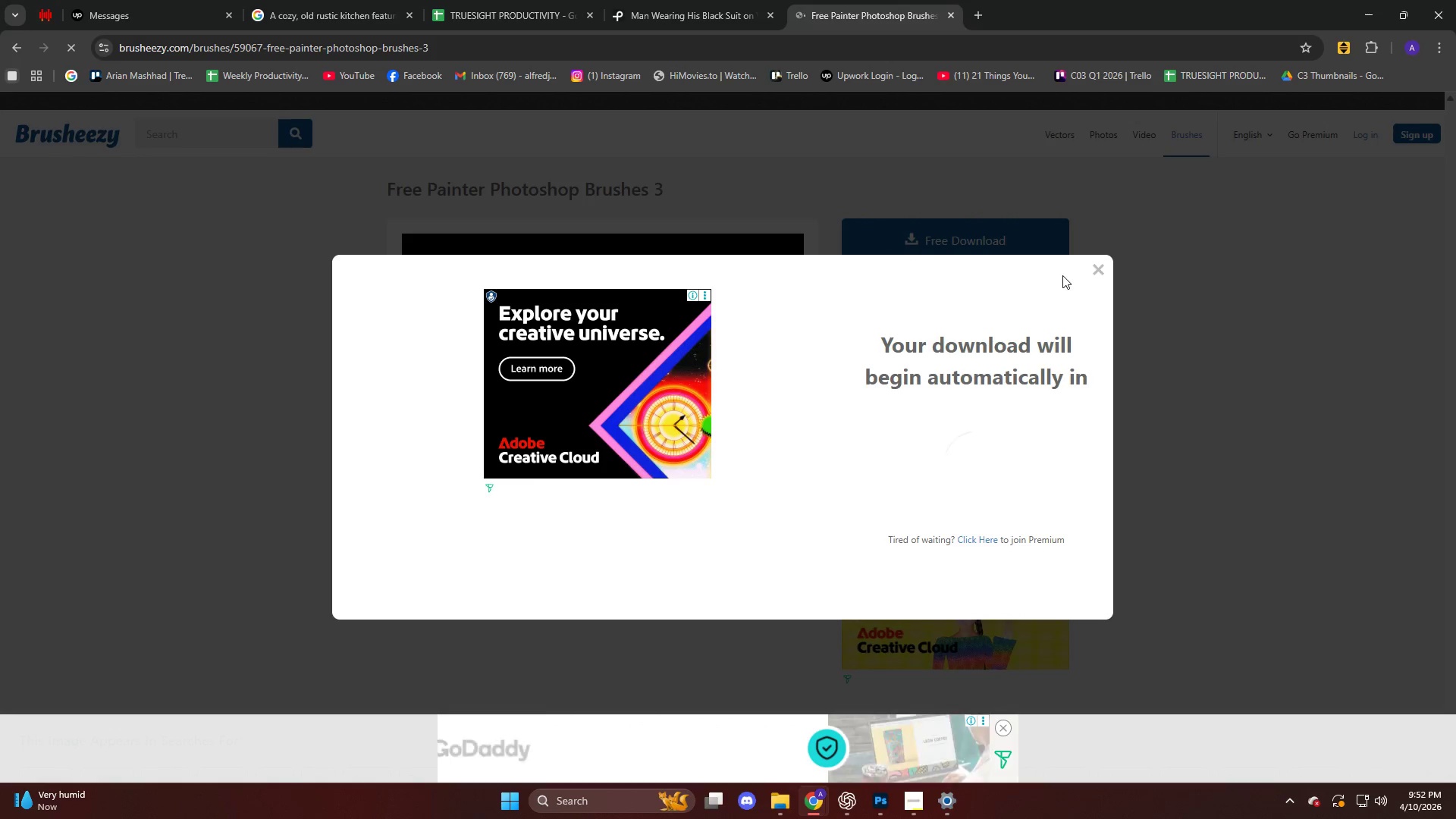 
wait(6.41)
 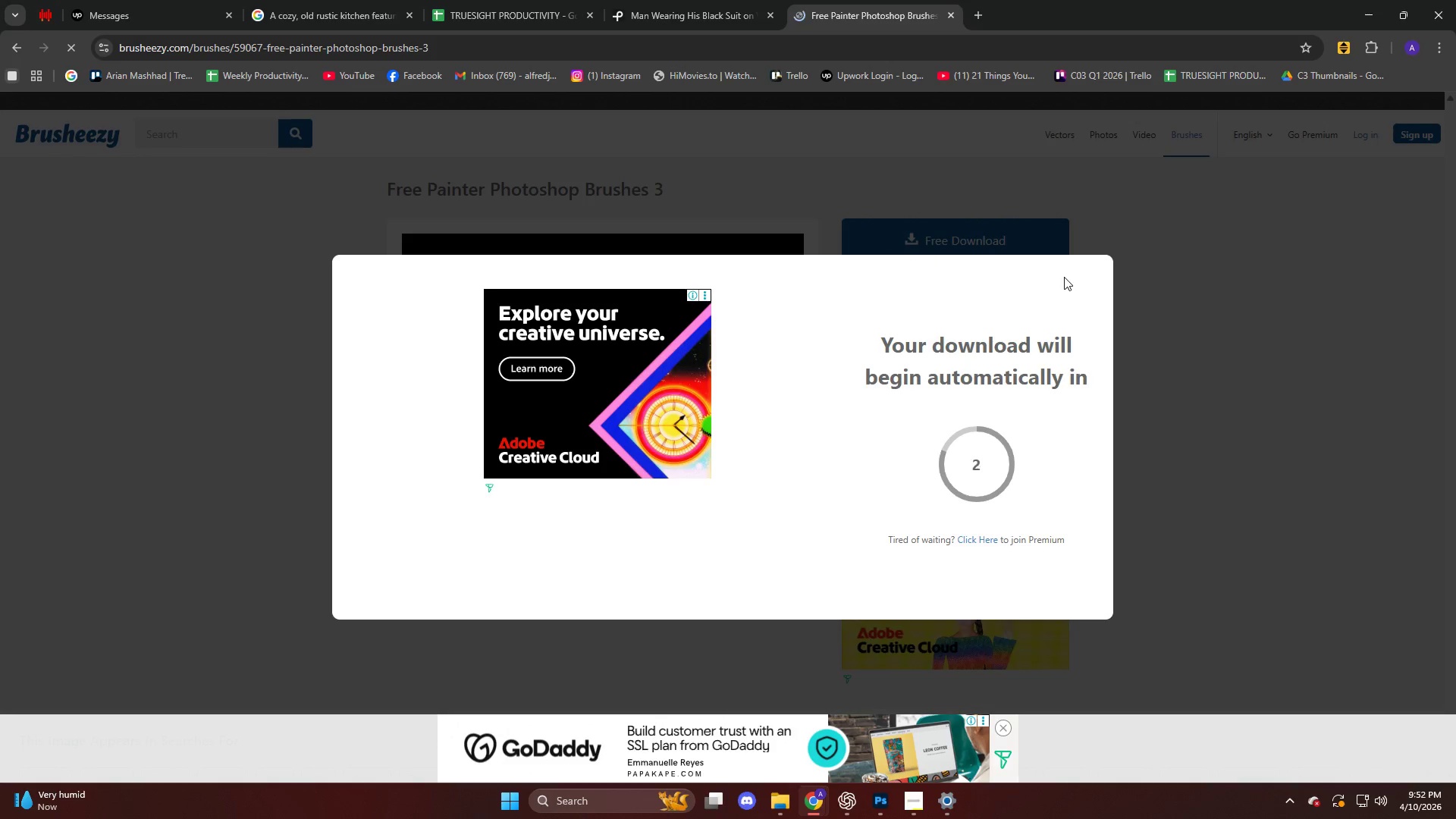 
mouse_move([1405, 56])
 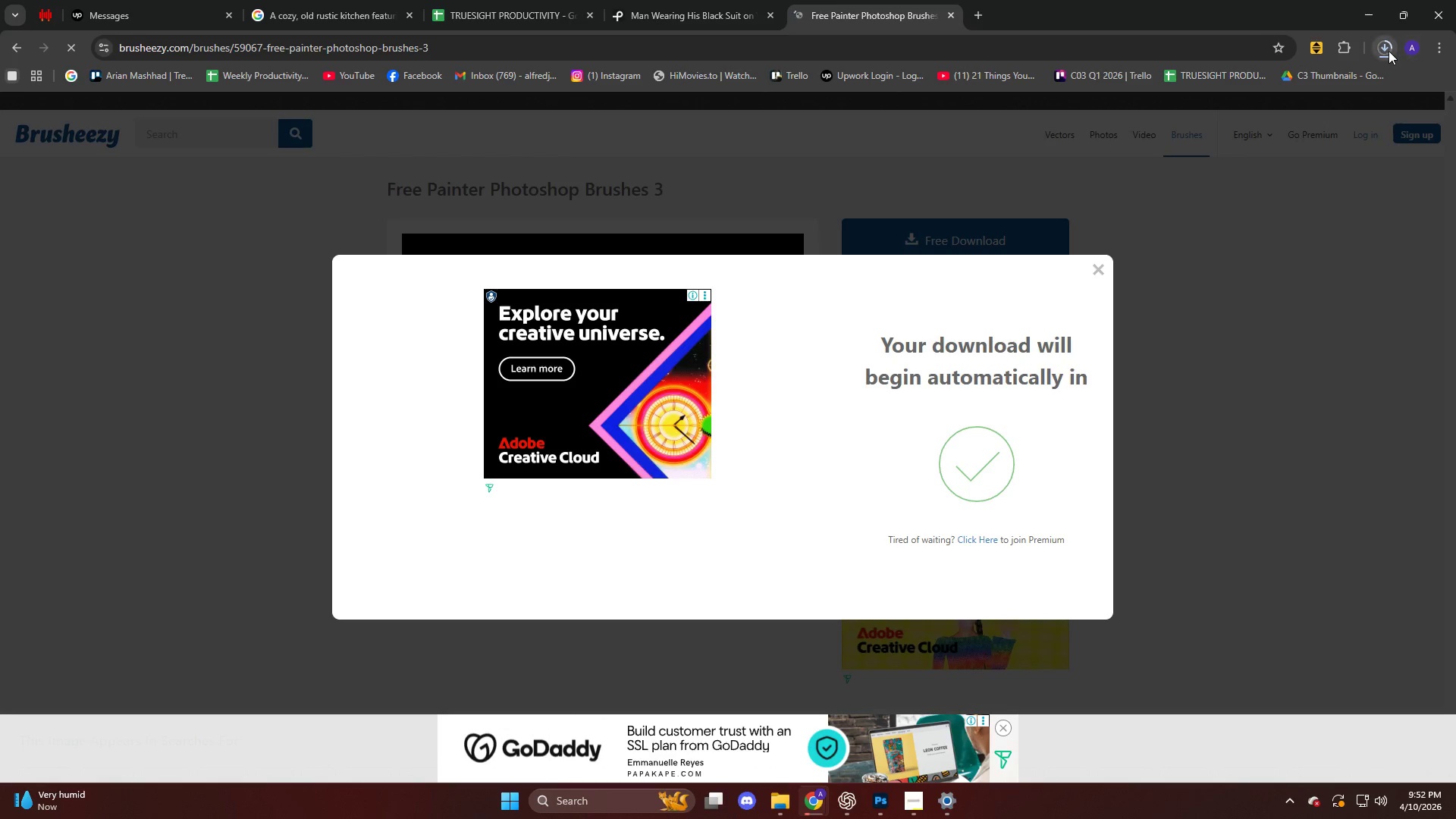 
left_click([1385, 49])
 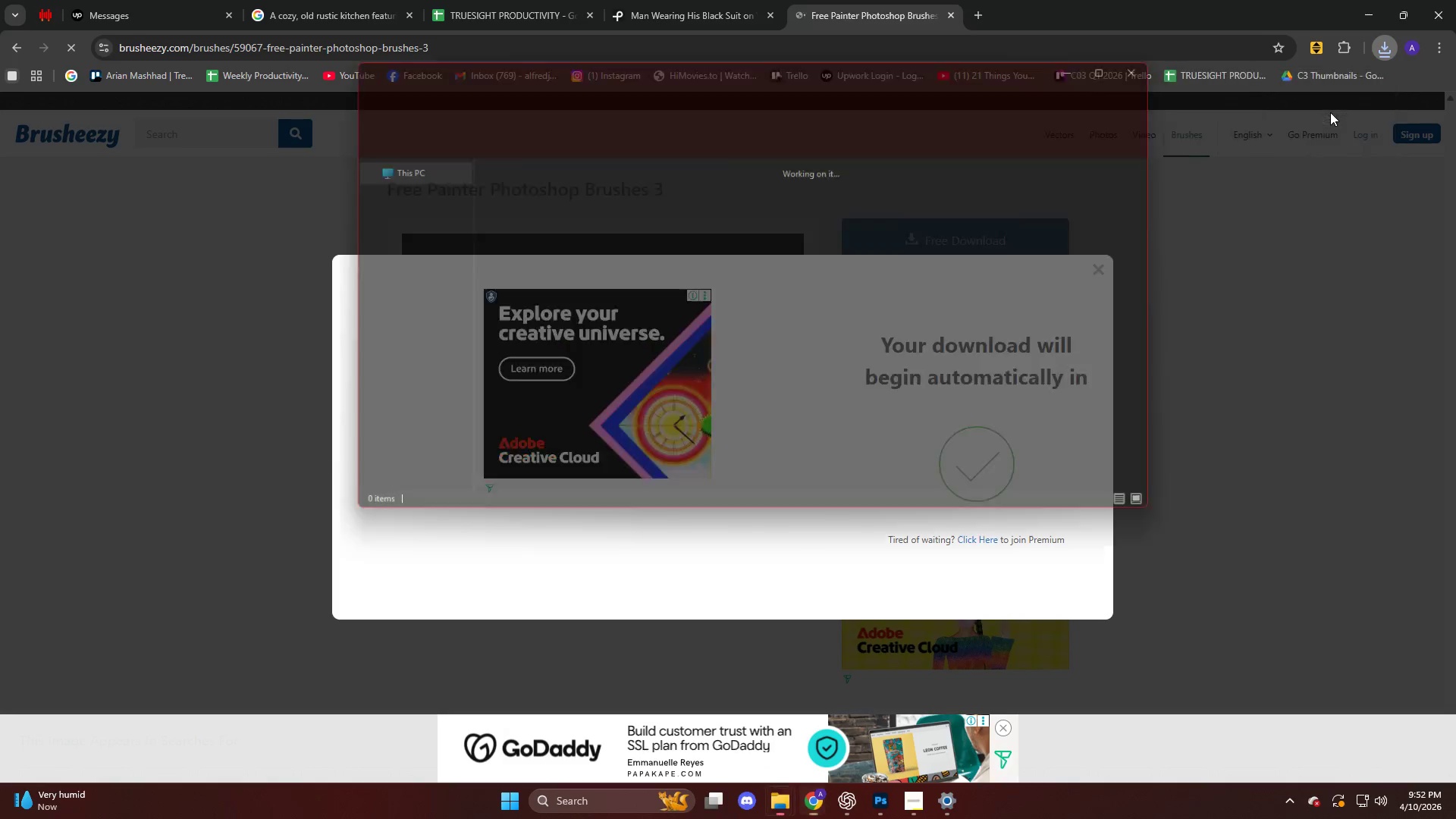 
left_click([184, 191])
 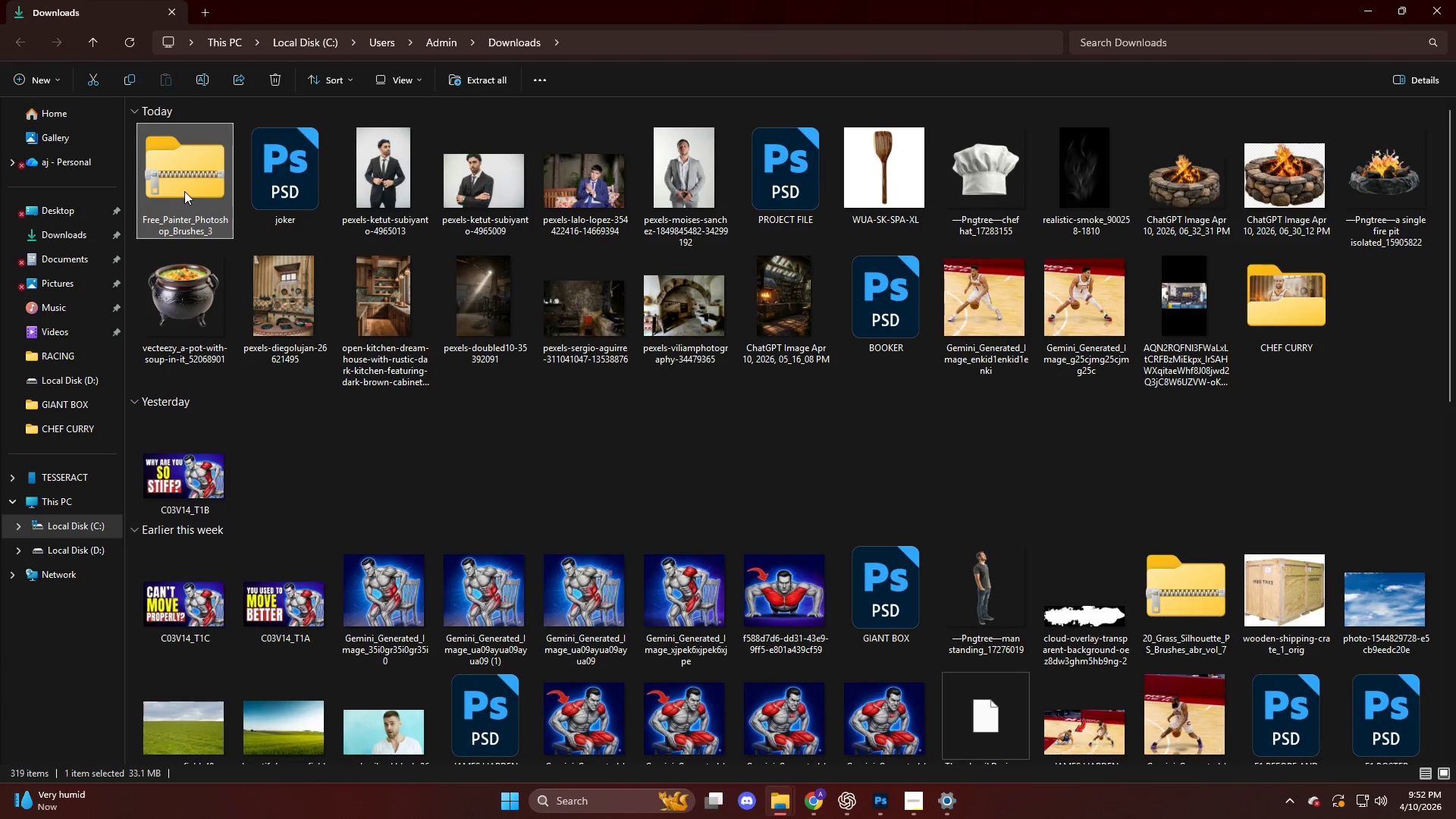 
right_click([184, 191])
 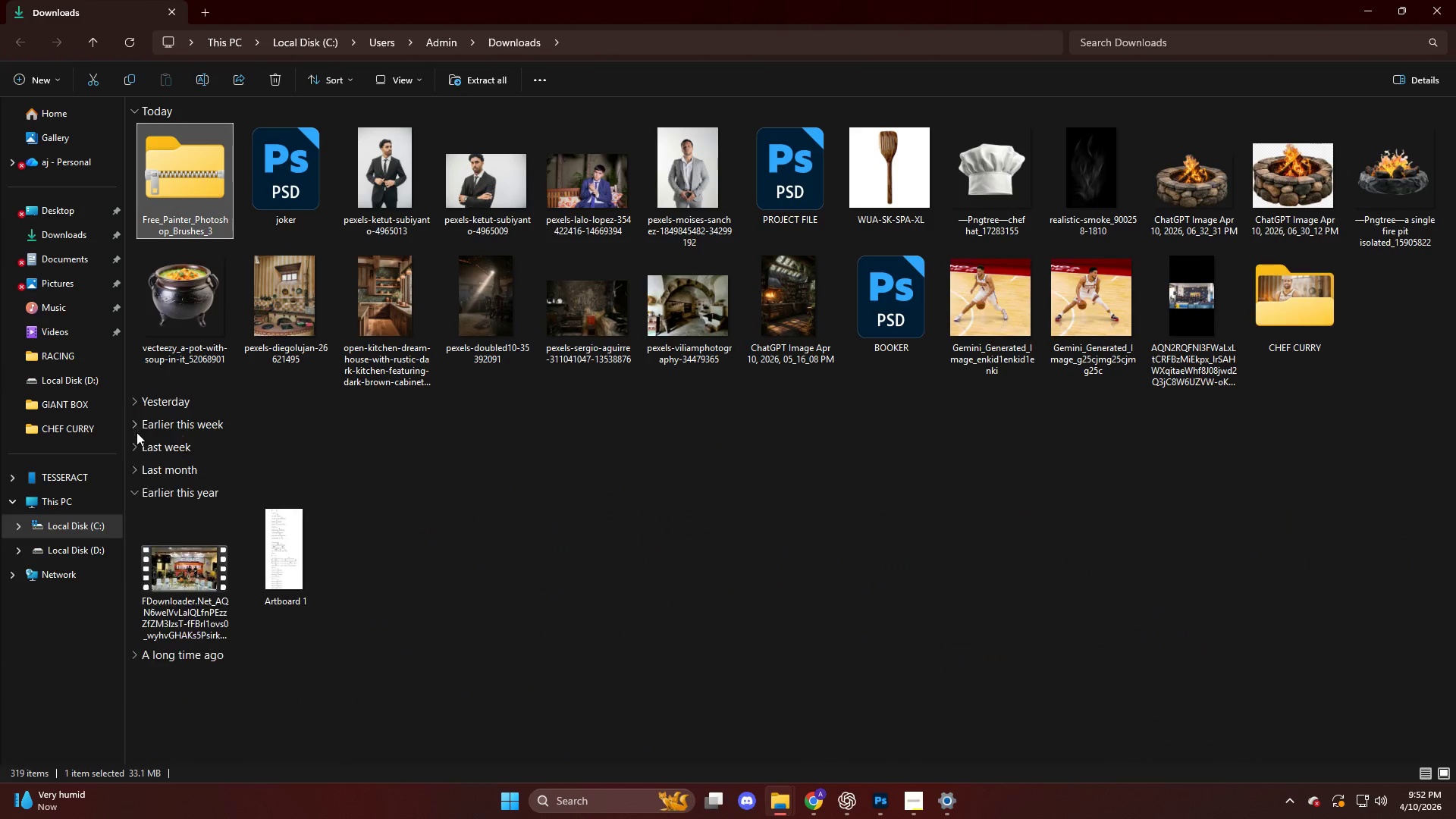 
left_click([135, 490])
 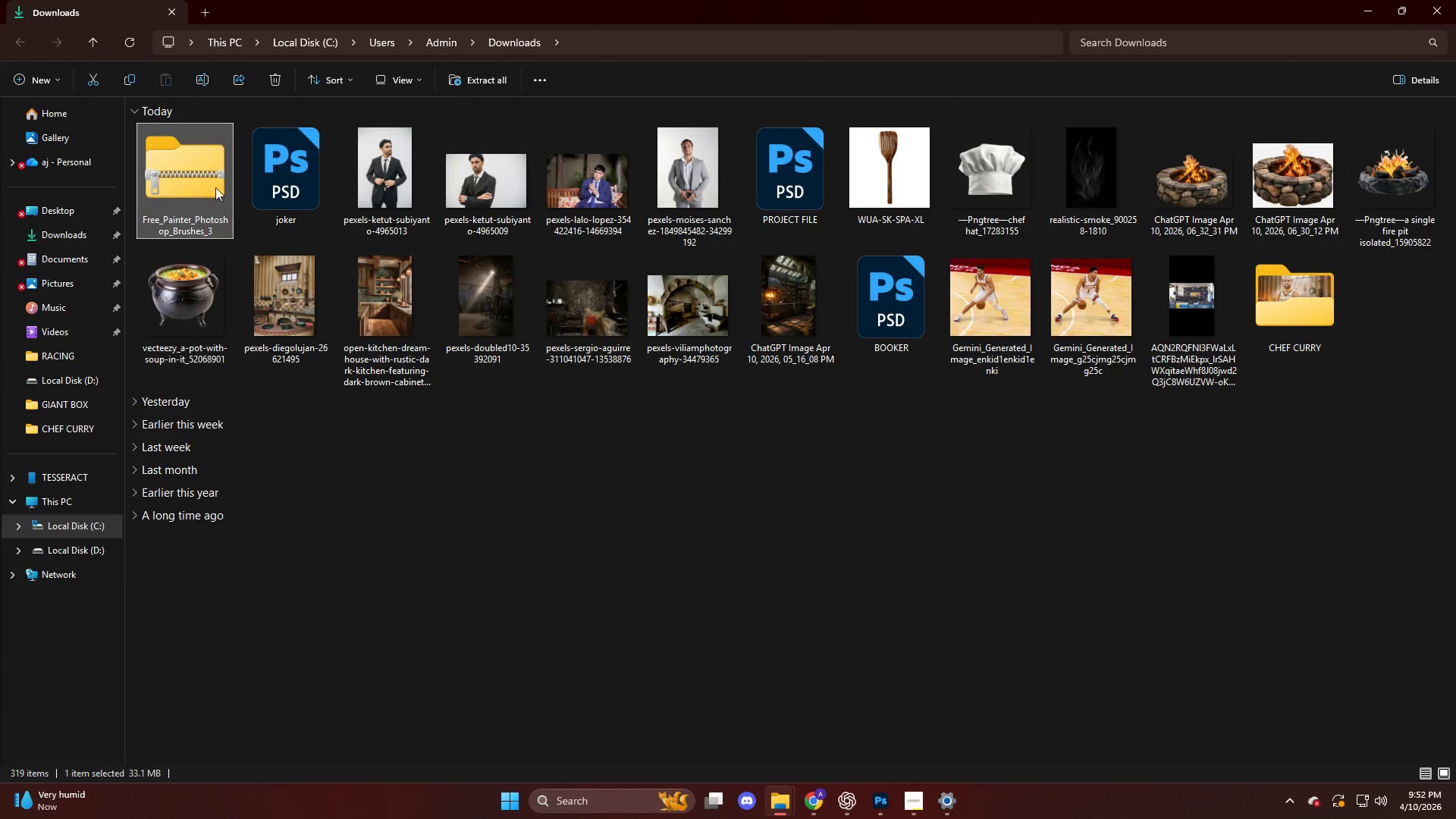 
left_click([207, 164])
 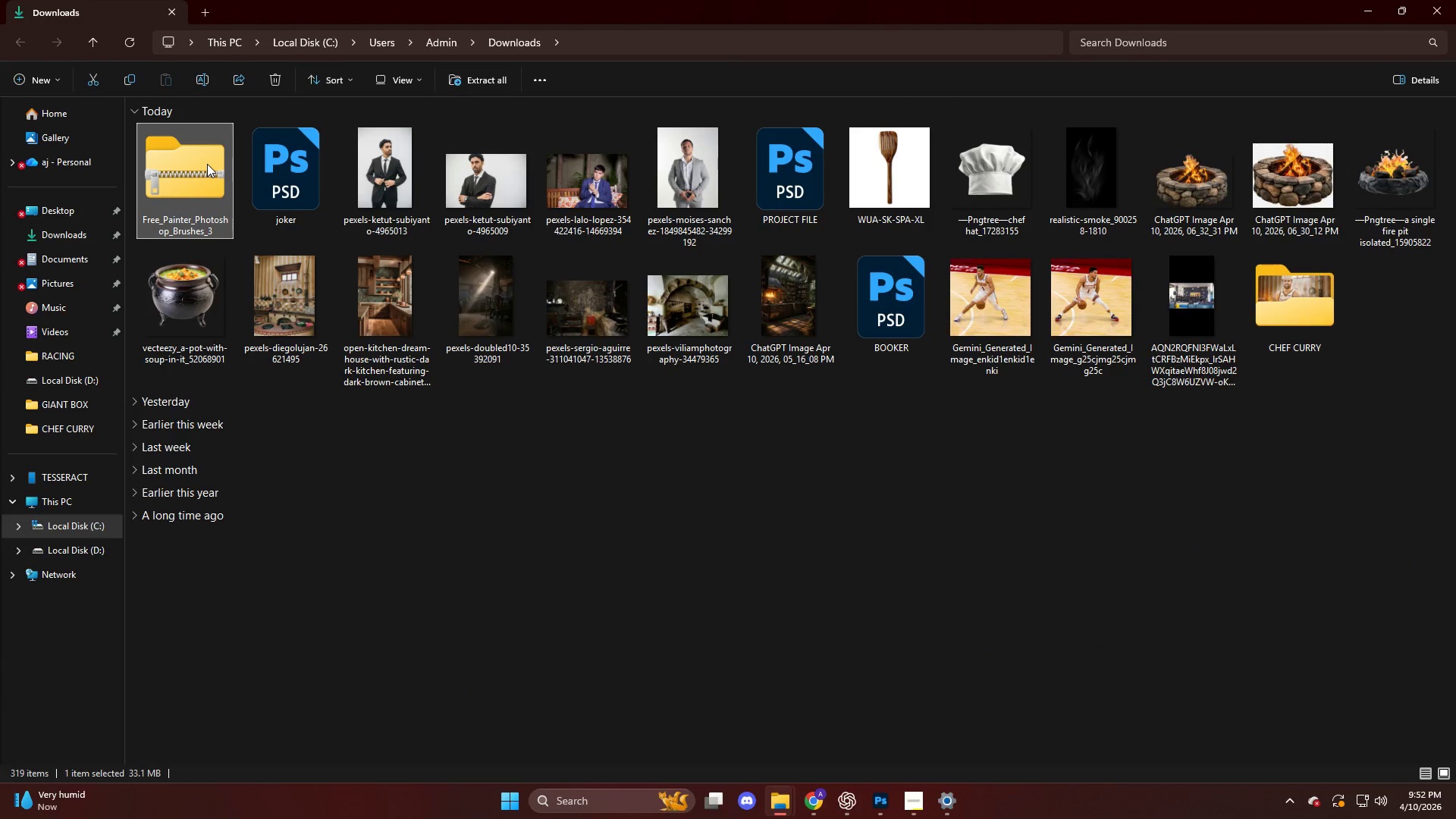 
right_click([207, 164])
 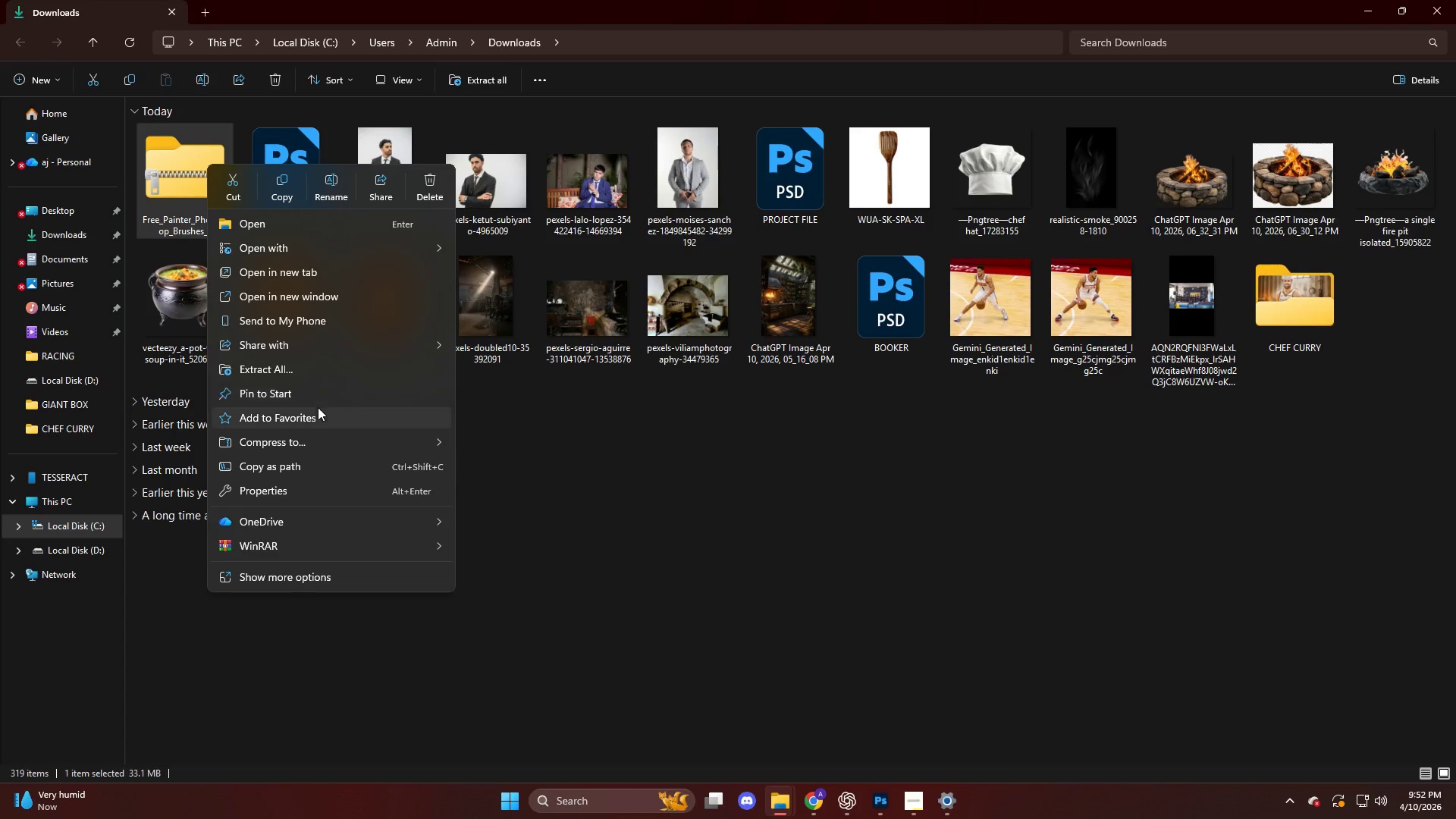 
left_click([300, 375])
 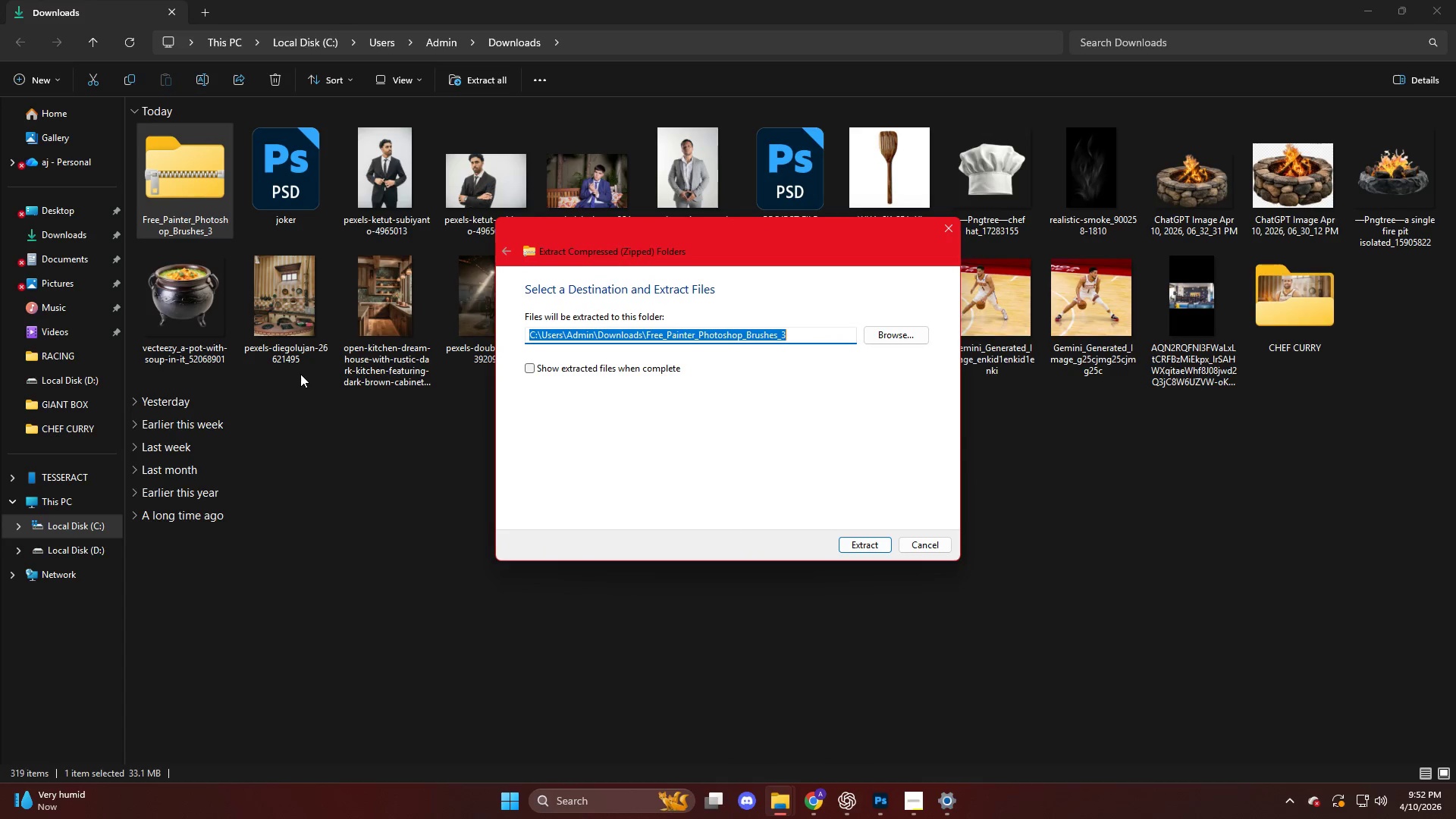 
key(NumpadEnter)
 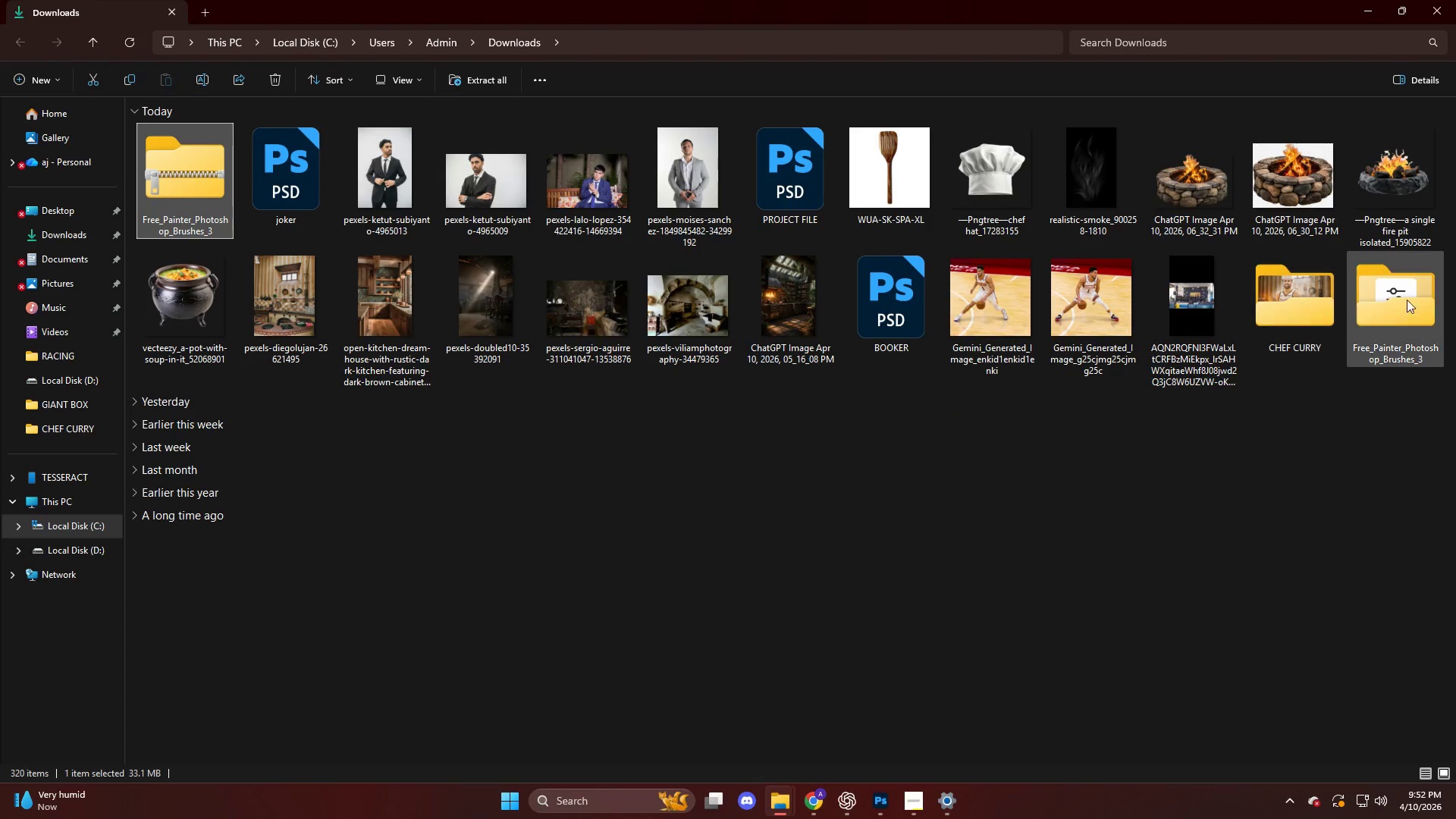 
double_click([1430, 300])
 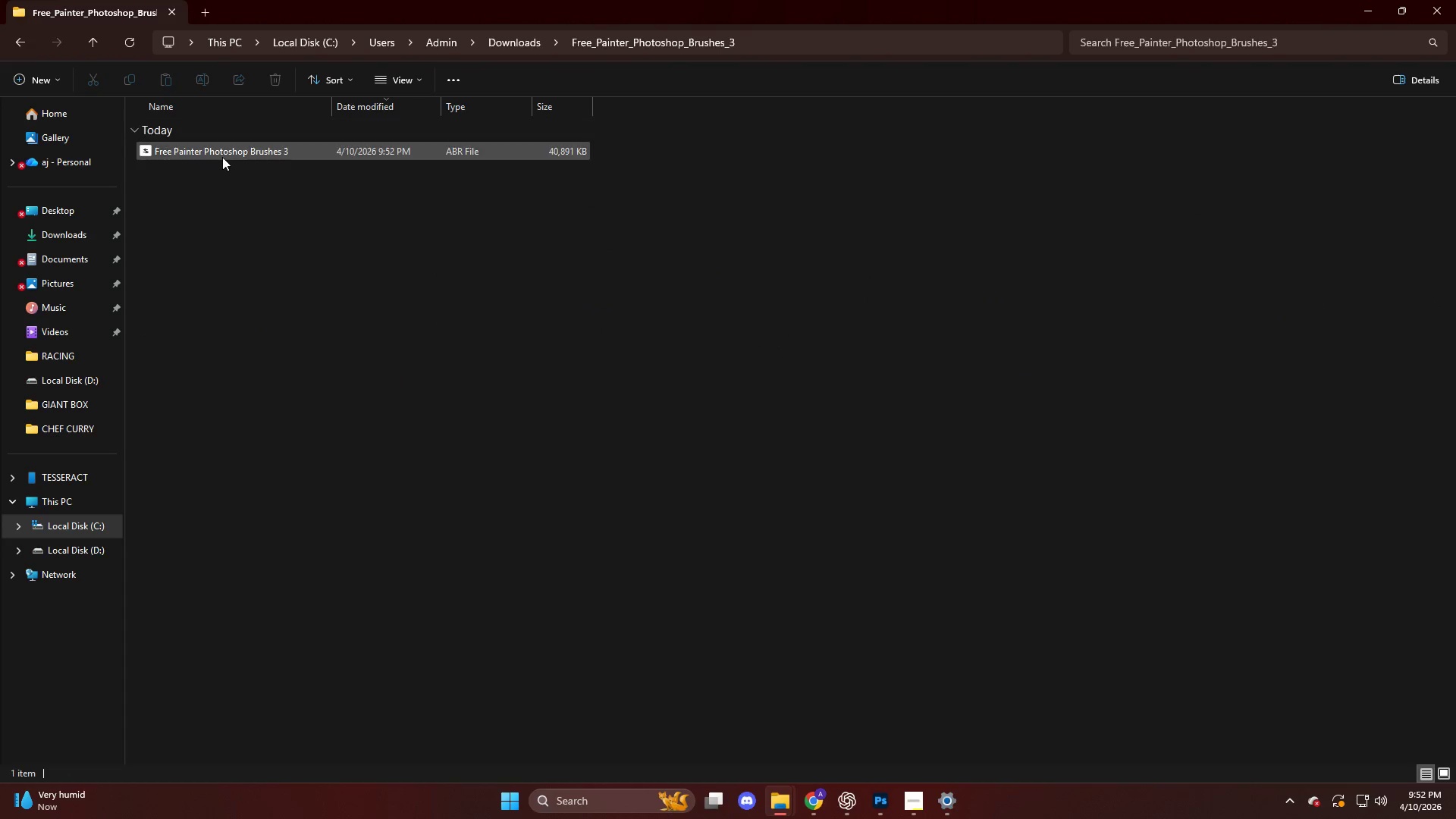 
double_click([222, 157])
 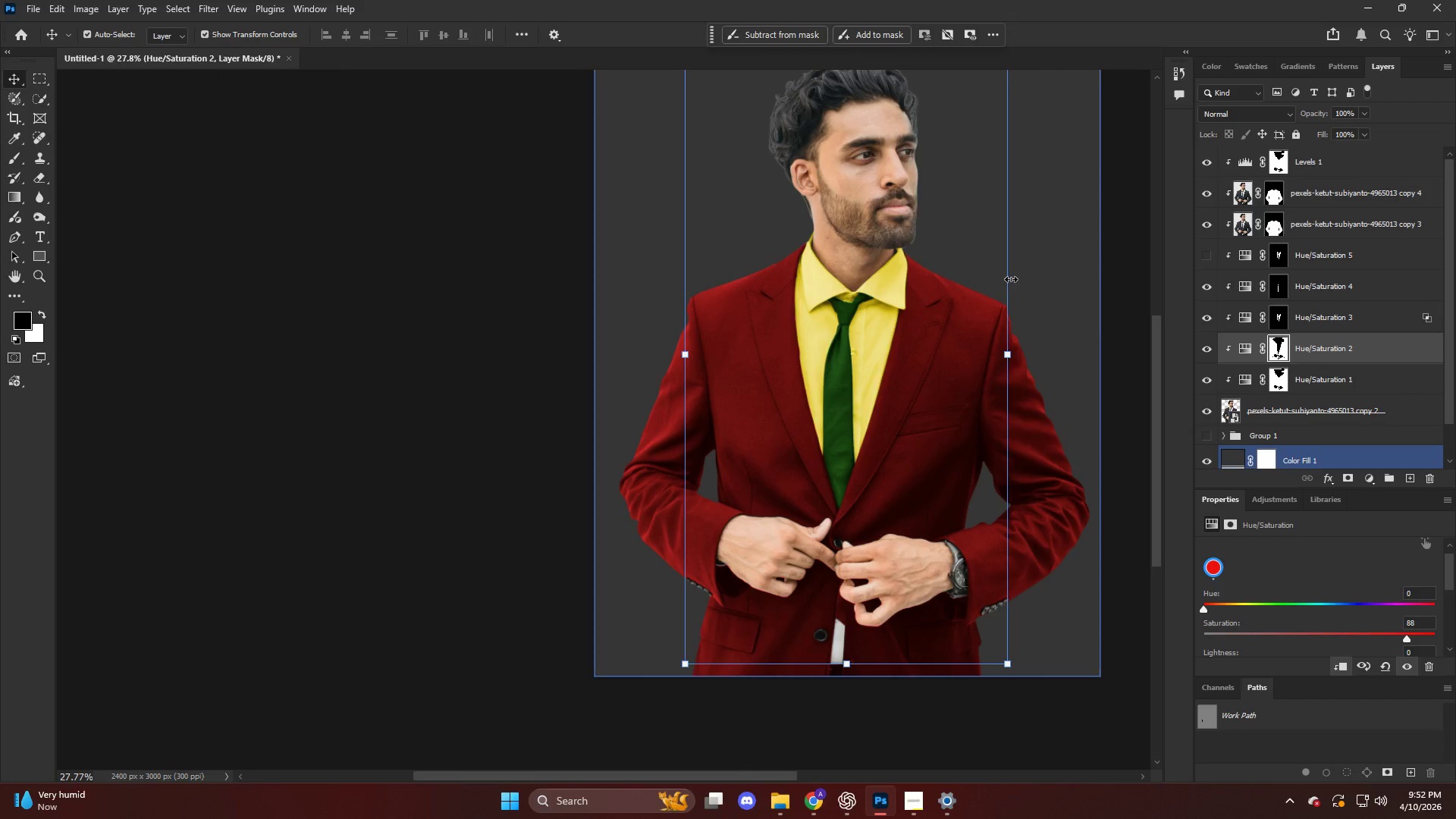 
scroll: coordinate [1060, 302], scroll_direction: up, amount: 4.0
 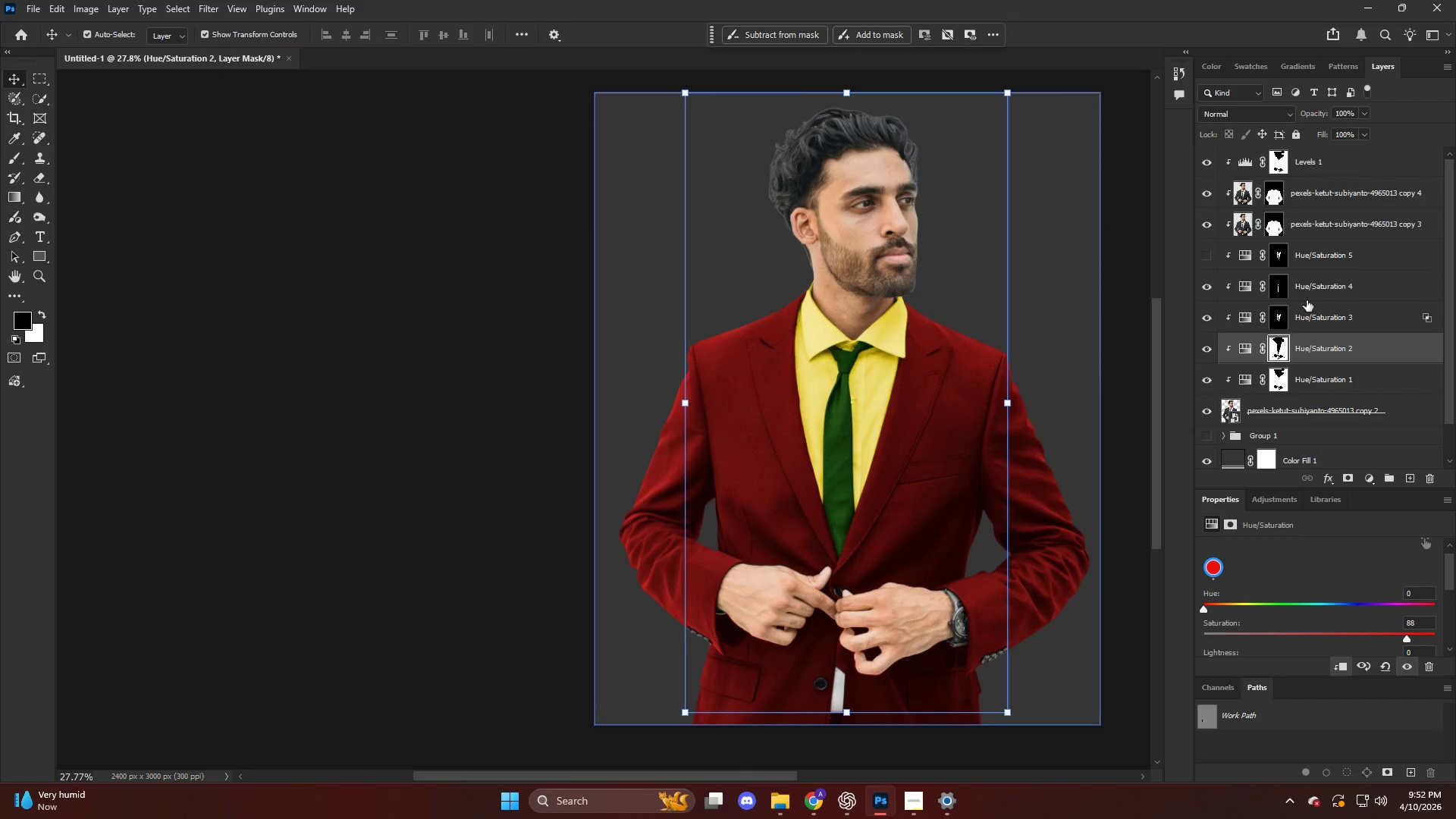 
left_click([1338, 175])
 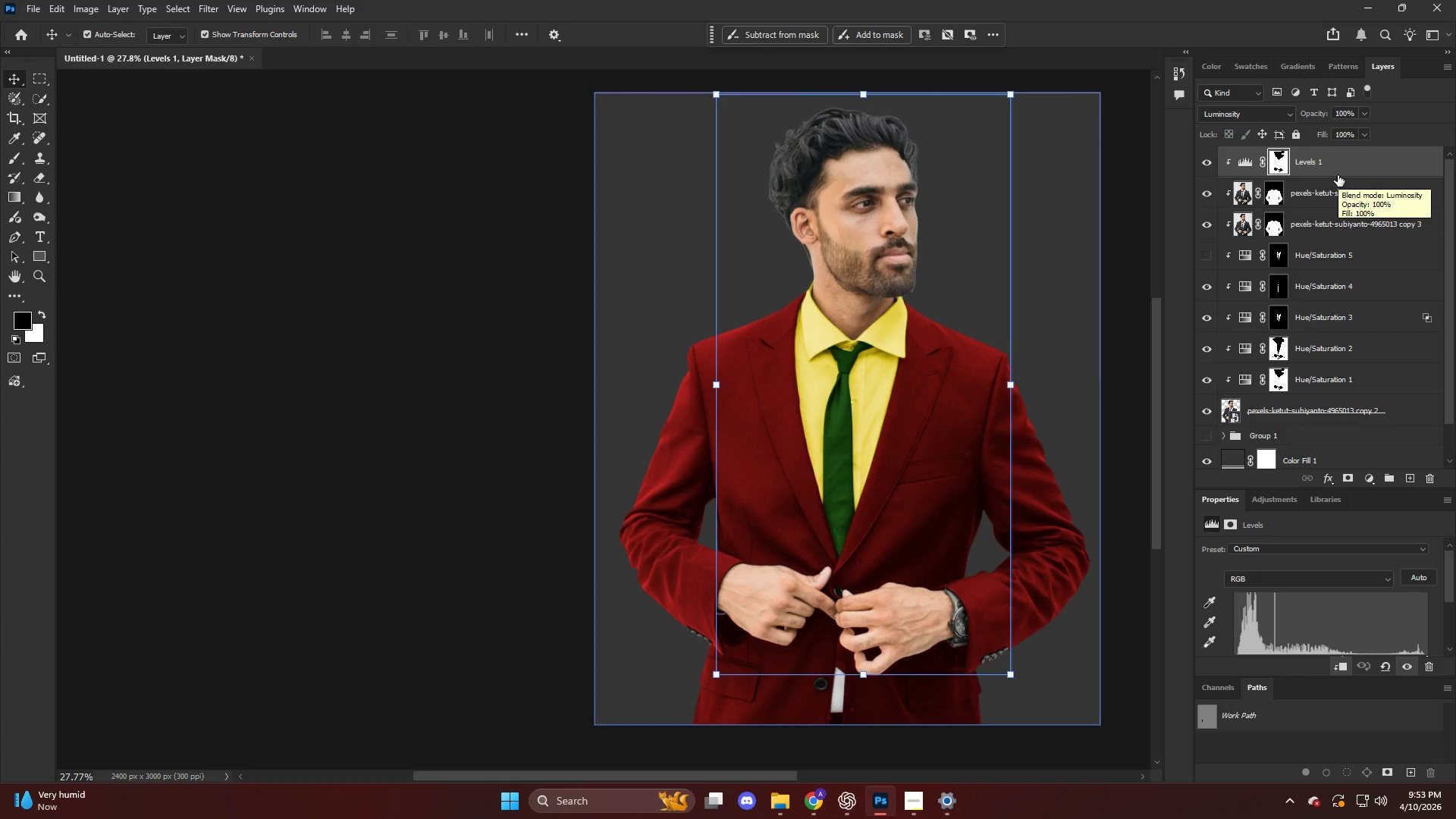 
scroll: coordinate [1321, 237], scroll_direction: up, amount: 7.0
 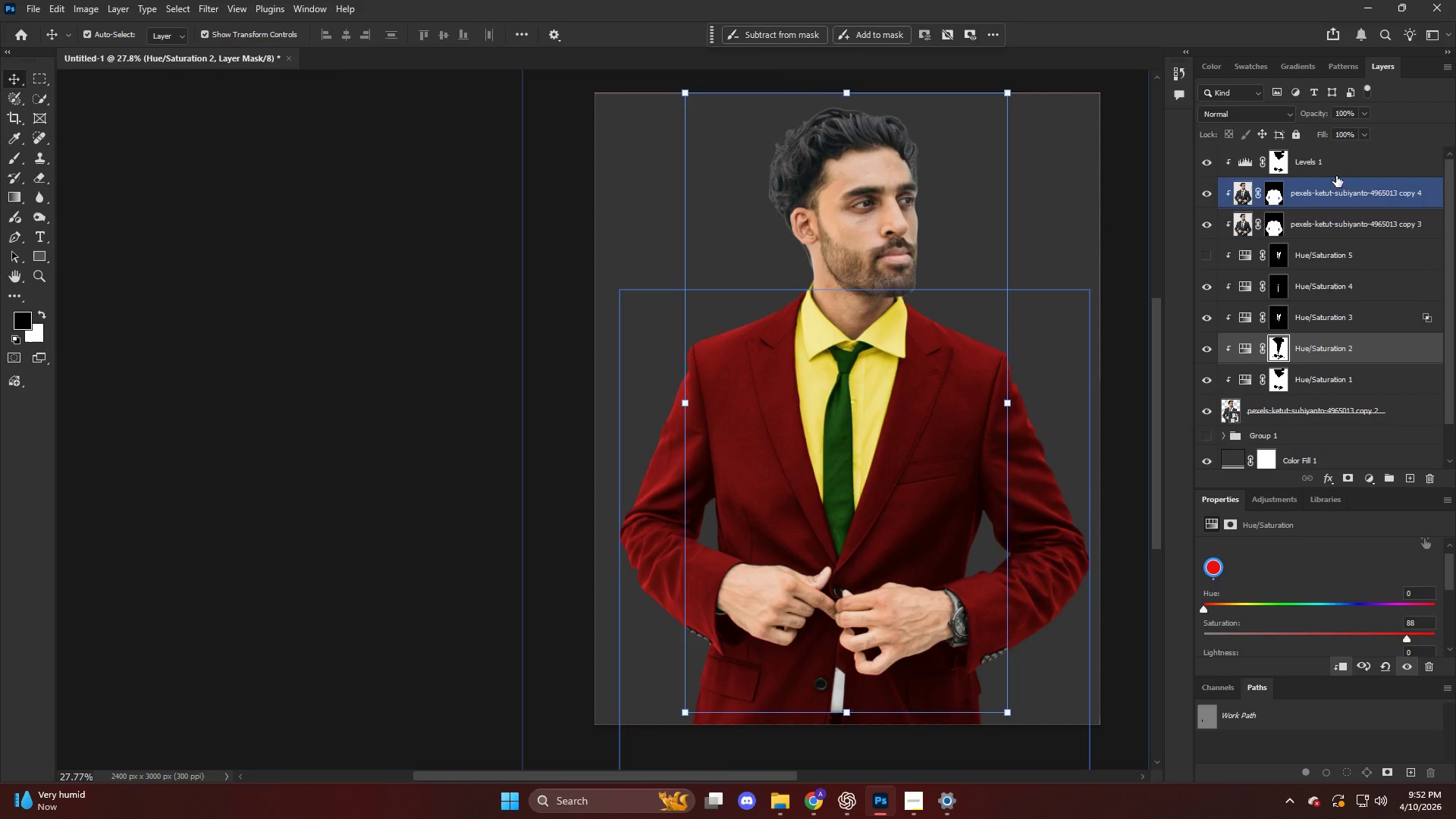 
wait(34.33)
 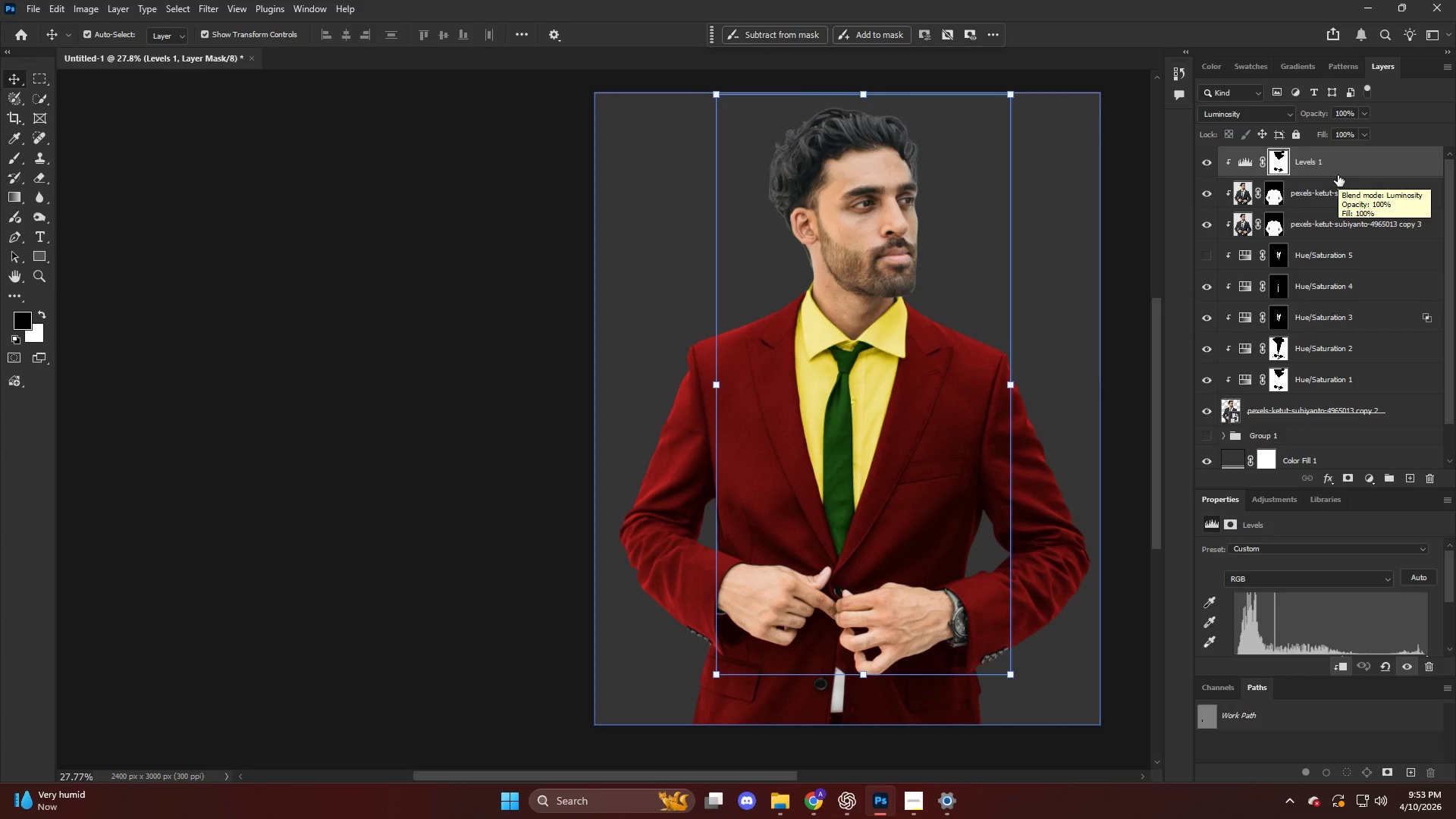 
hold_key(key=AltLeft, duration=0.5)
scroll: coordinate [963, 279], scroll_direction: up, amount: 14.0
 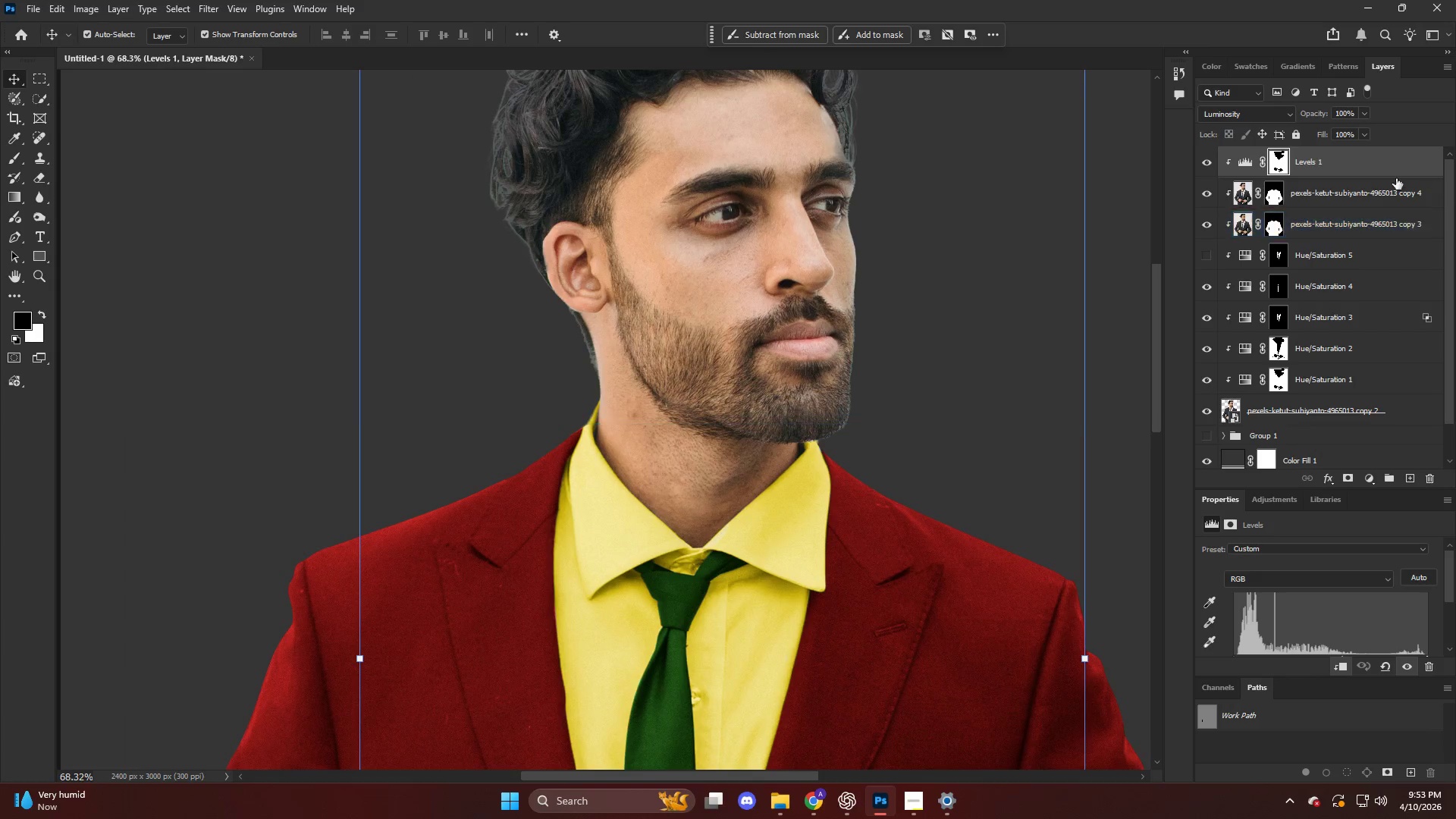 
mouse_move([1364, 198])
 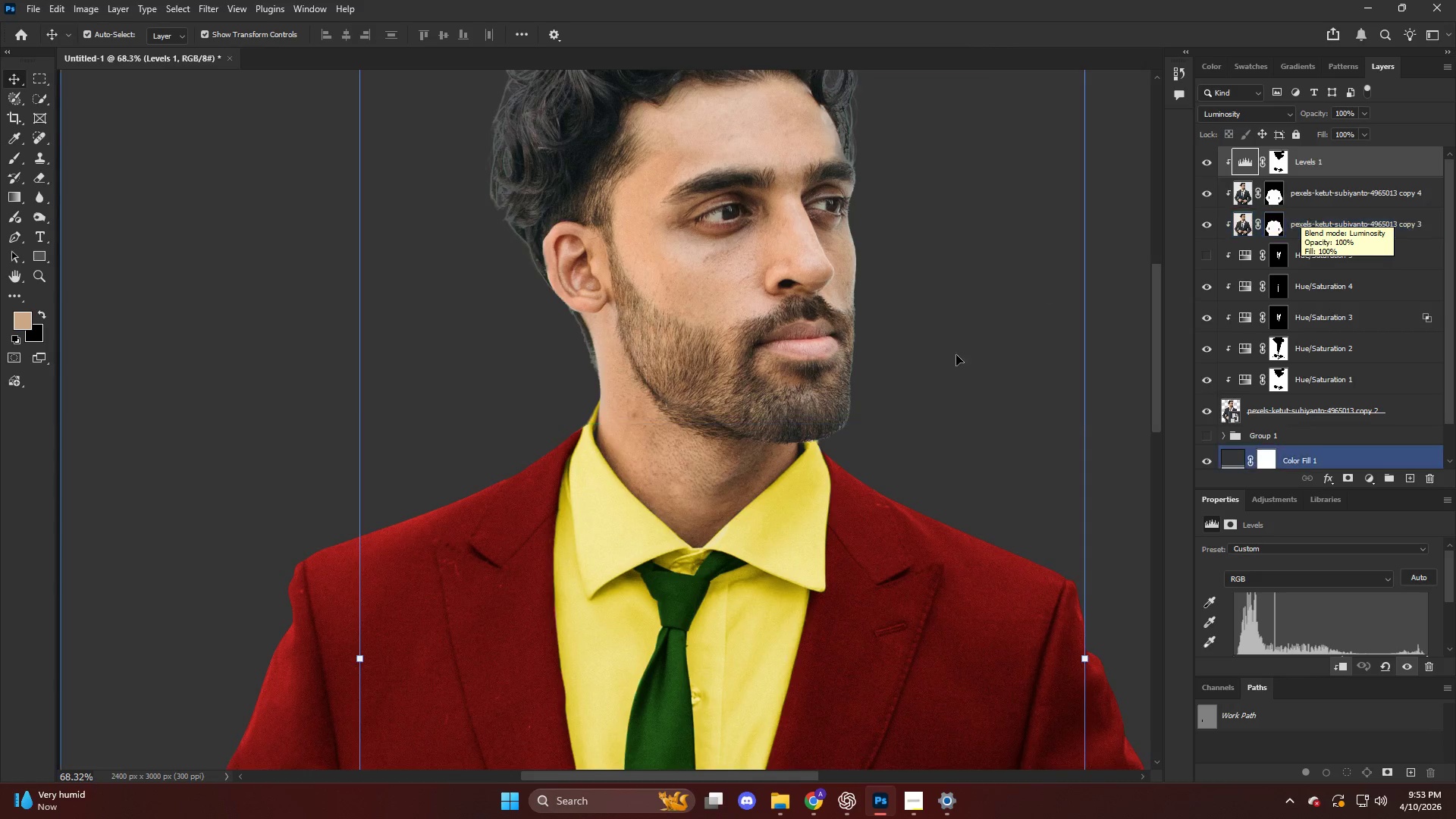 
hold_key(key=AltLeft, duration=0.44)
scroll: coordinate [744, 366], scroll_direction: up, amount: 29.0
 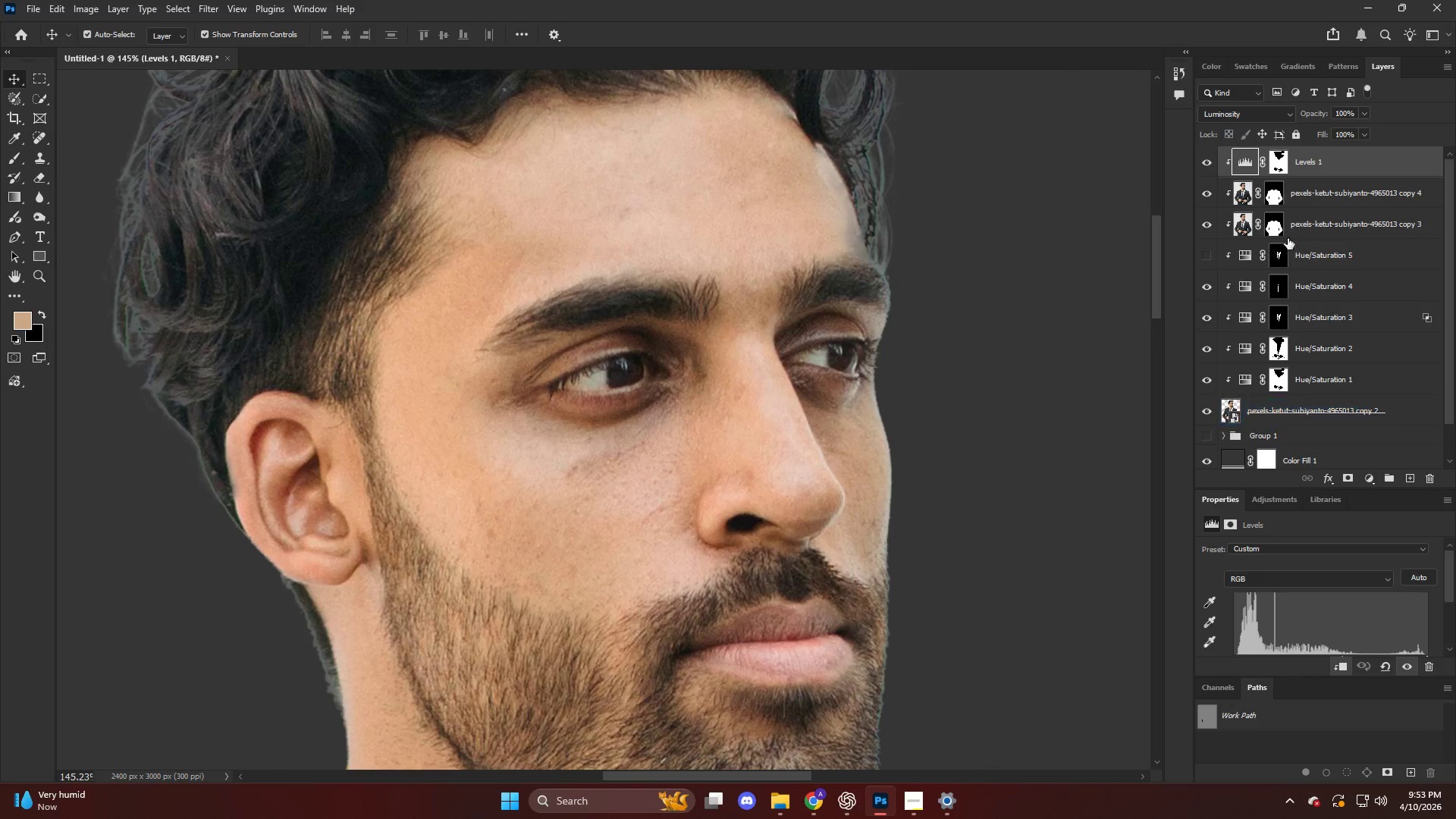 
left_click([1328, 161])
 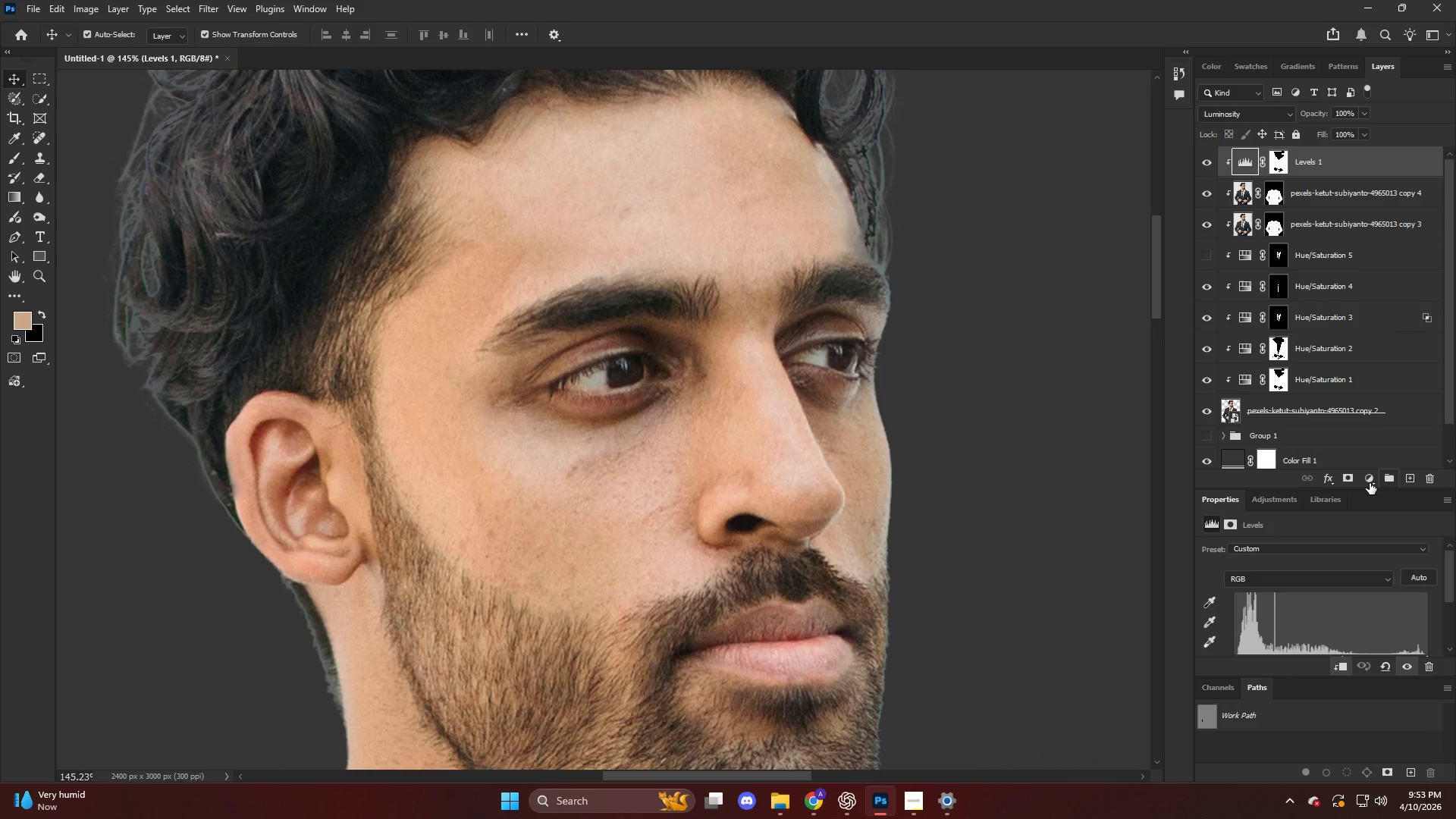 
scroll: coordinate [1308, 214], scroll_direction: up, amount: 4.0
 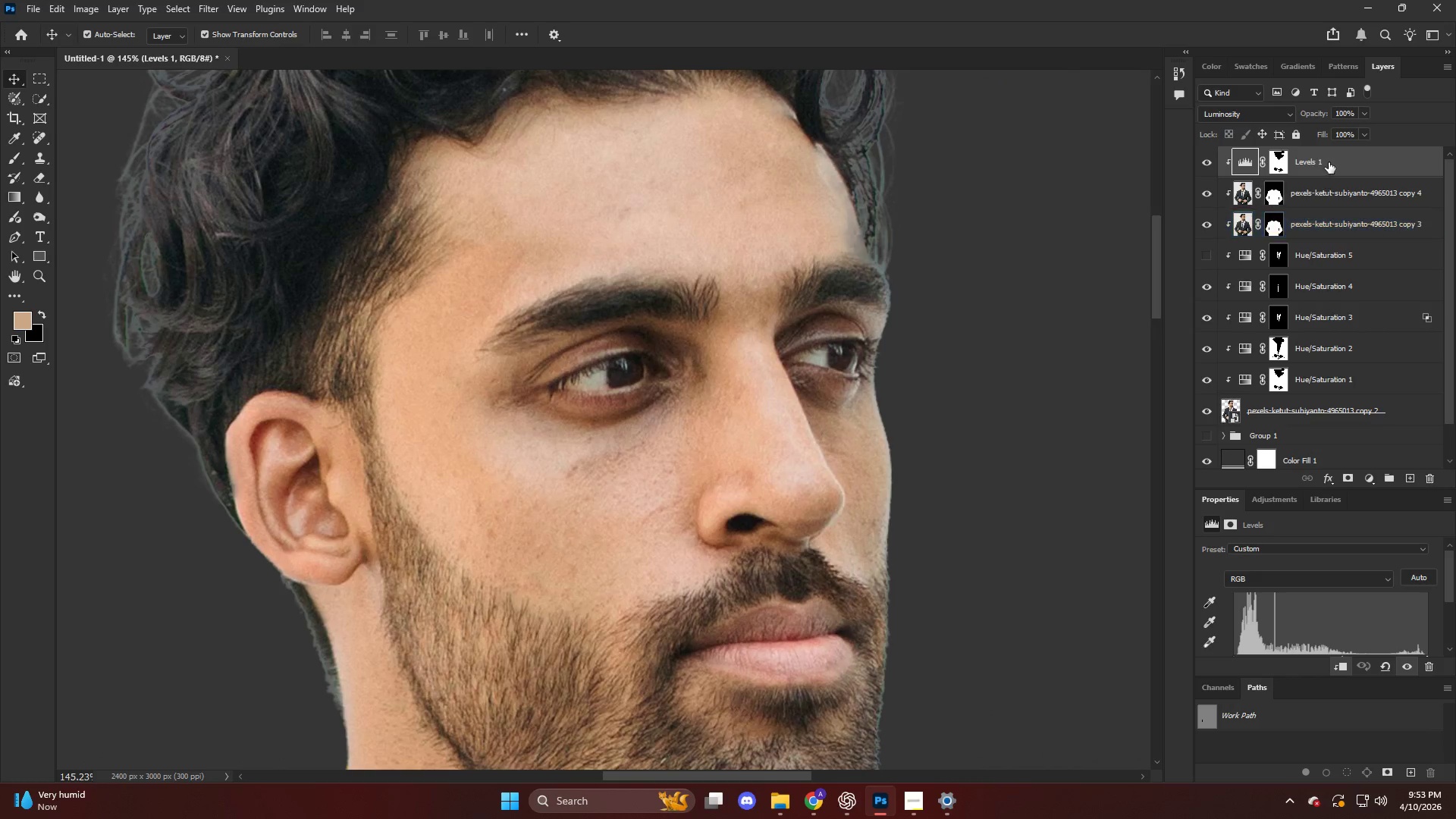 
left_click([1369, 482])
 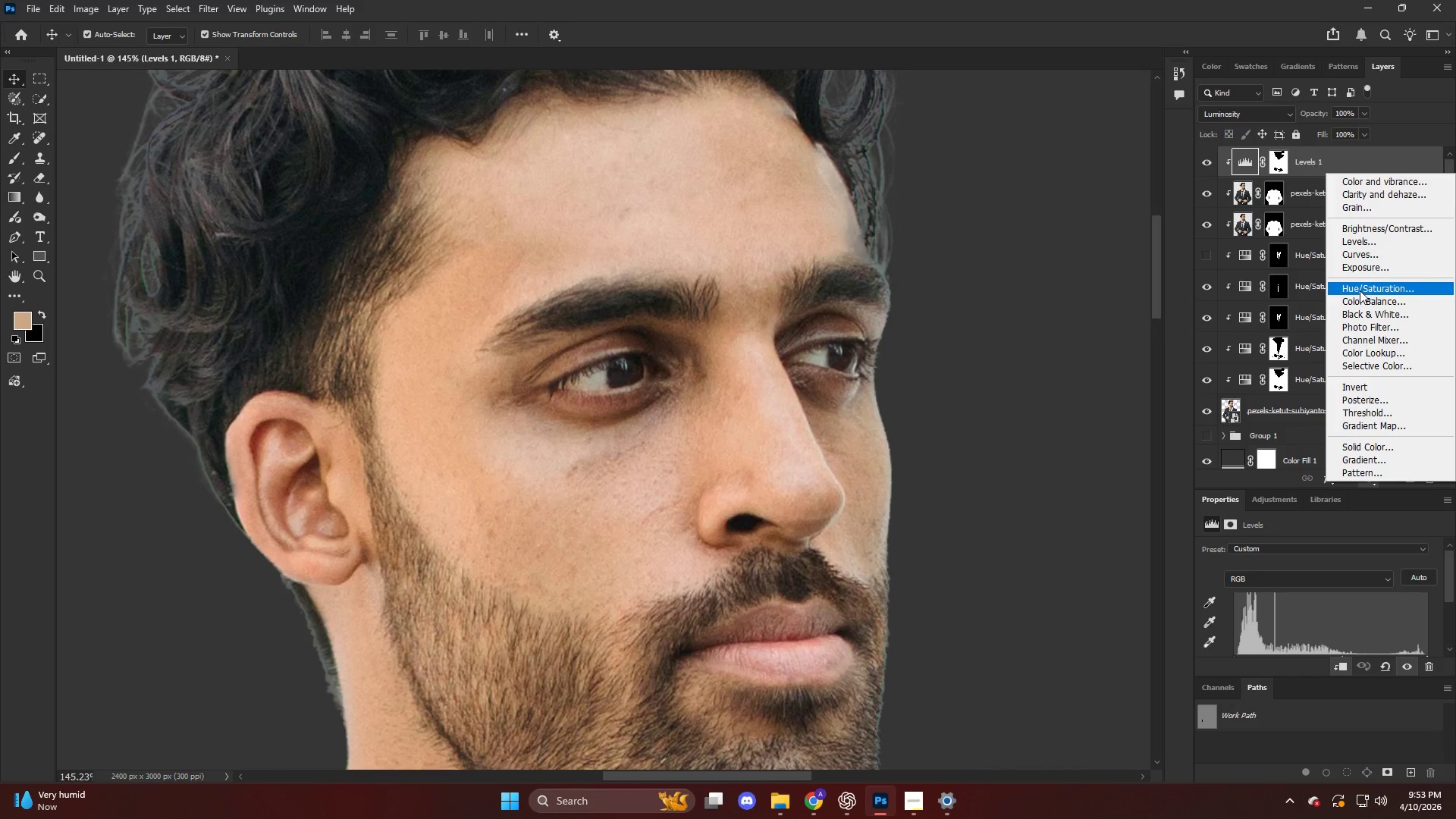 
left_click([1360, 290])
 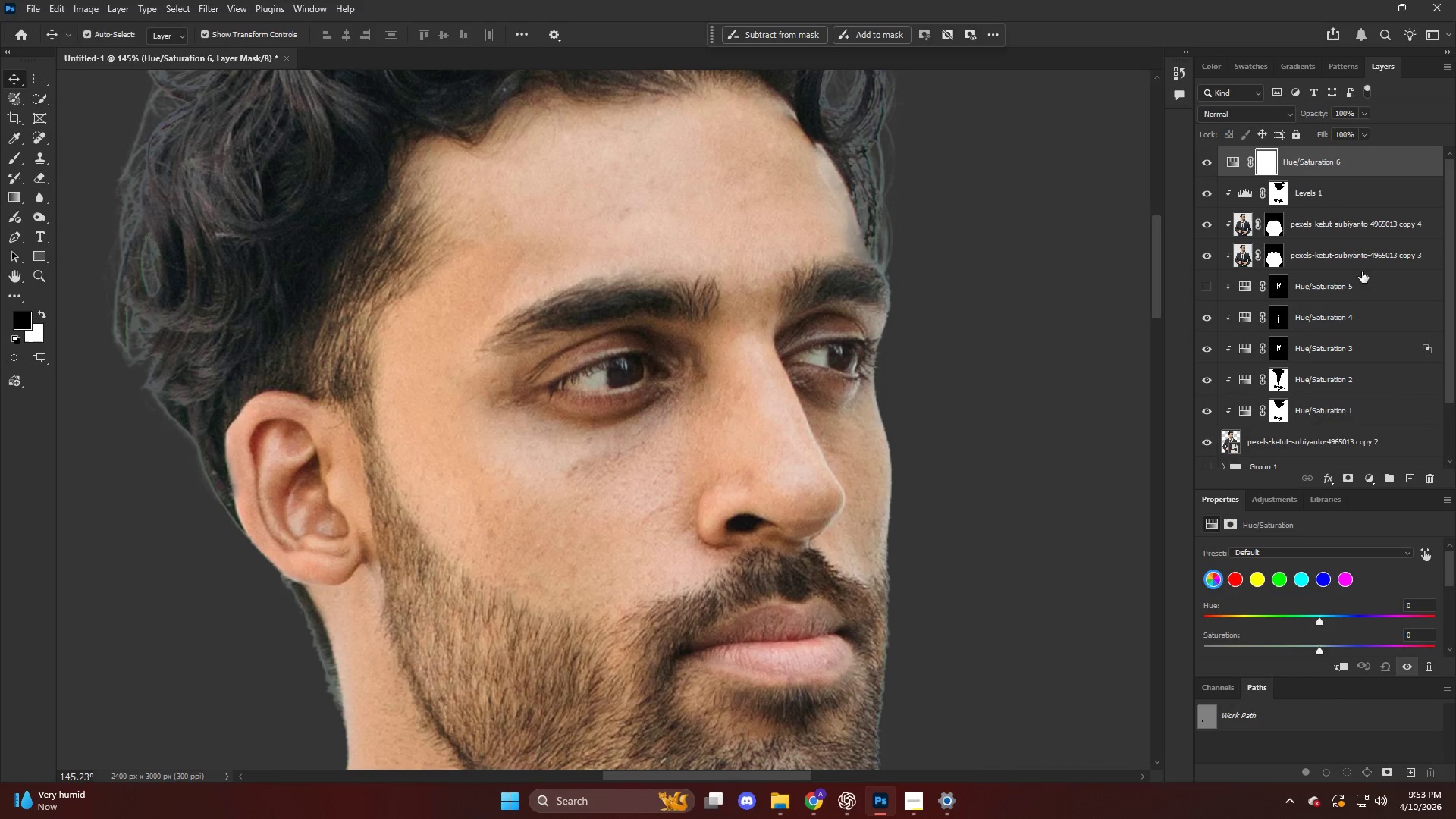 
key(Control+ControlLeft)
 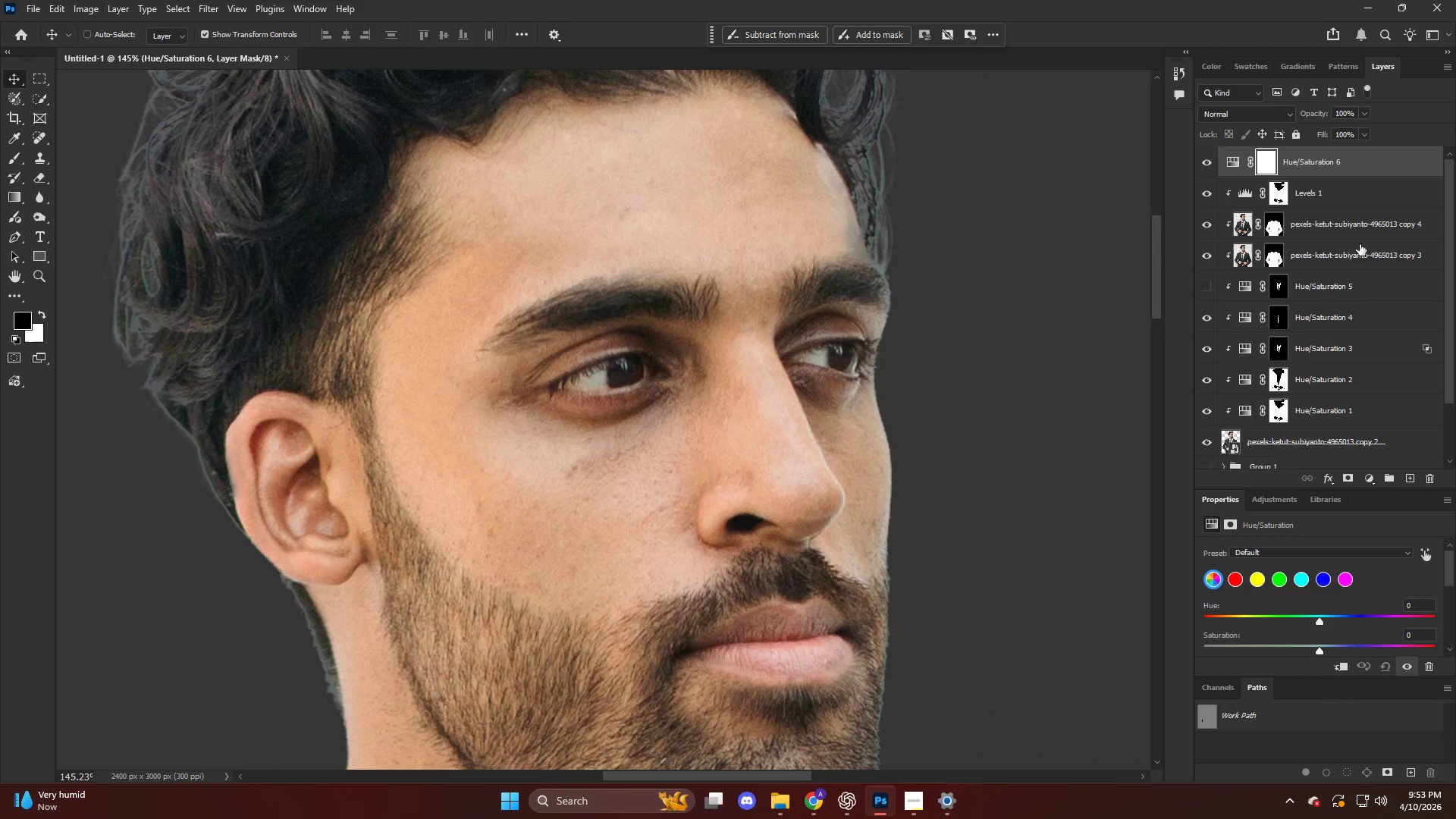 
key(Control+Z)
 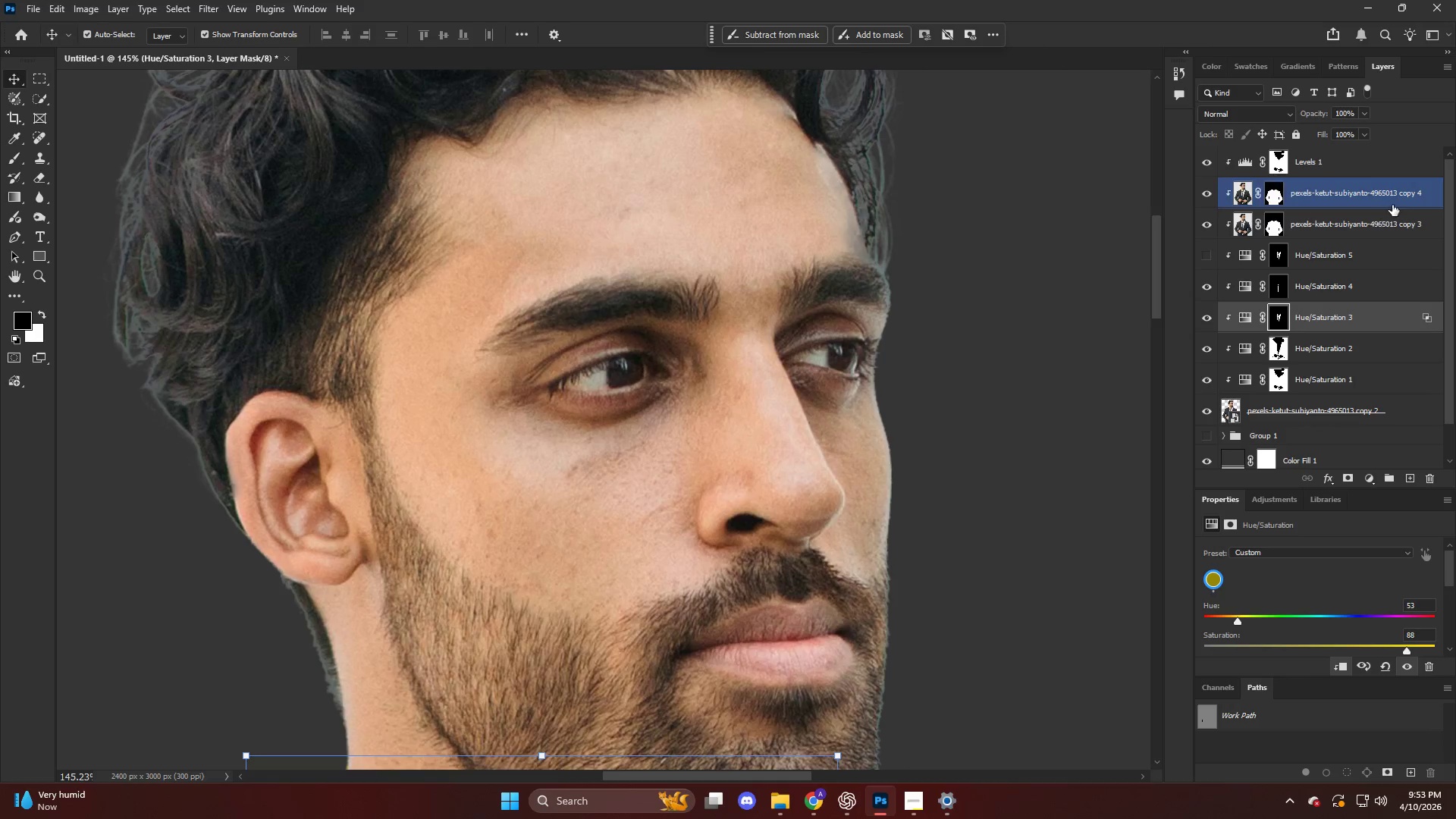 
left_click([1352, 165])
 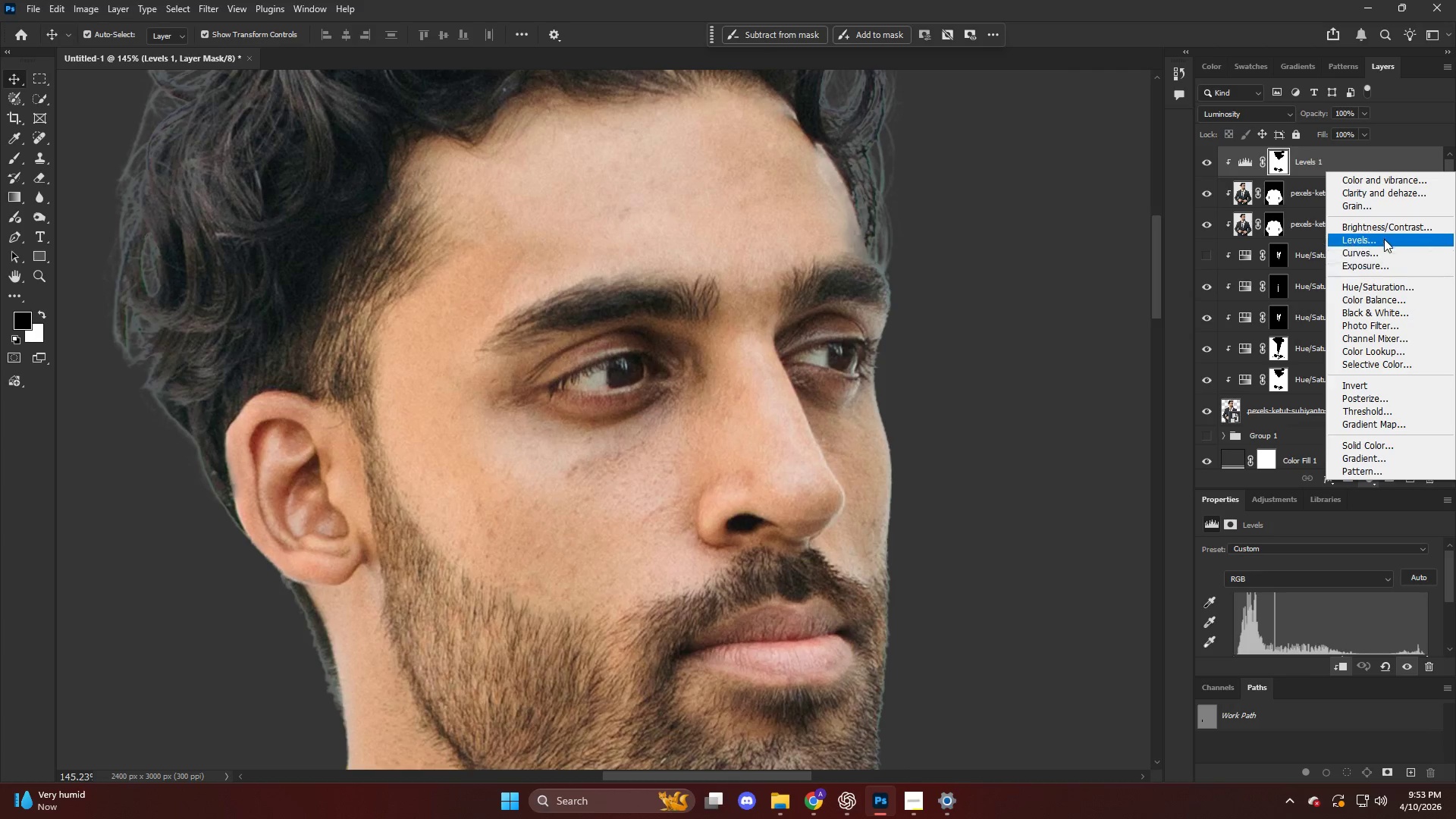 
left_click([1393, 180])
 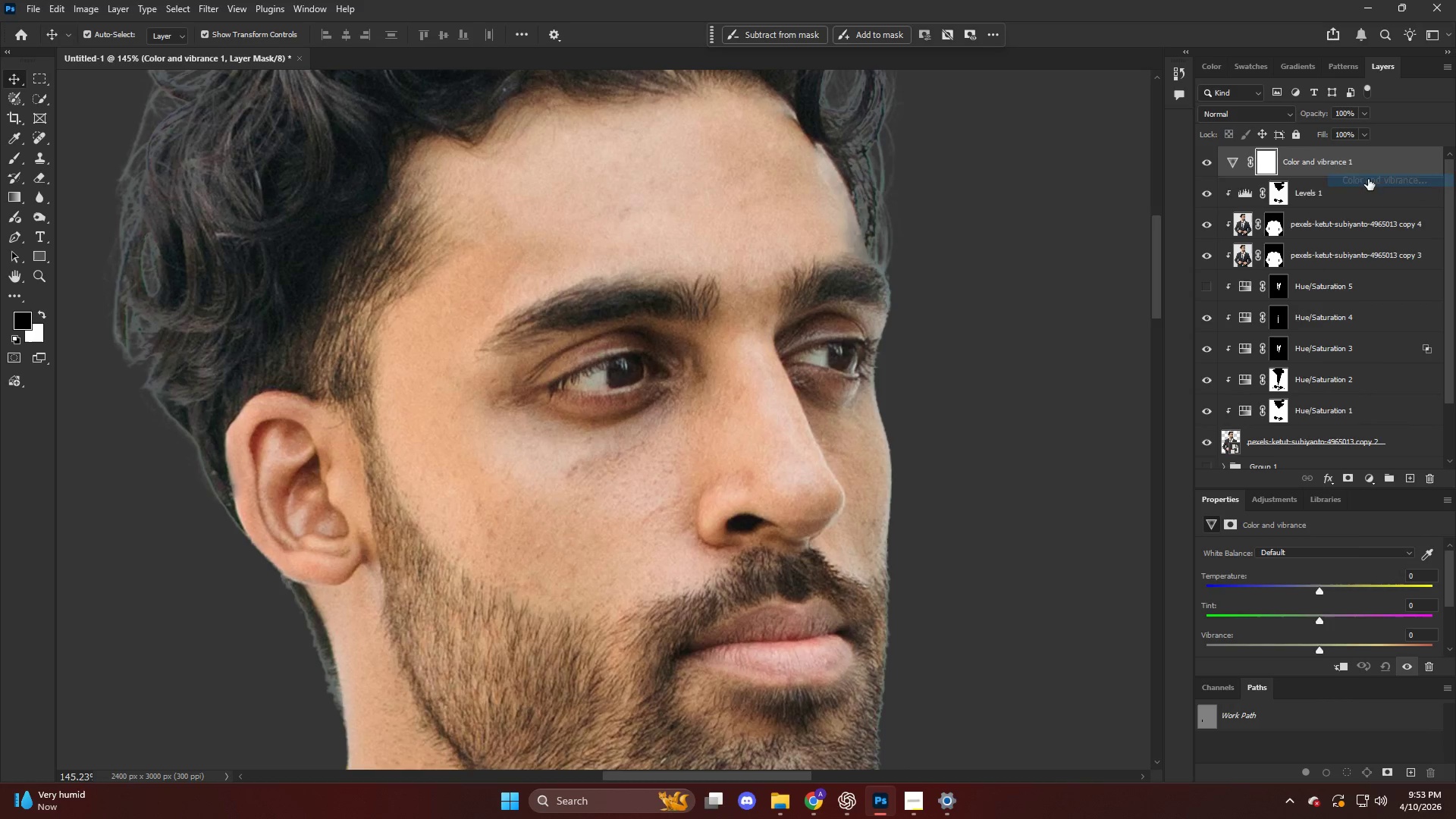 
hold_key(key=AltLeft, duration=0.89)
left_click([1360, 180])
 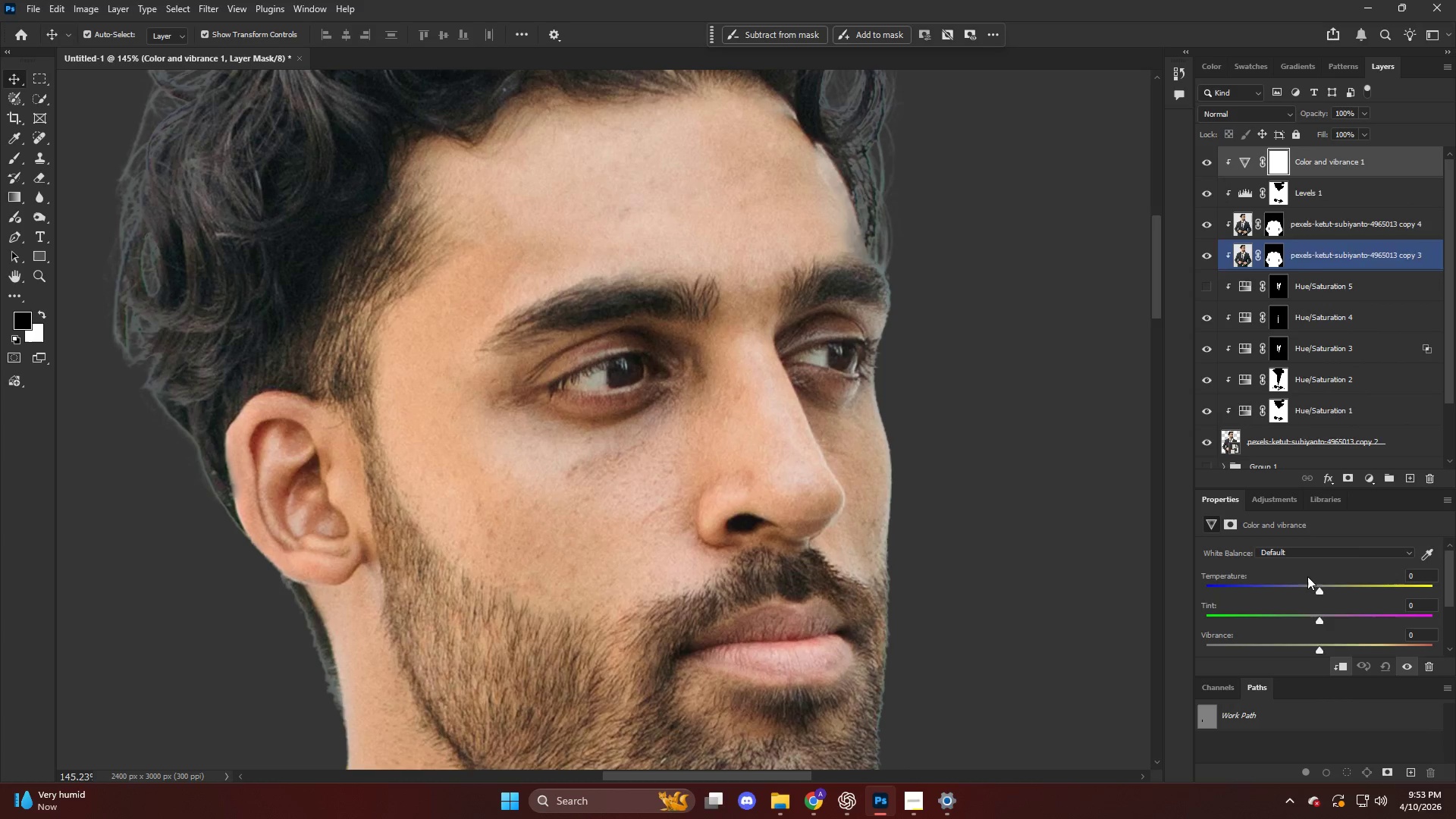 
scroll: coordinate [1299, 634], scroll_direction: down, amount: 2.0
 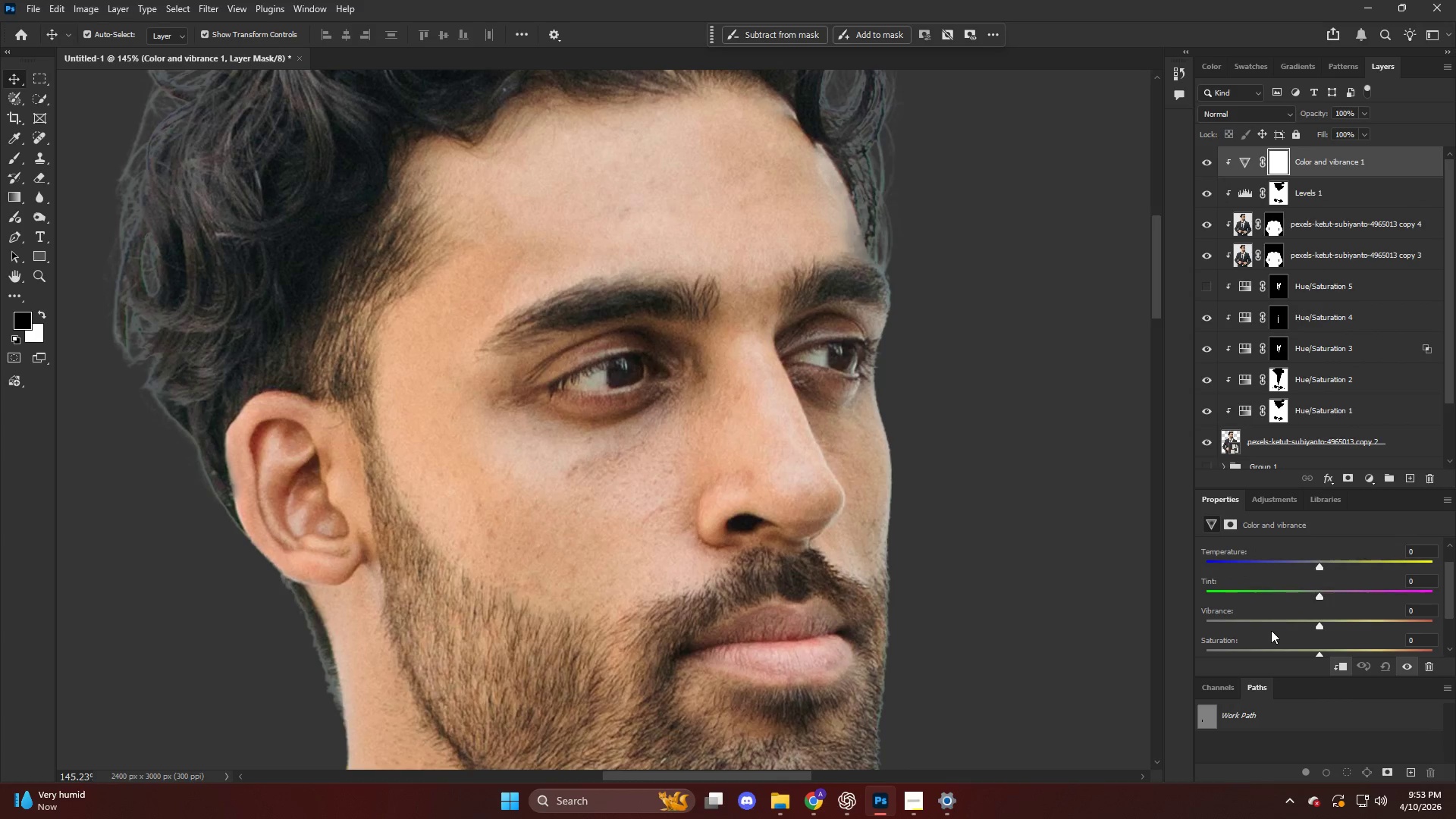 
left_click_drag(start_coordinate=[1261, 621], to_coordinate=[1216, 627])
 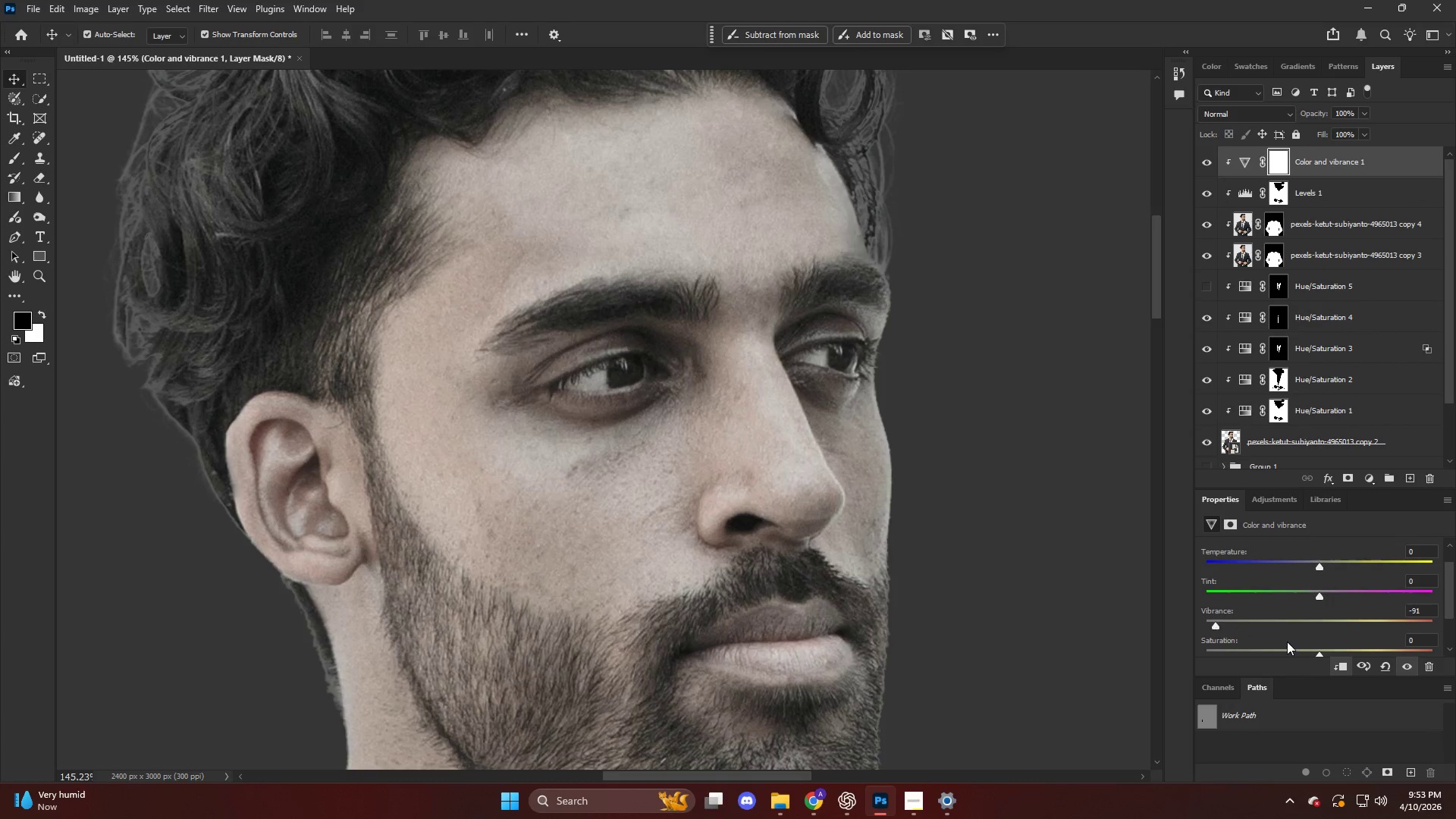 
key(Control+ControlLeft)
 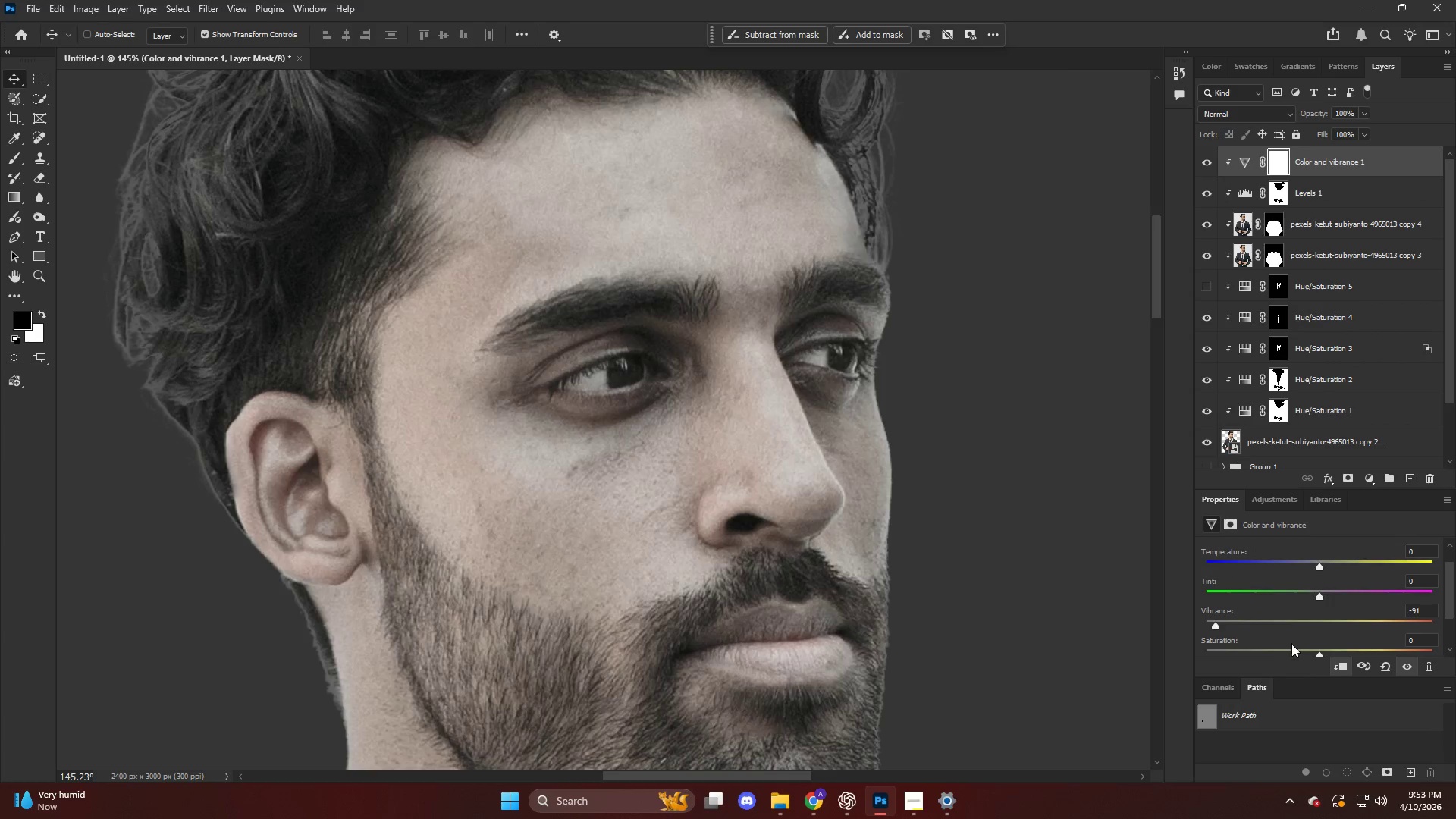 
key(Control+Z)
 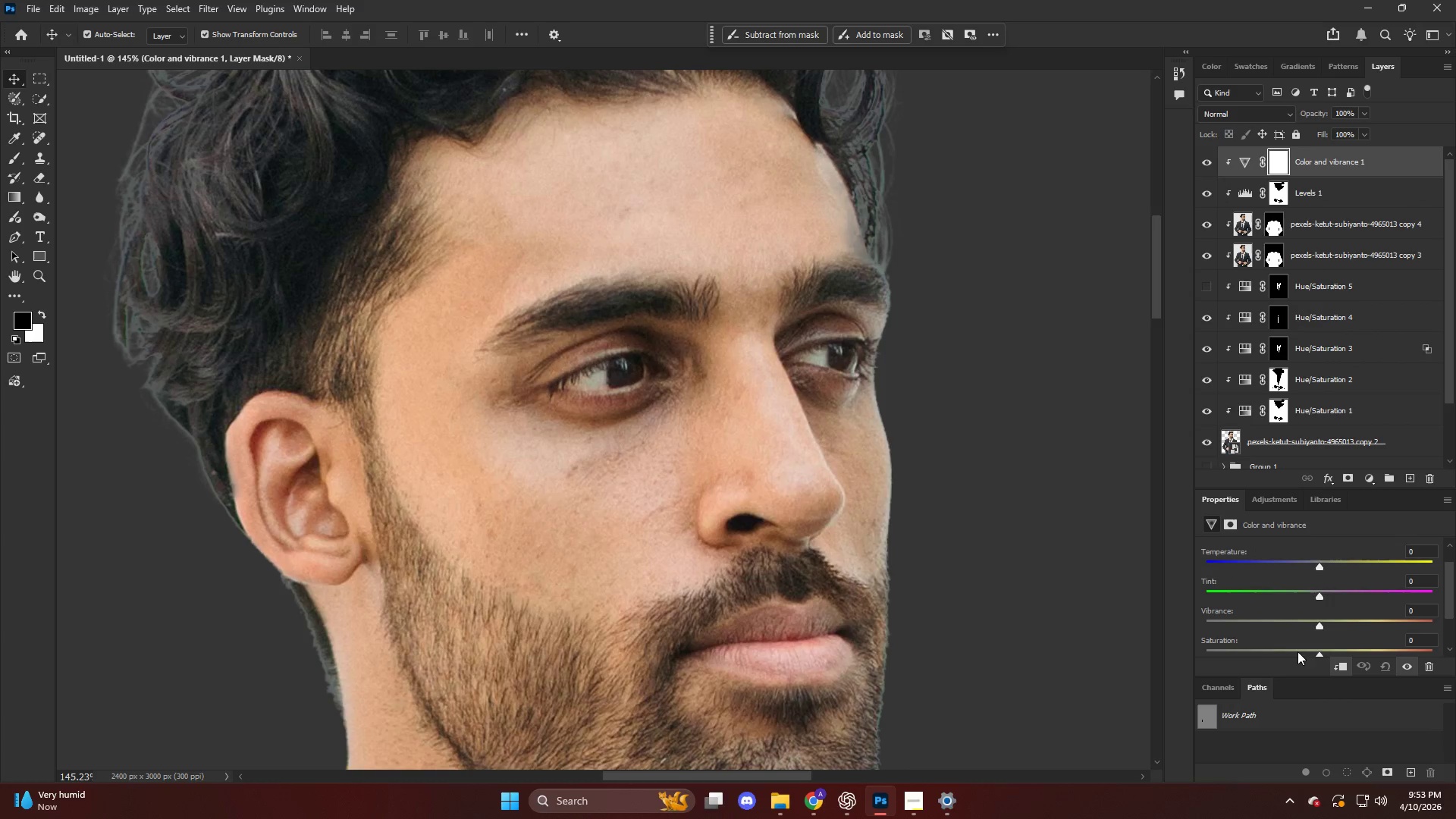 
left_click_drag(start_coordinate=[1297, 652], to_coordinate=[1176, 656])
 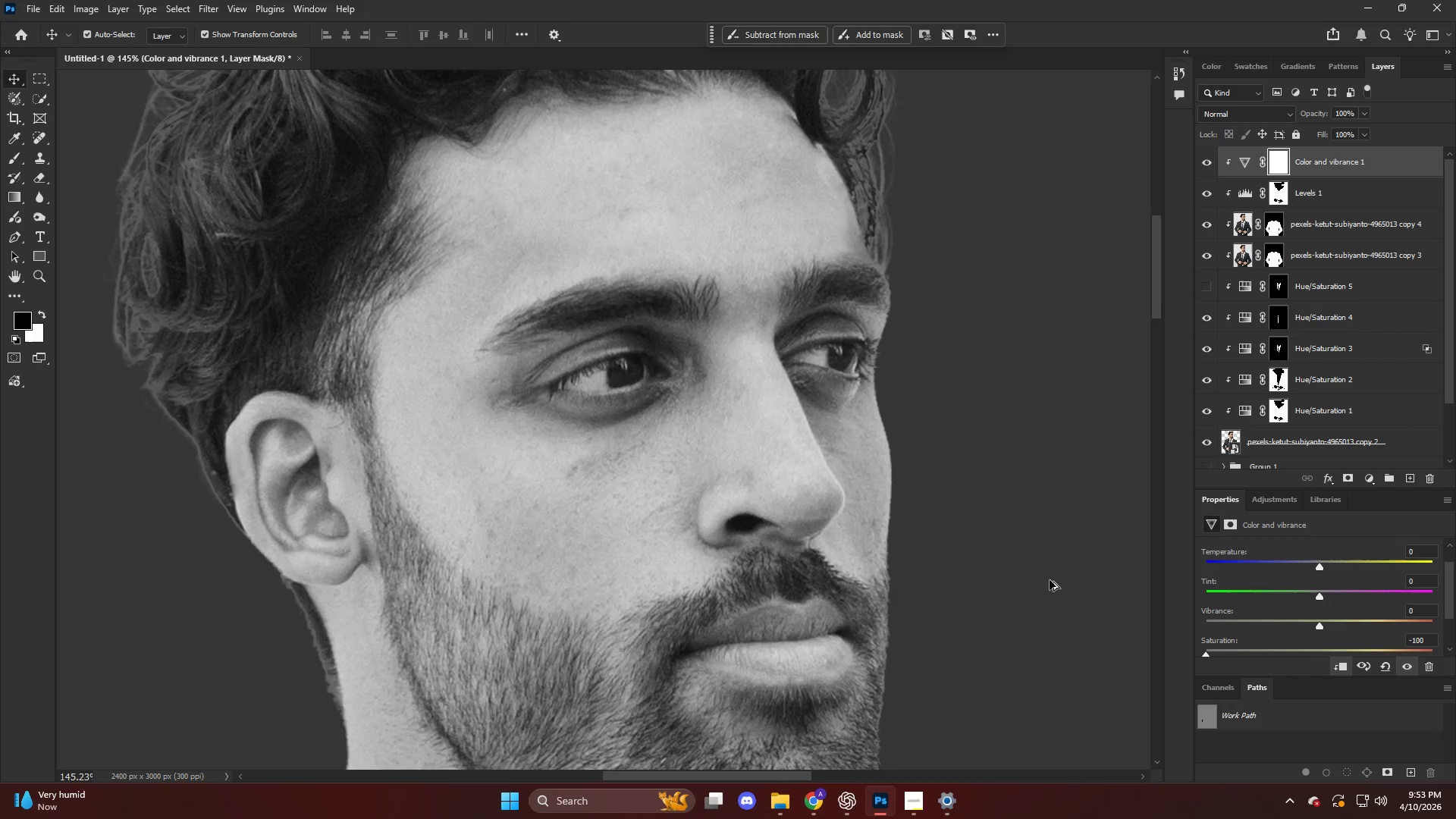 
hold_key(key=AltLeft, duration=0.47)
scroll: coordinate [810, 511], scroll_direction: down, amount: 21.0
 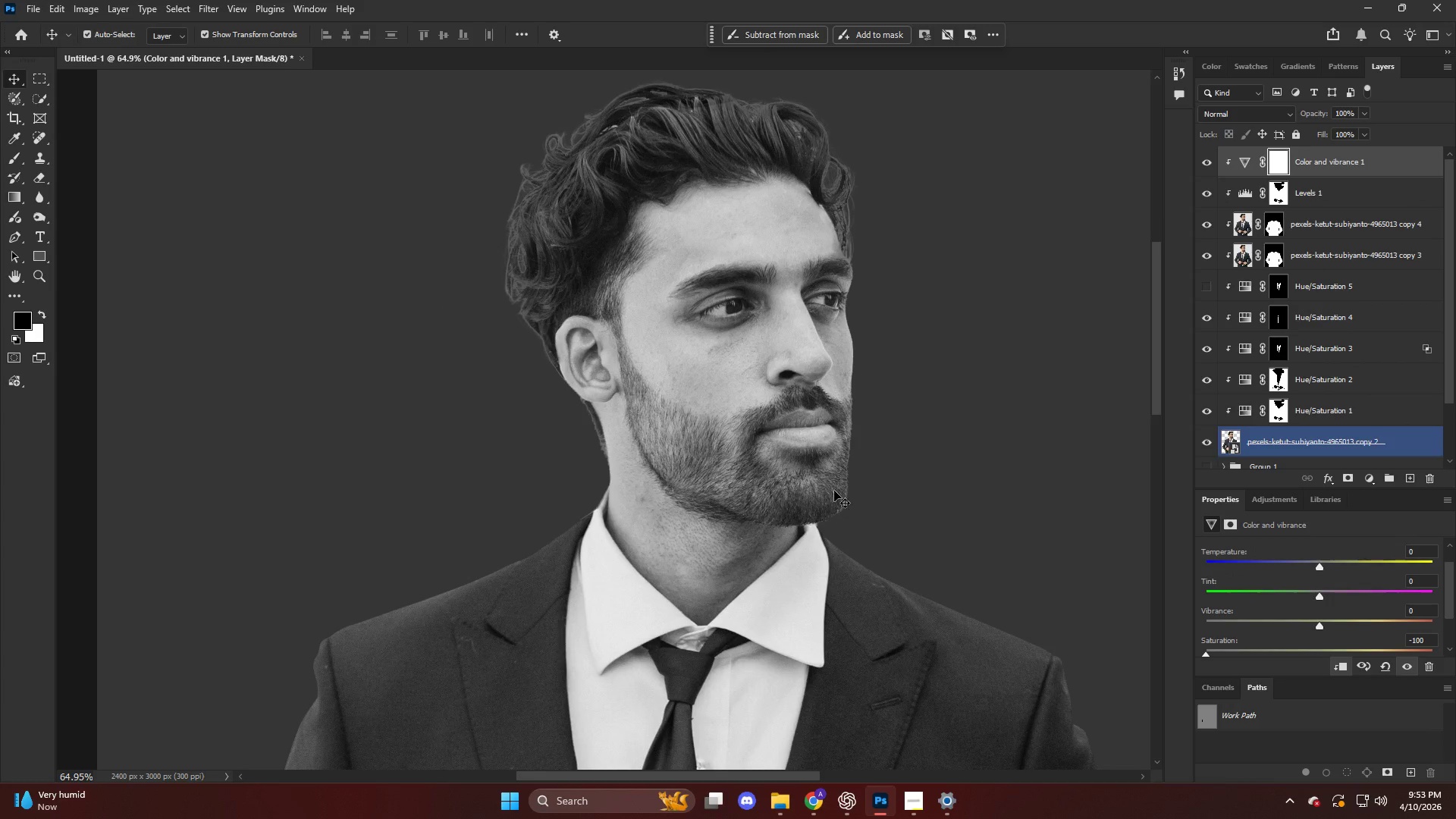 
key(Control+I)
 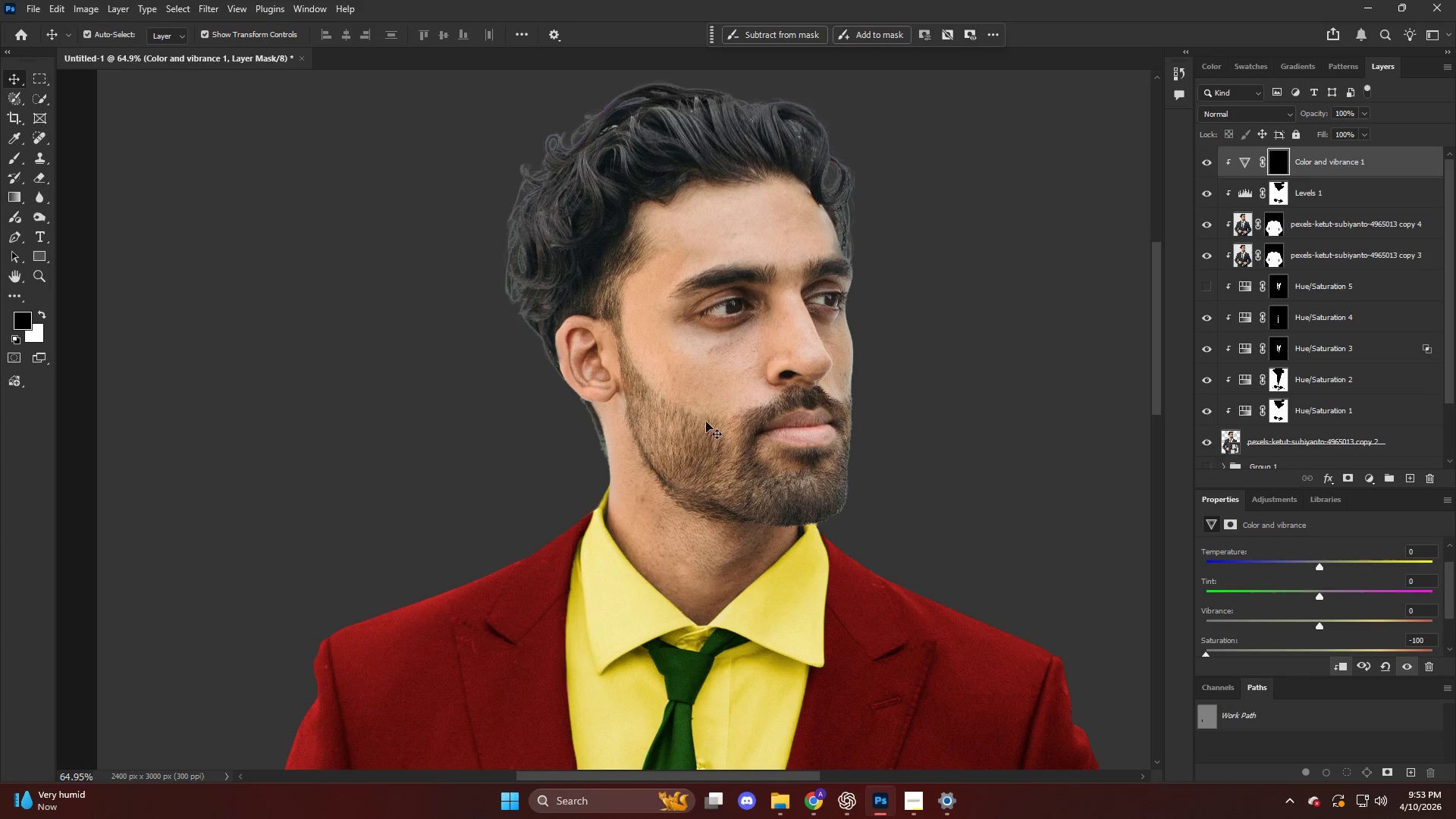 
key(Alt+AltLeft)
 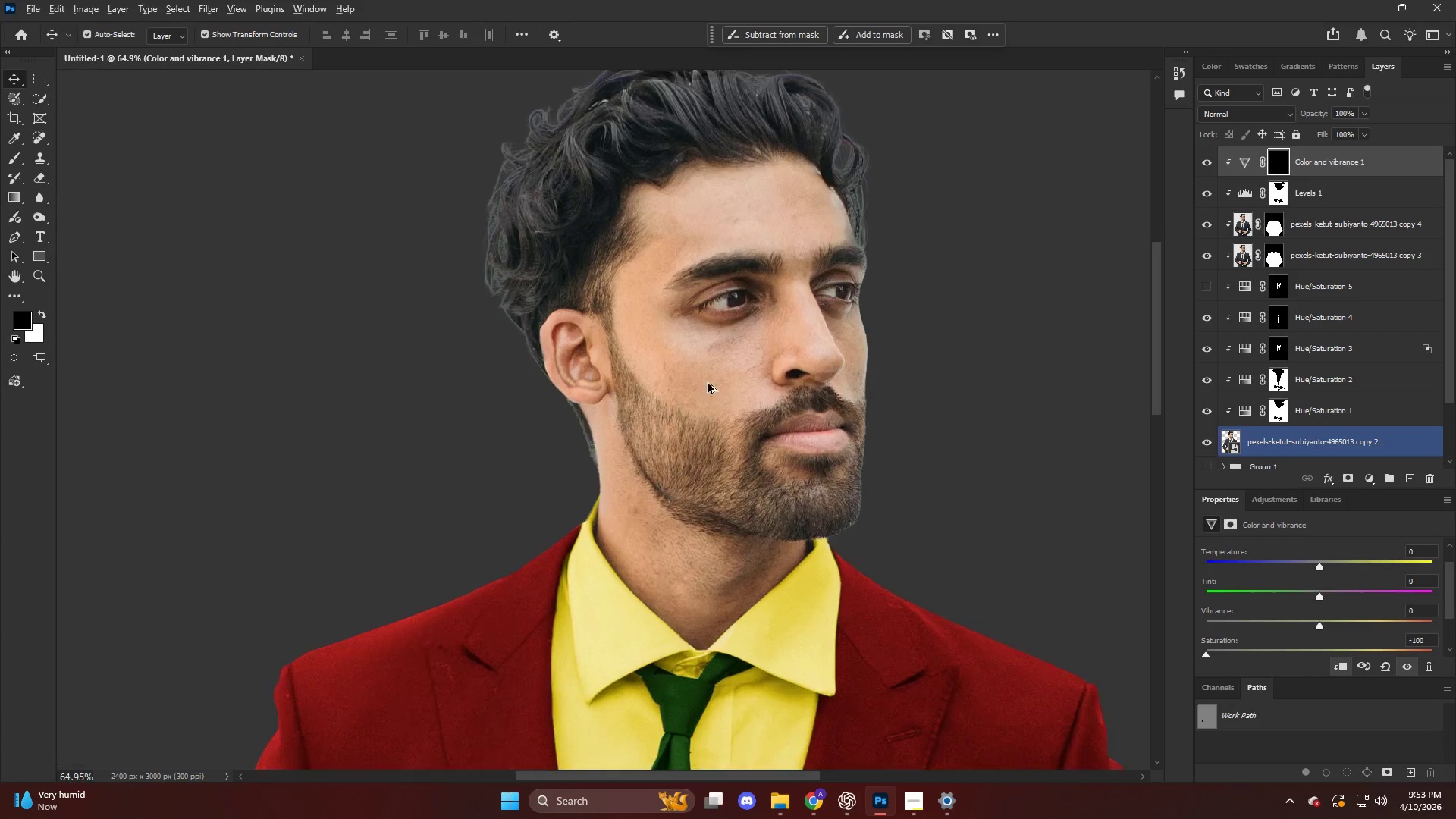 
key(B)
 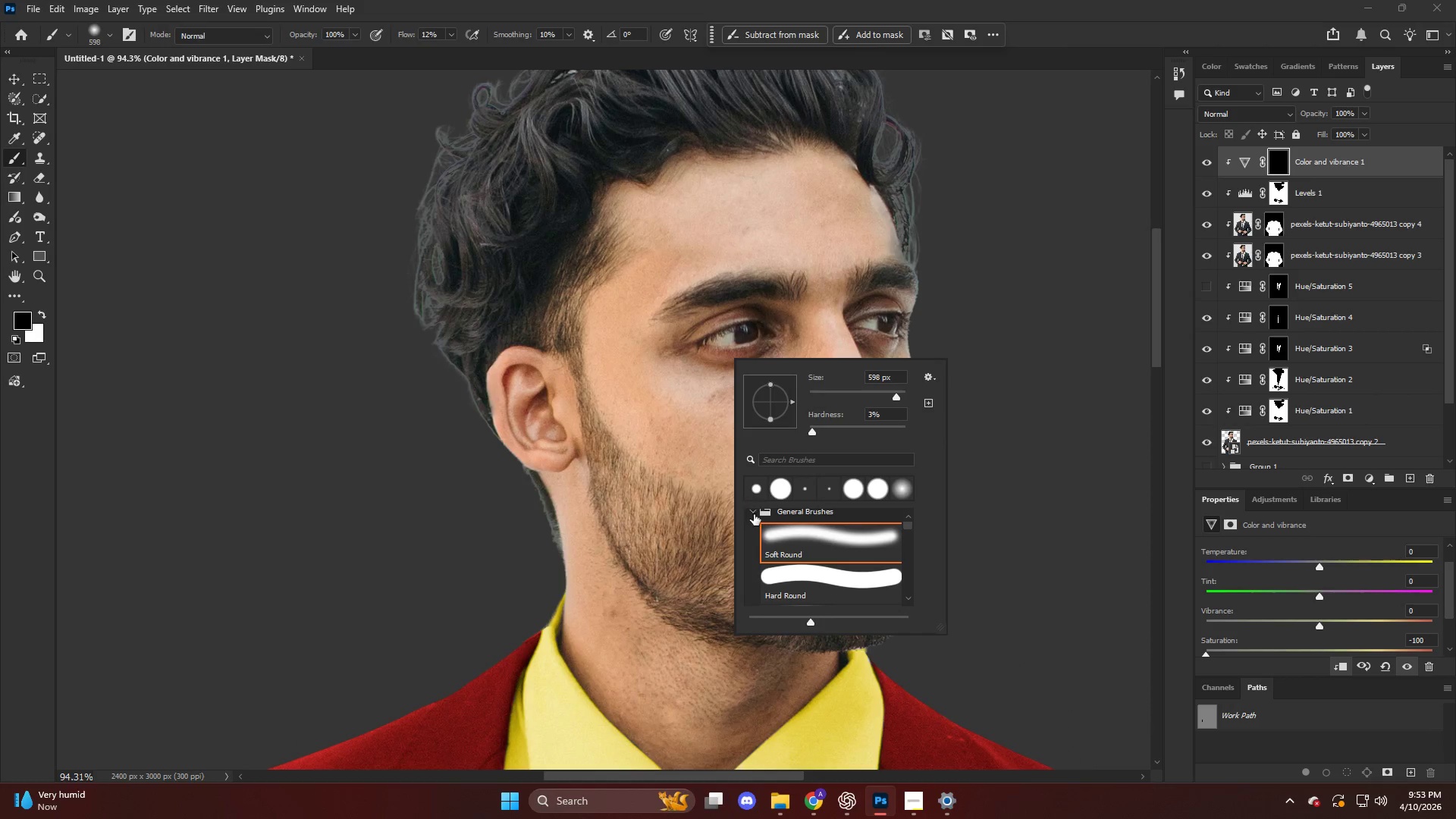 
scroll: coordinate [711, 353], scroll_direction: up, amount: 9.0
 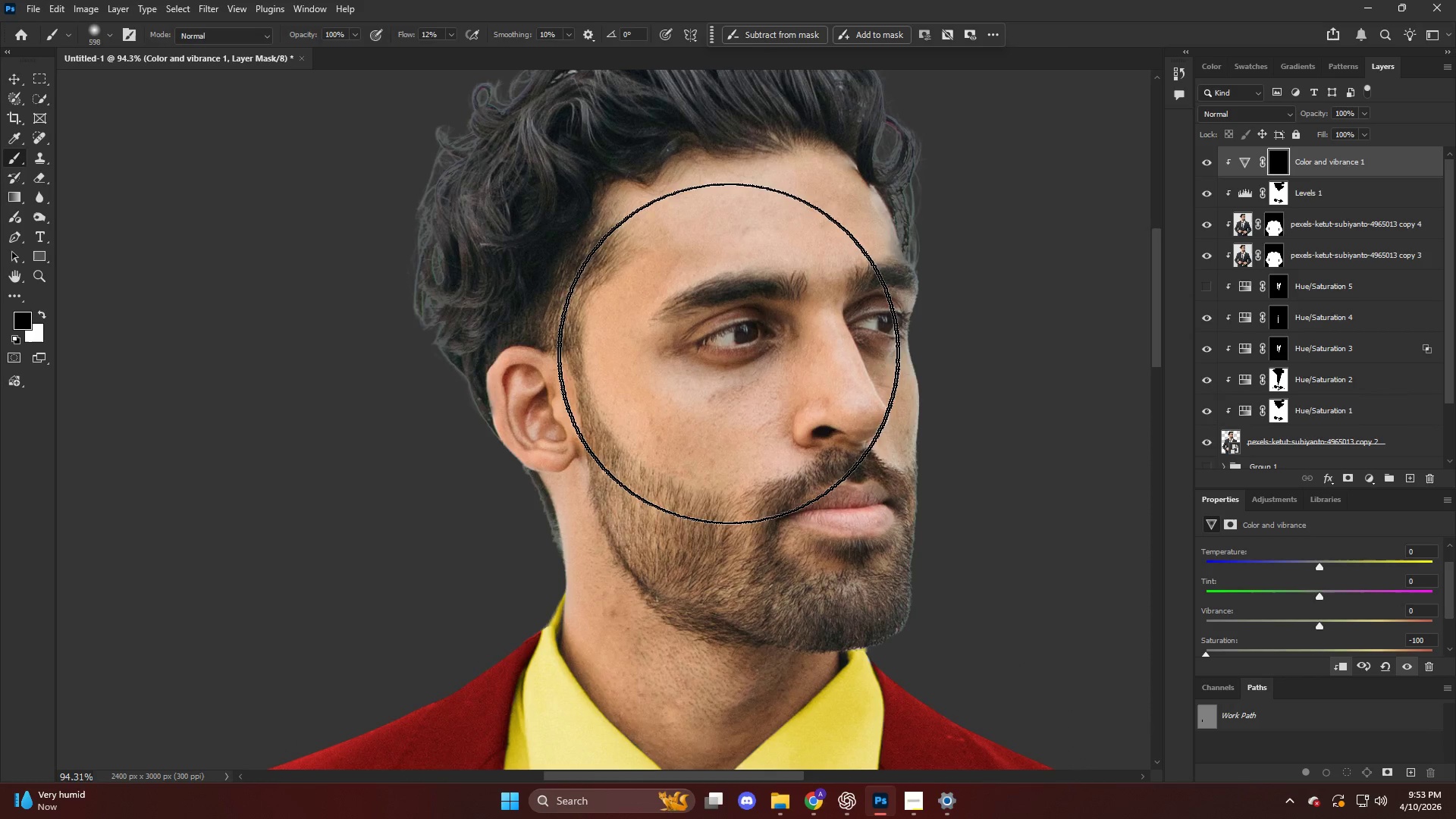 
left_click([750, 519])
 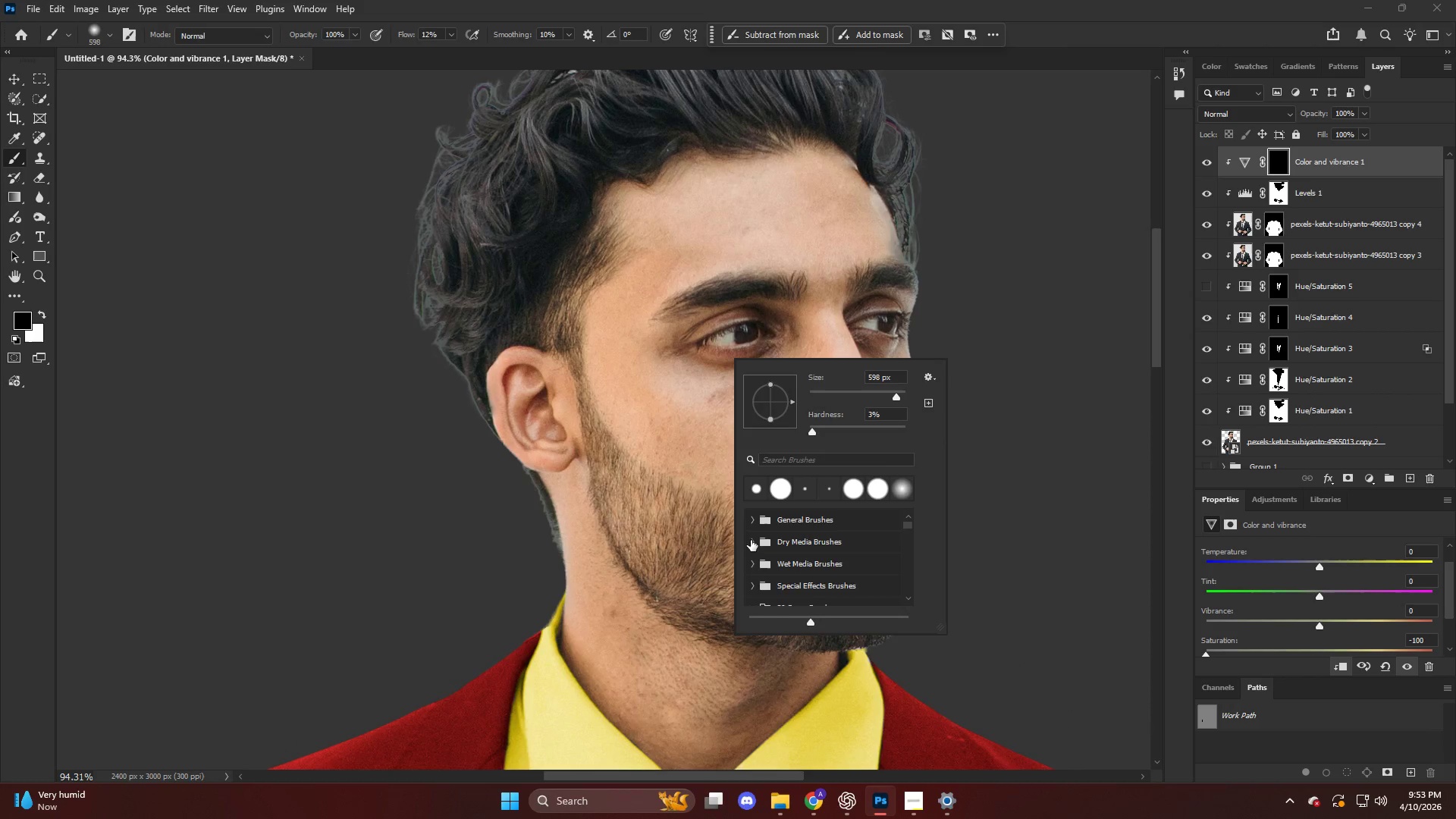 
scroll: coordinate [753, 520], scroll_direction: up, amount: 4.0
 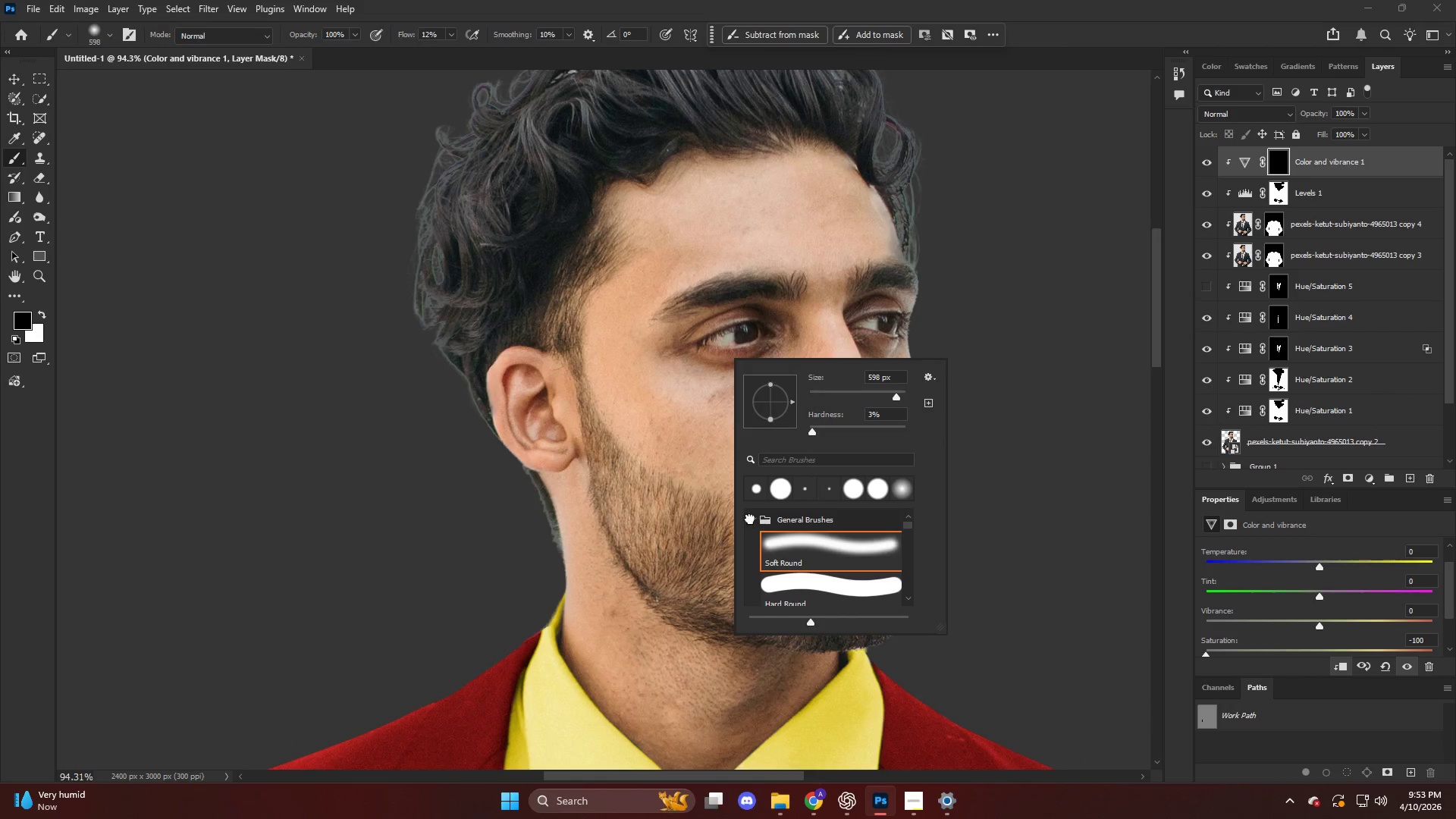 
scroll: coordinate [757, 597], scroll_direction: down, amount: 16.0
 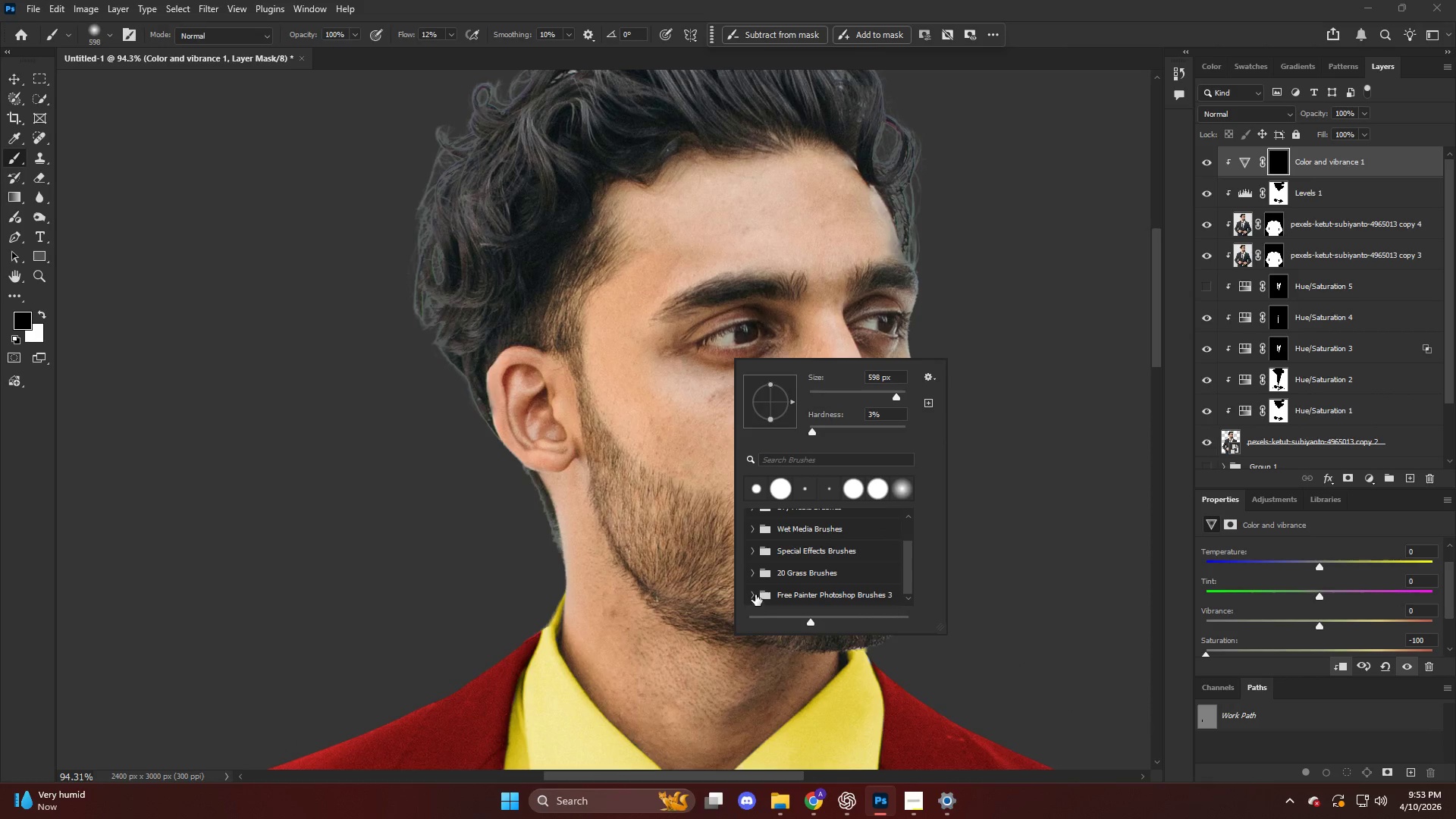 
left_click([755, 595])
 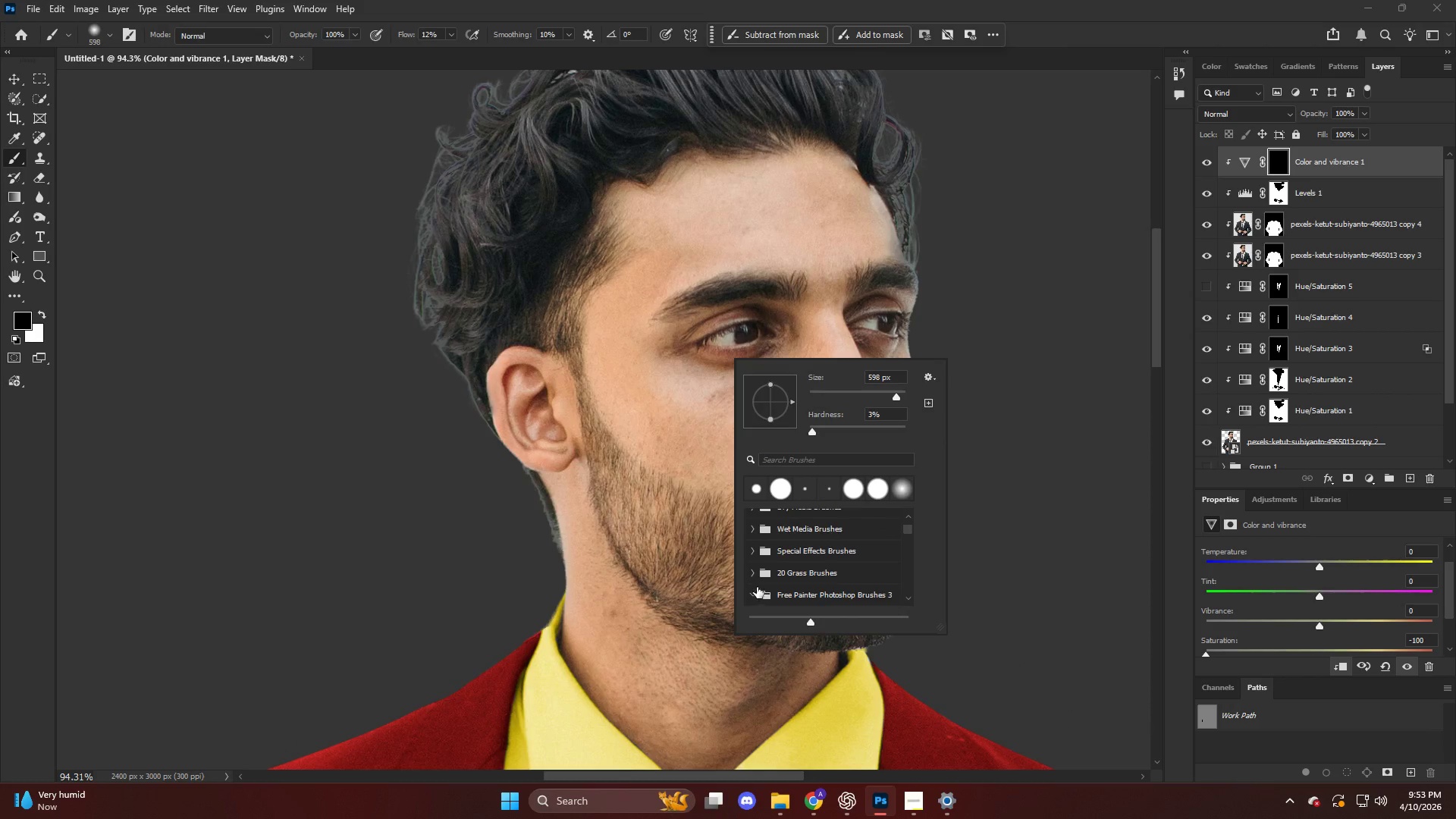 
scroll: coordinate [757, 587], scroll_direction: down, amount: 3.0
 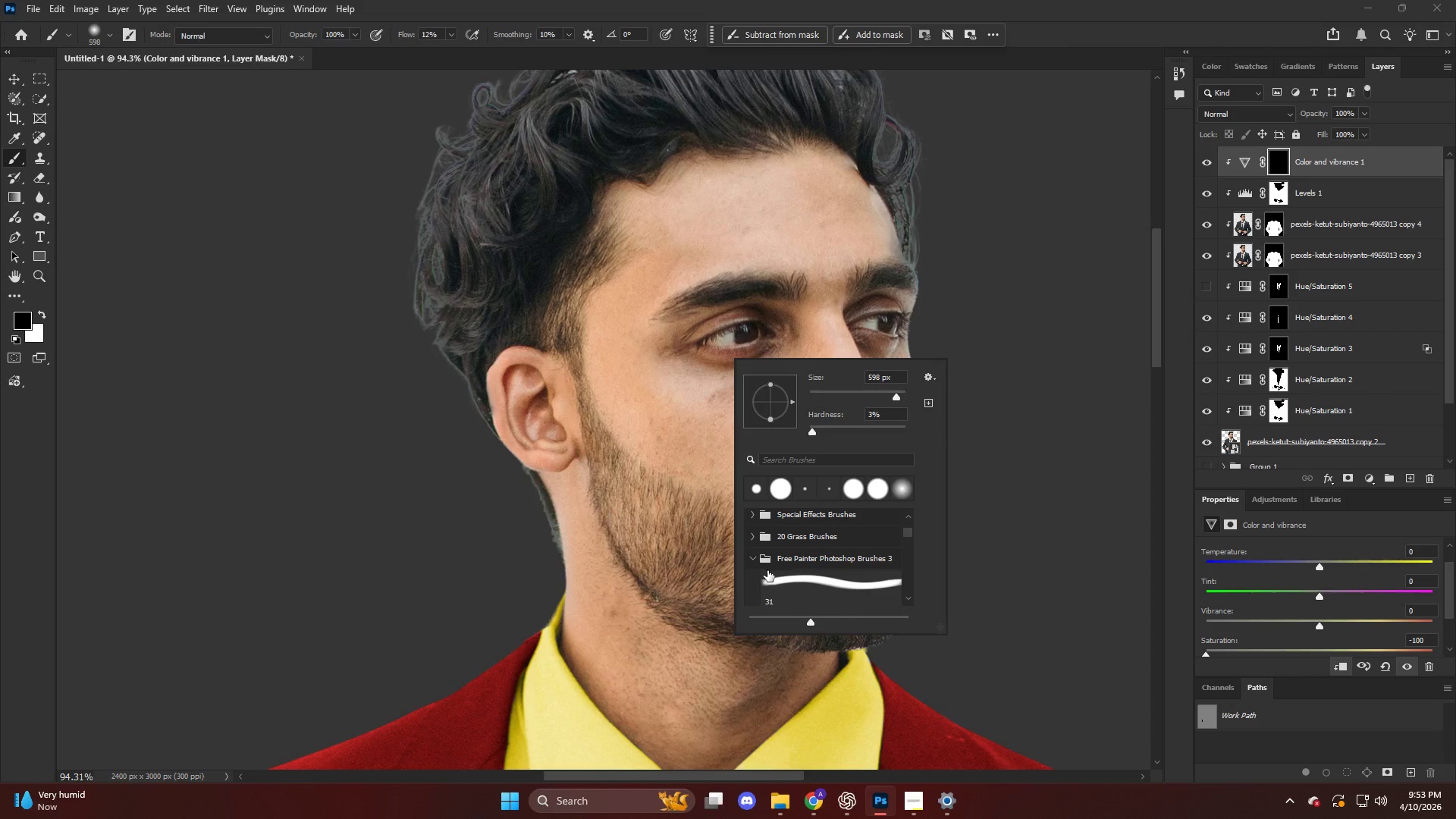 
left_click([778, 543])
 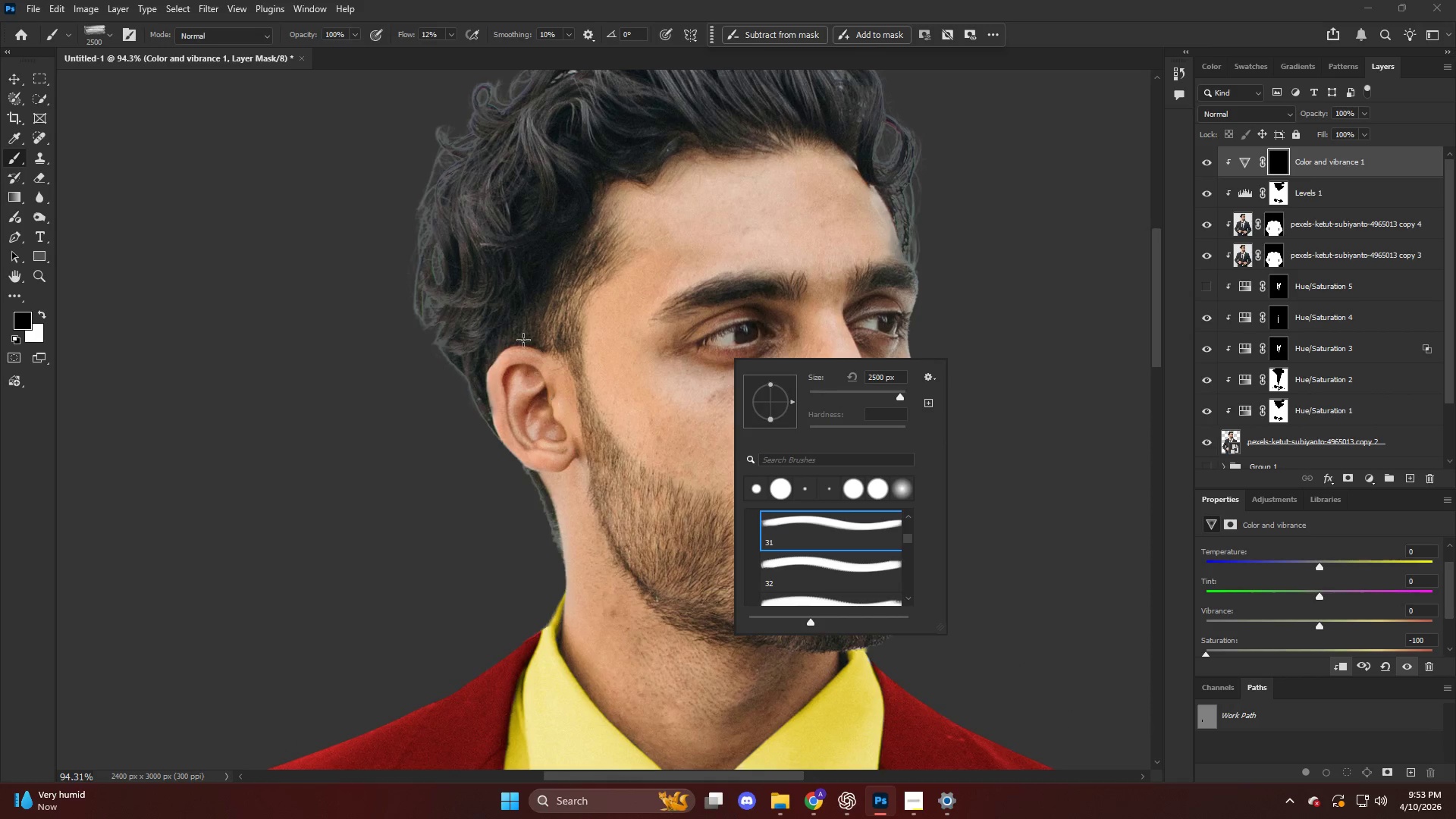 
scroll: coordinate [779, 582], scroll_direction: down, amount: 5.0
 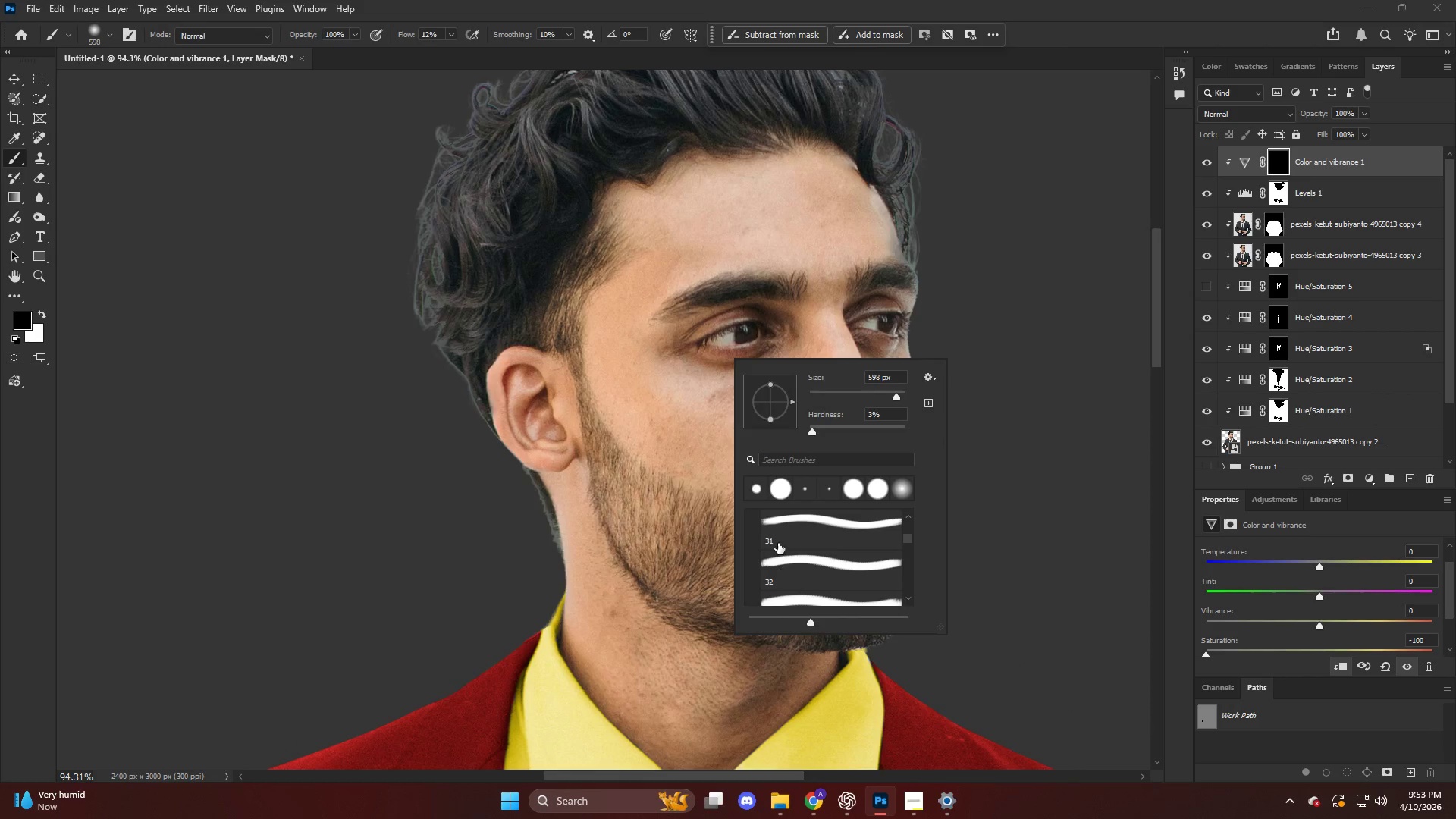 
hold_key(key=AltLeft, duration=0.75)
 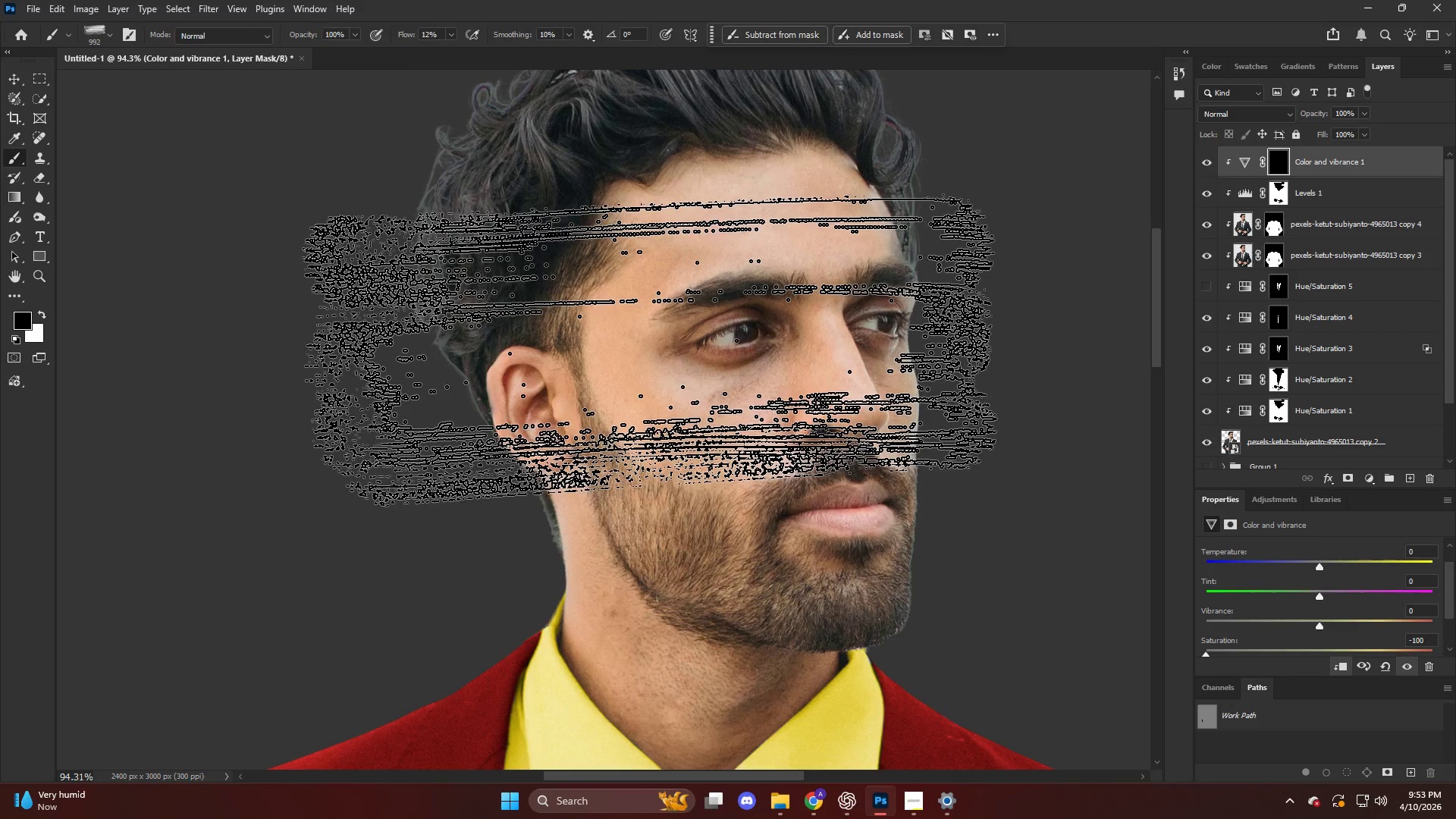 
key(Alt+AltLeft)
 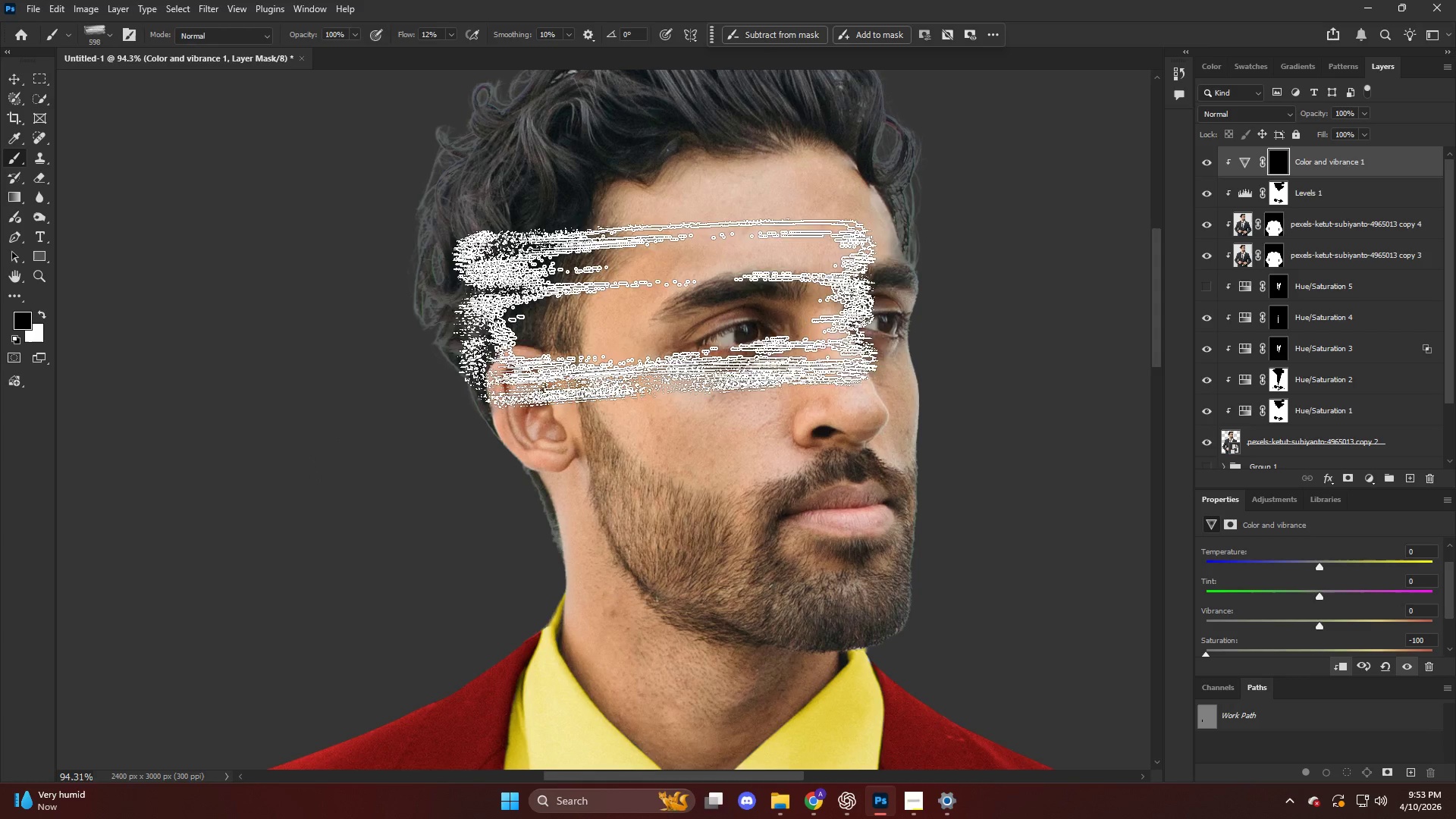 
key(Alt+AltLeft)
 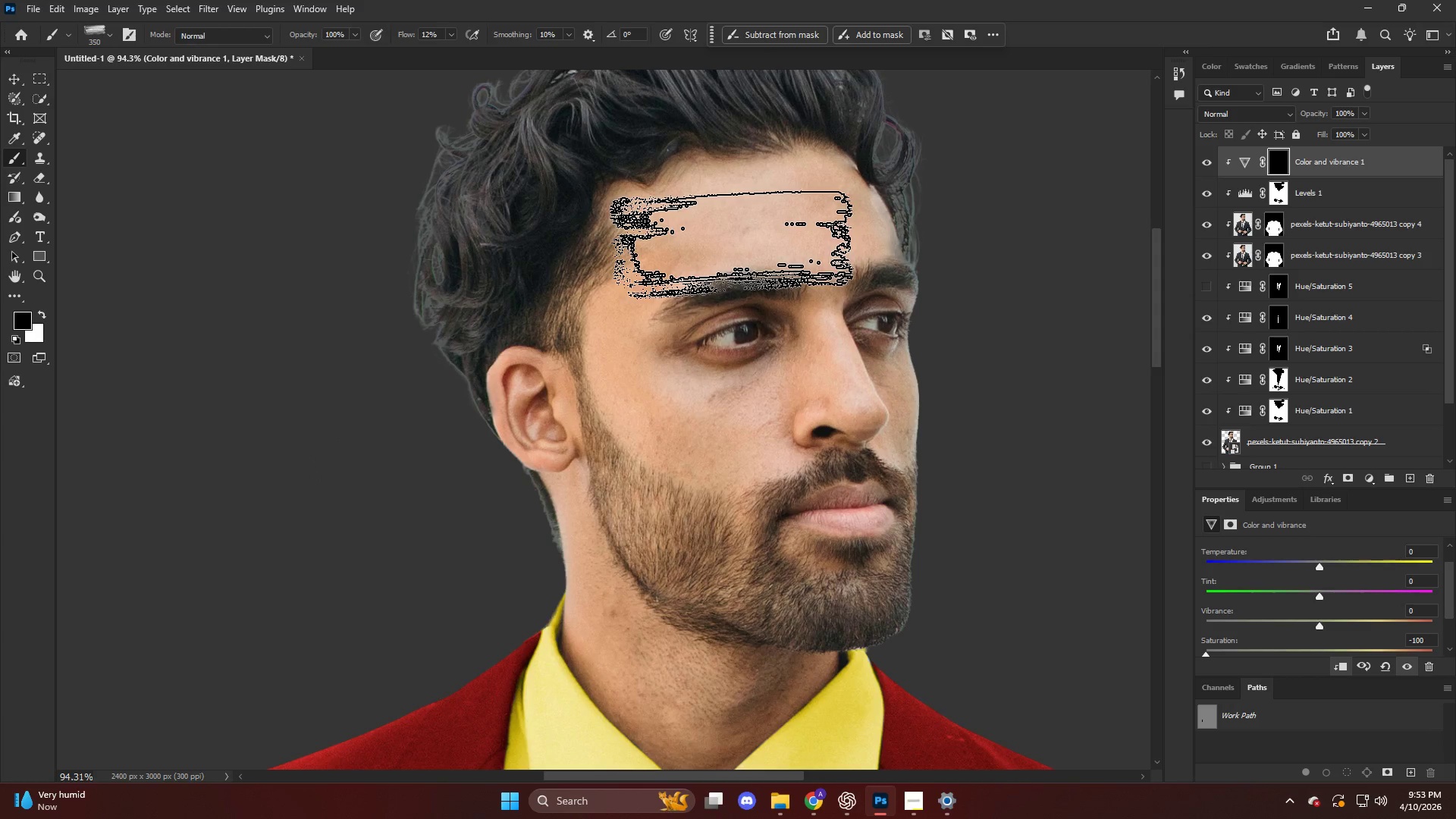 
left_click_drag(start_coordinate=[729, 253], to_coordinate=[728, 259])
 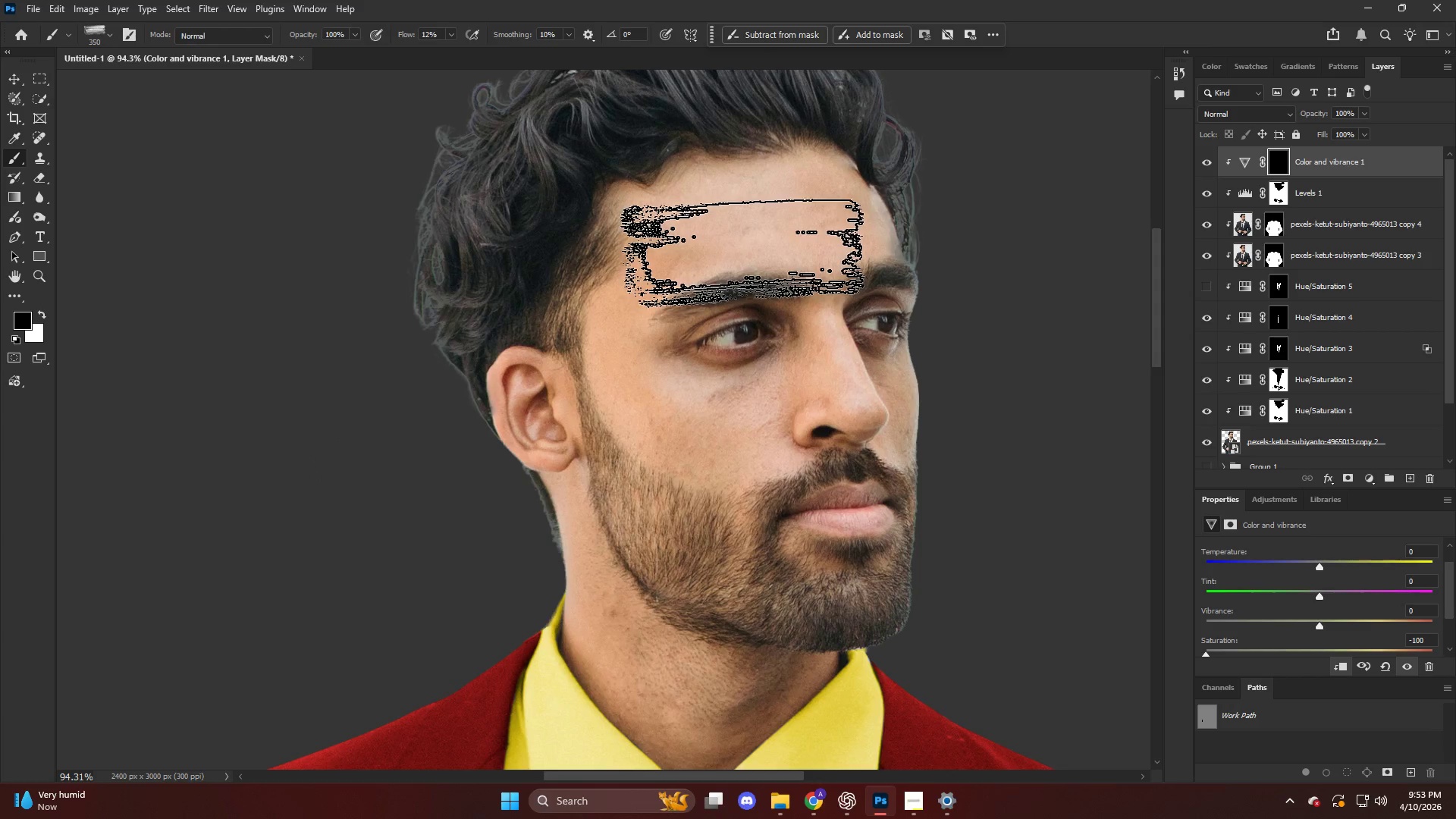 
key(X)
 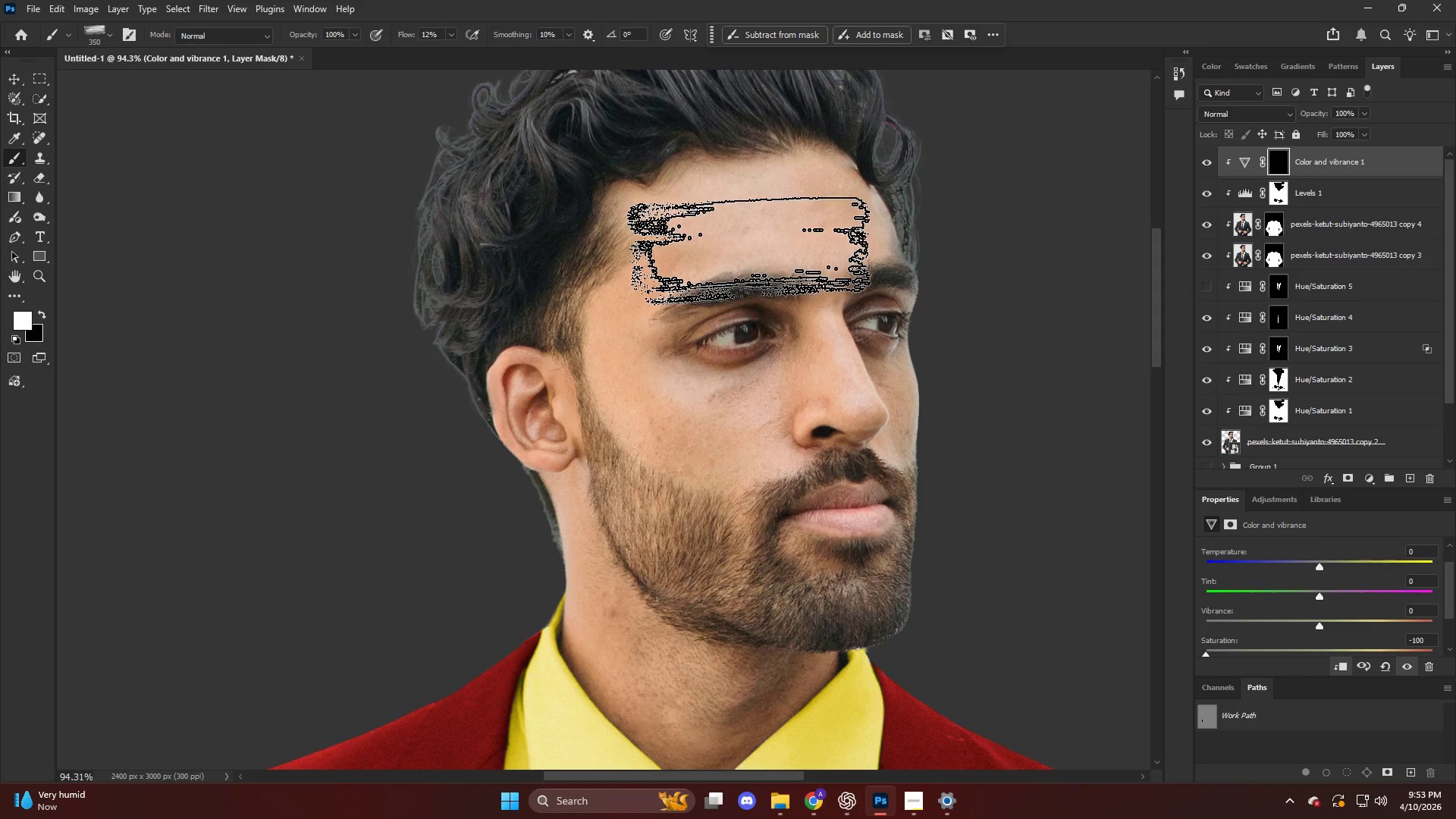 
left_click_drag(start_coordinate=[746, 250], to_coordinate=[768, 259])
 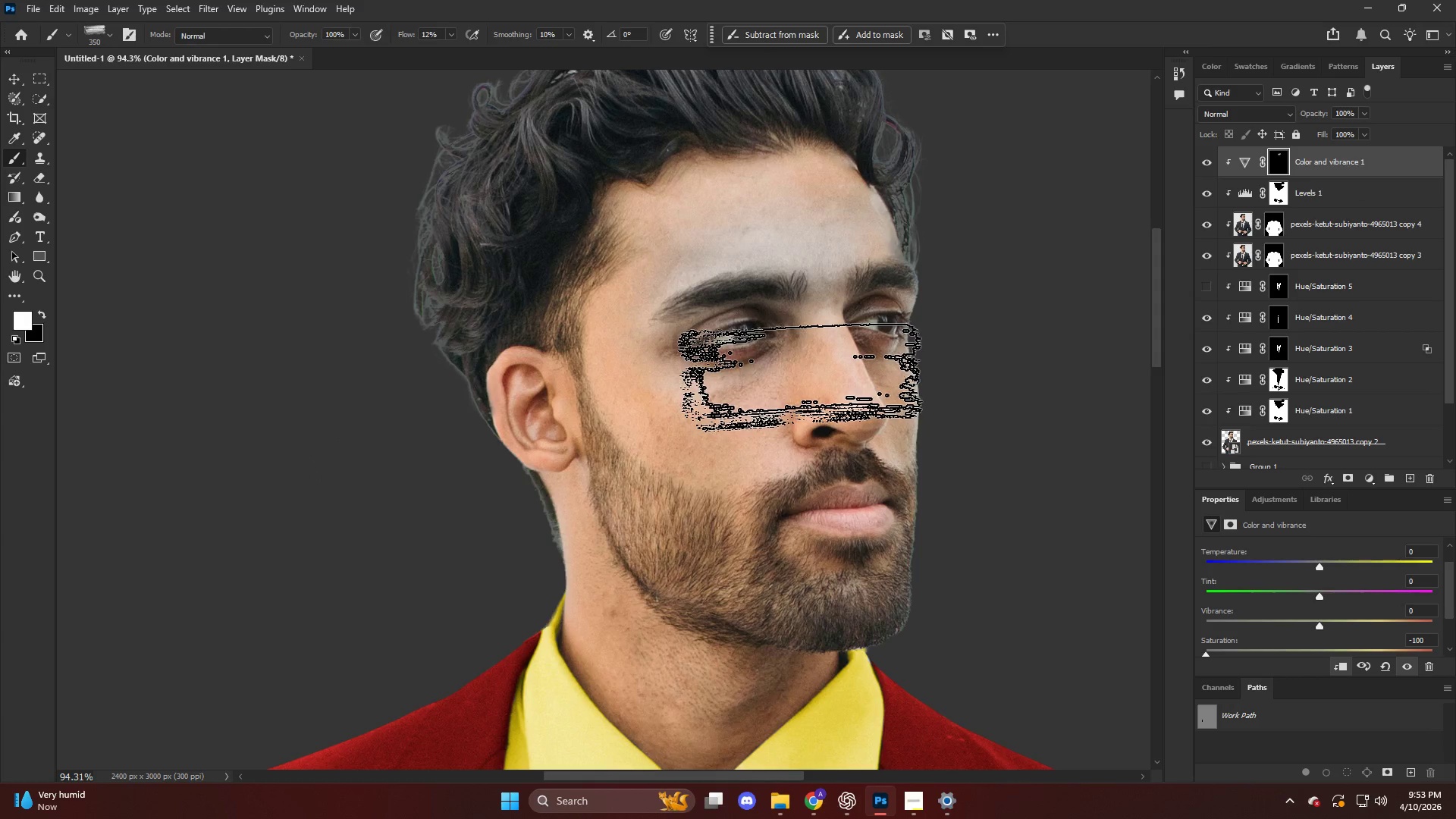 
right_click([733, 339])
 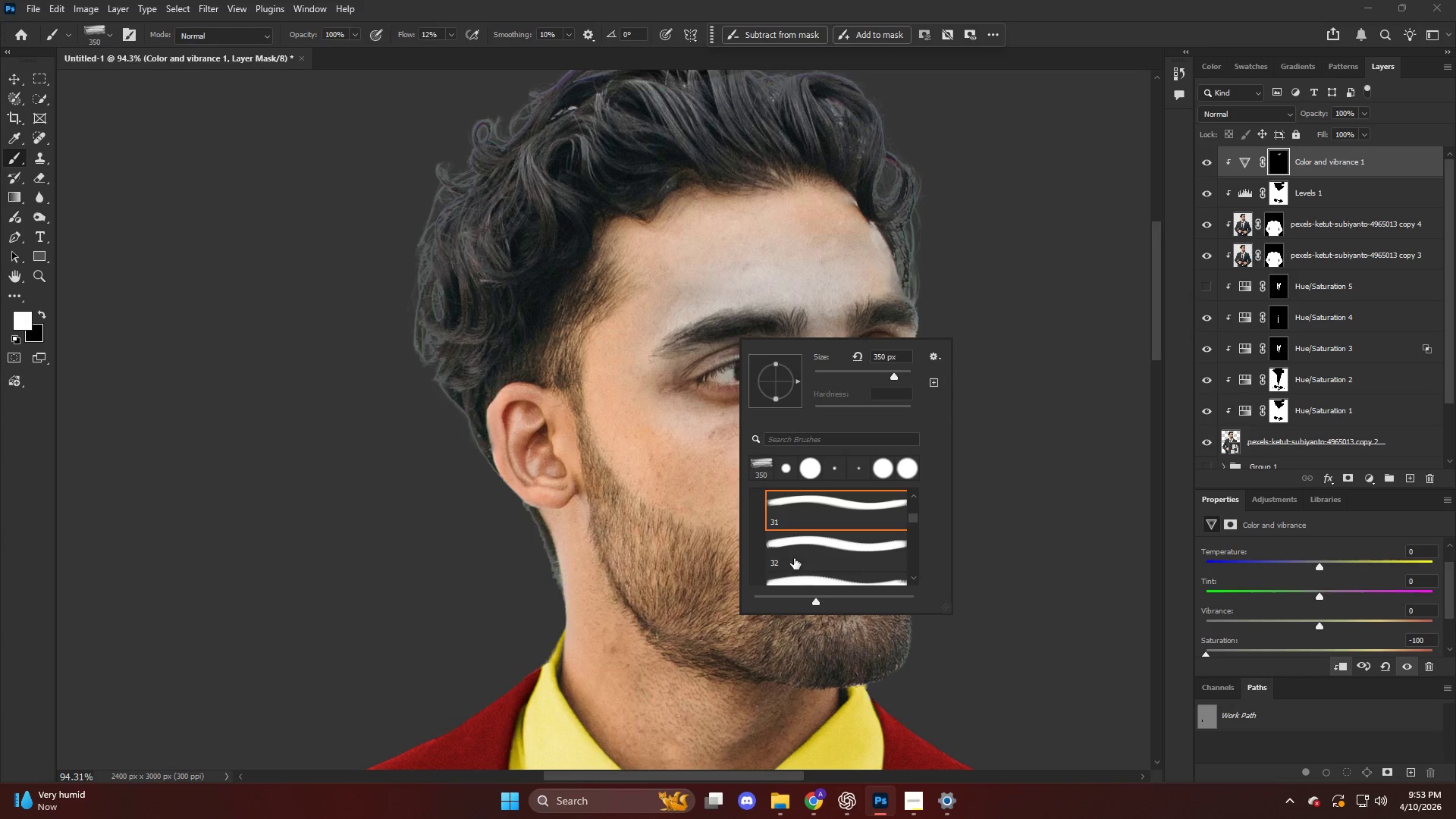 
scroll: coordinate [752, 353], scroll_direction: up, amount: 3.0
 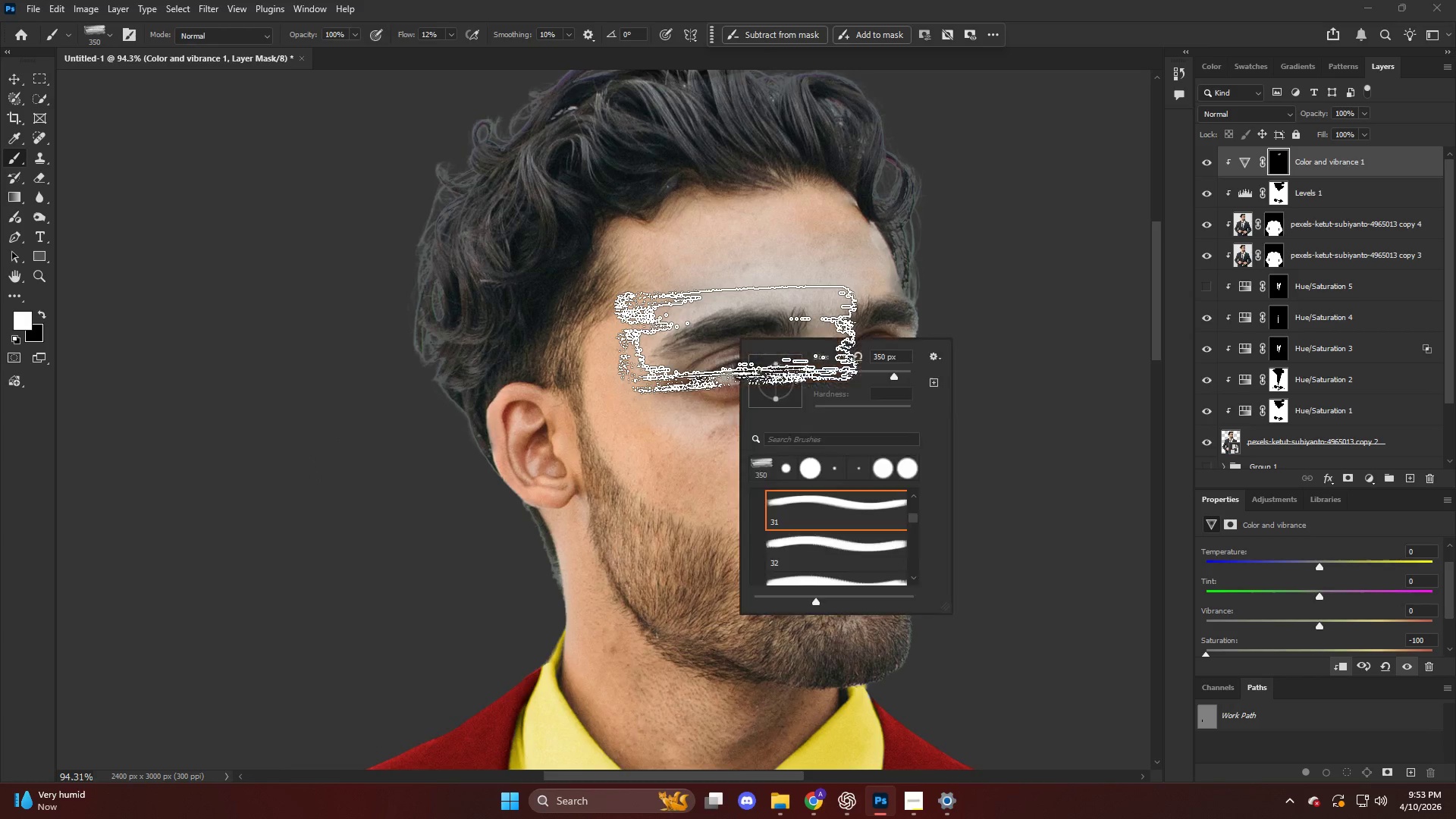 
left_click([795, 554])
 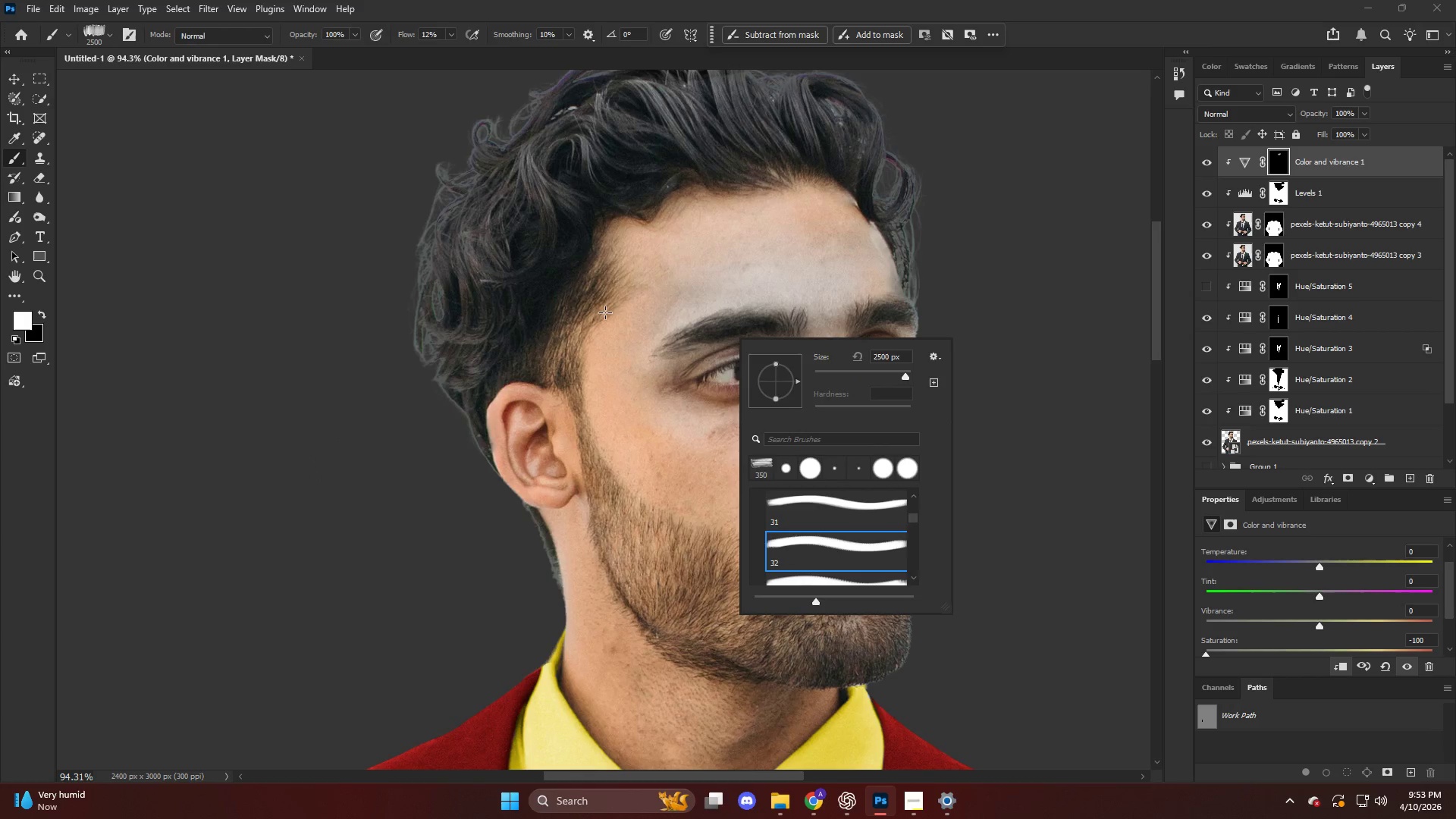 
hold_key(key=AltLeft, duration=0.67)
 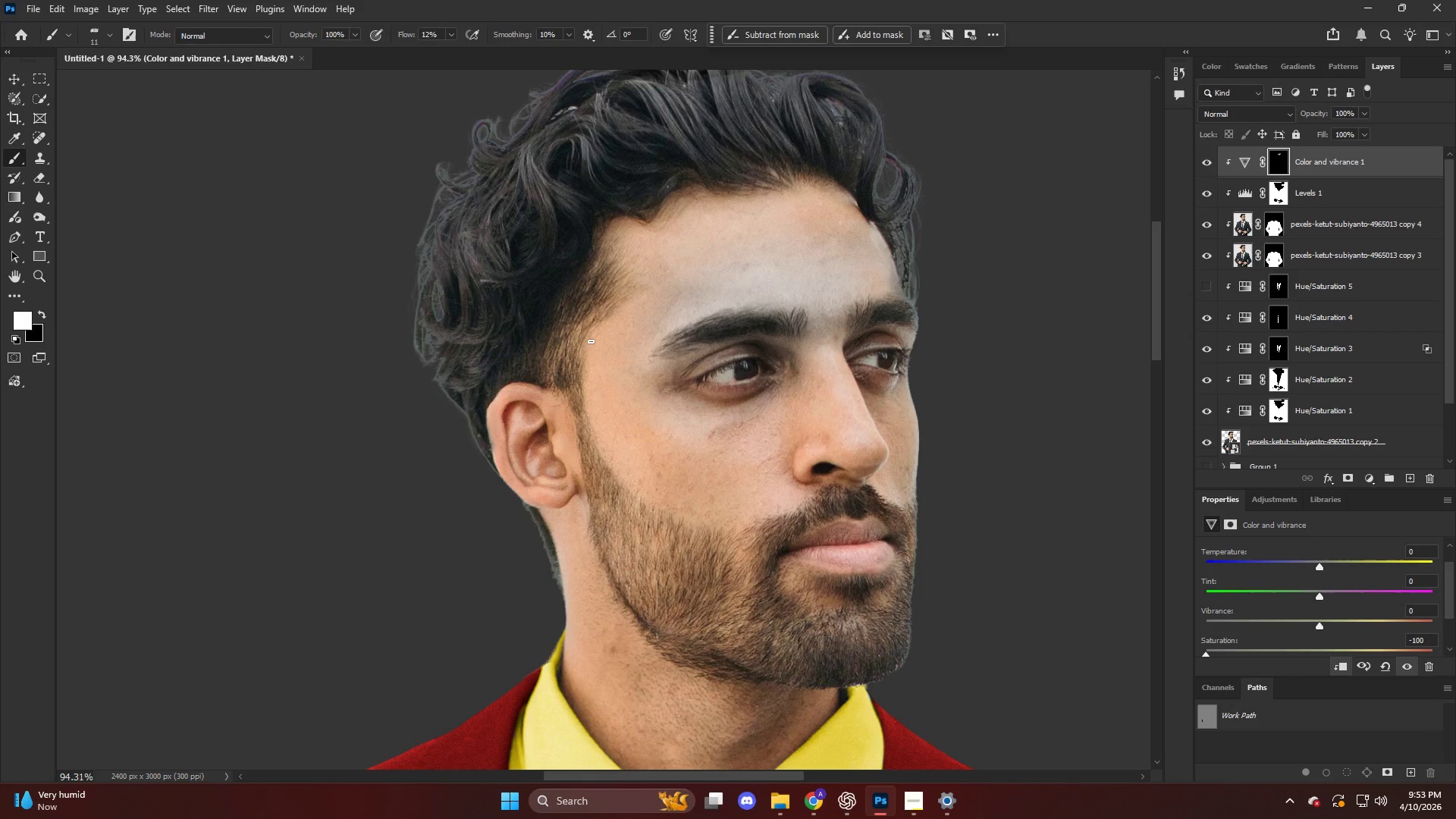 
hold_key(key=AltLeft, duration=0.33)
 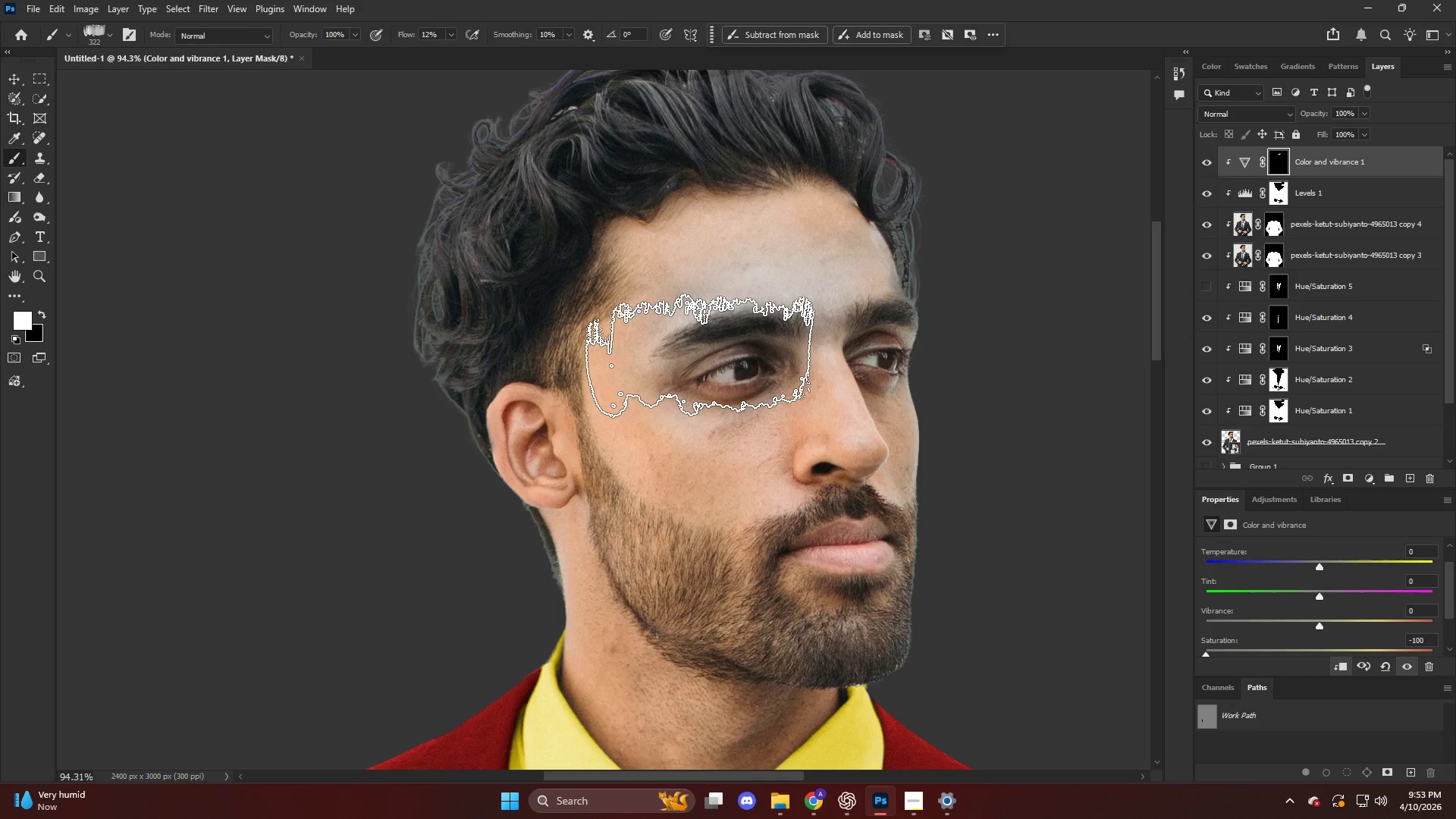 
key(Alt+AltLeft)
 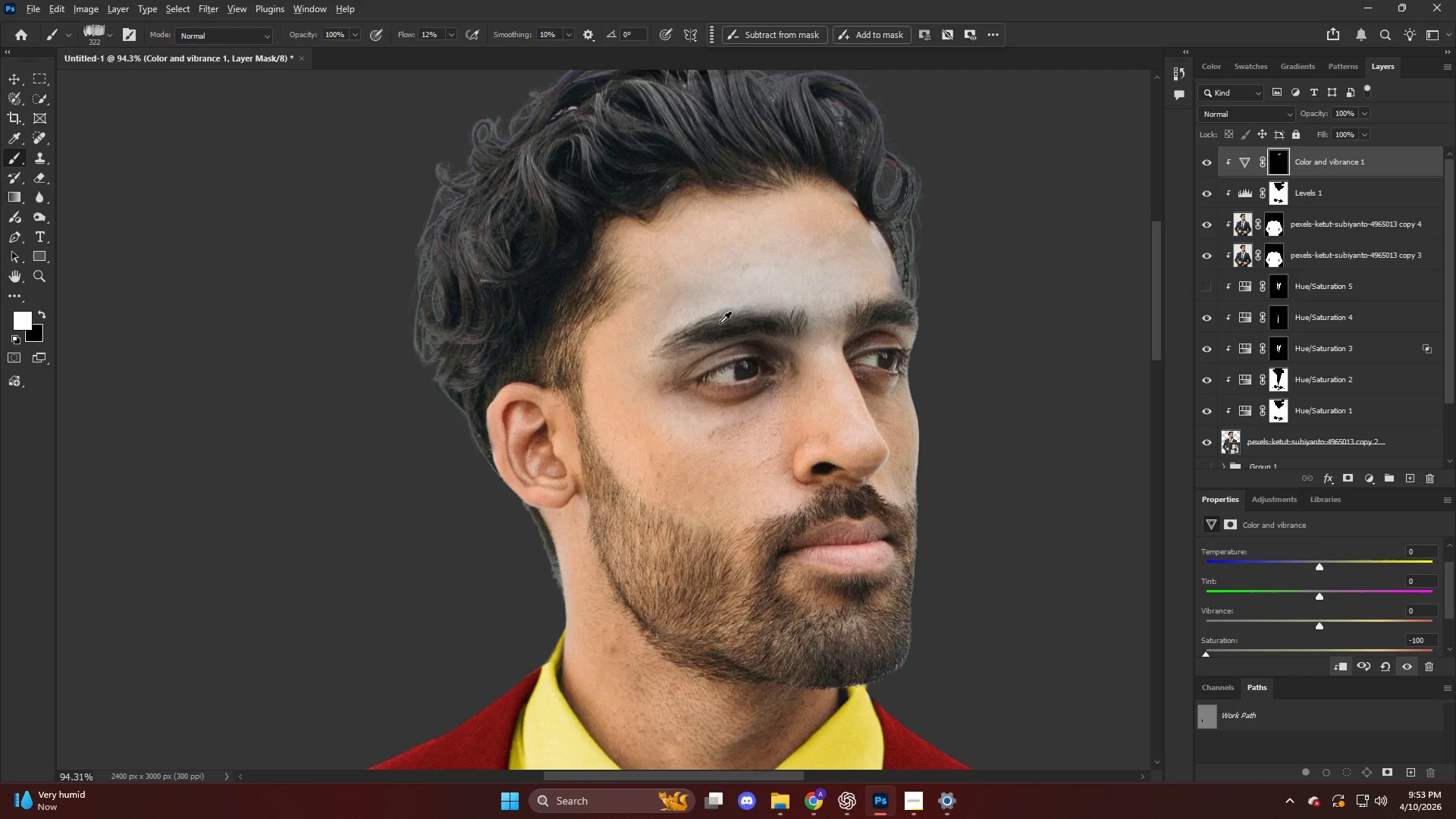 
left_click_drag(start_coordinate=[787, 256], to_coordinate=[749, 376])
 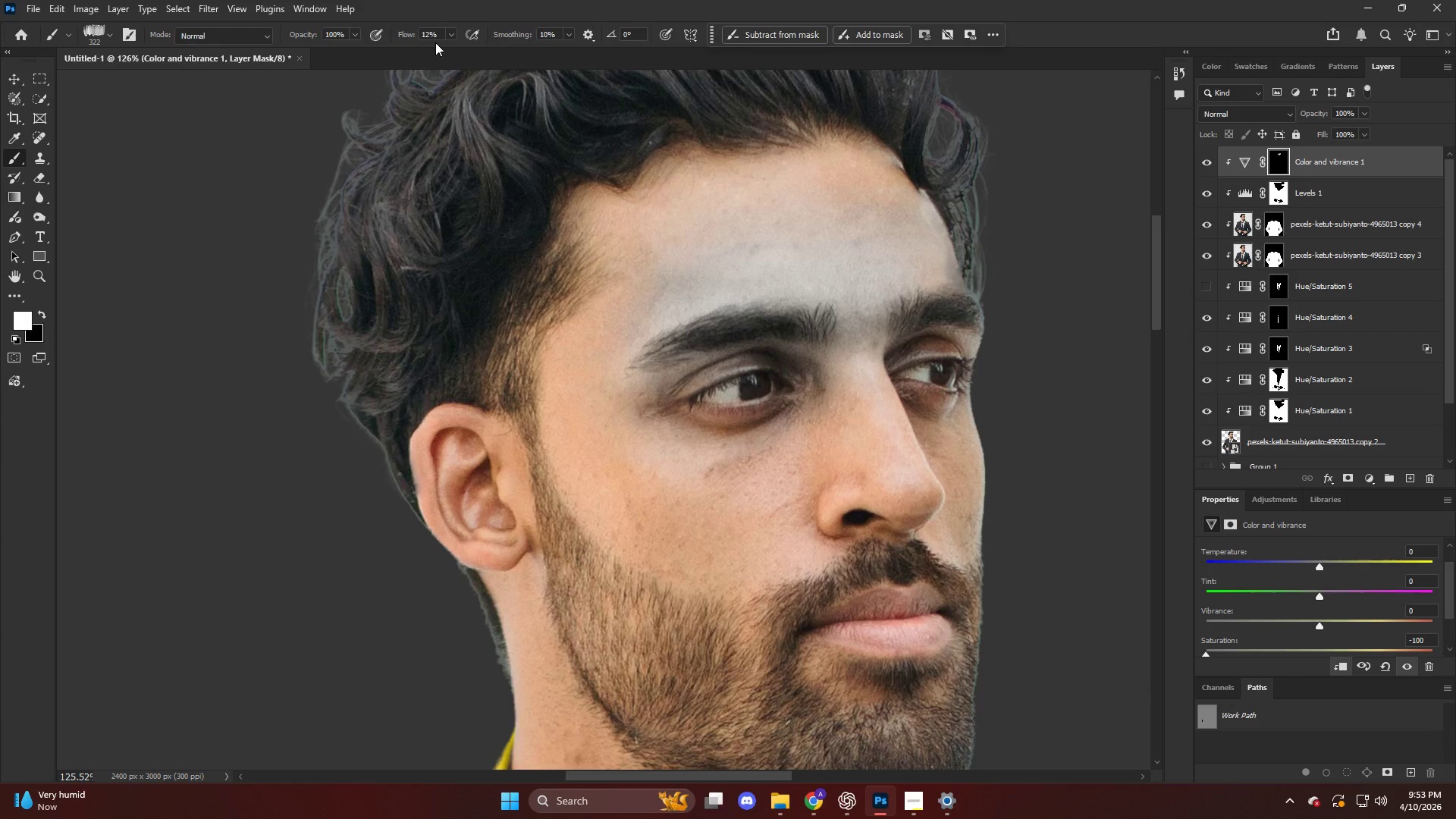 
scroll: coordinate [720, 320], scroll_direction: up, amount: 3.0
 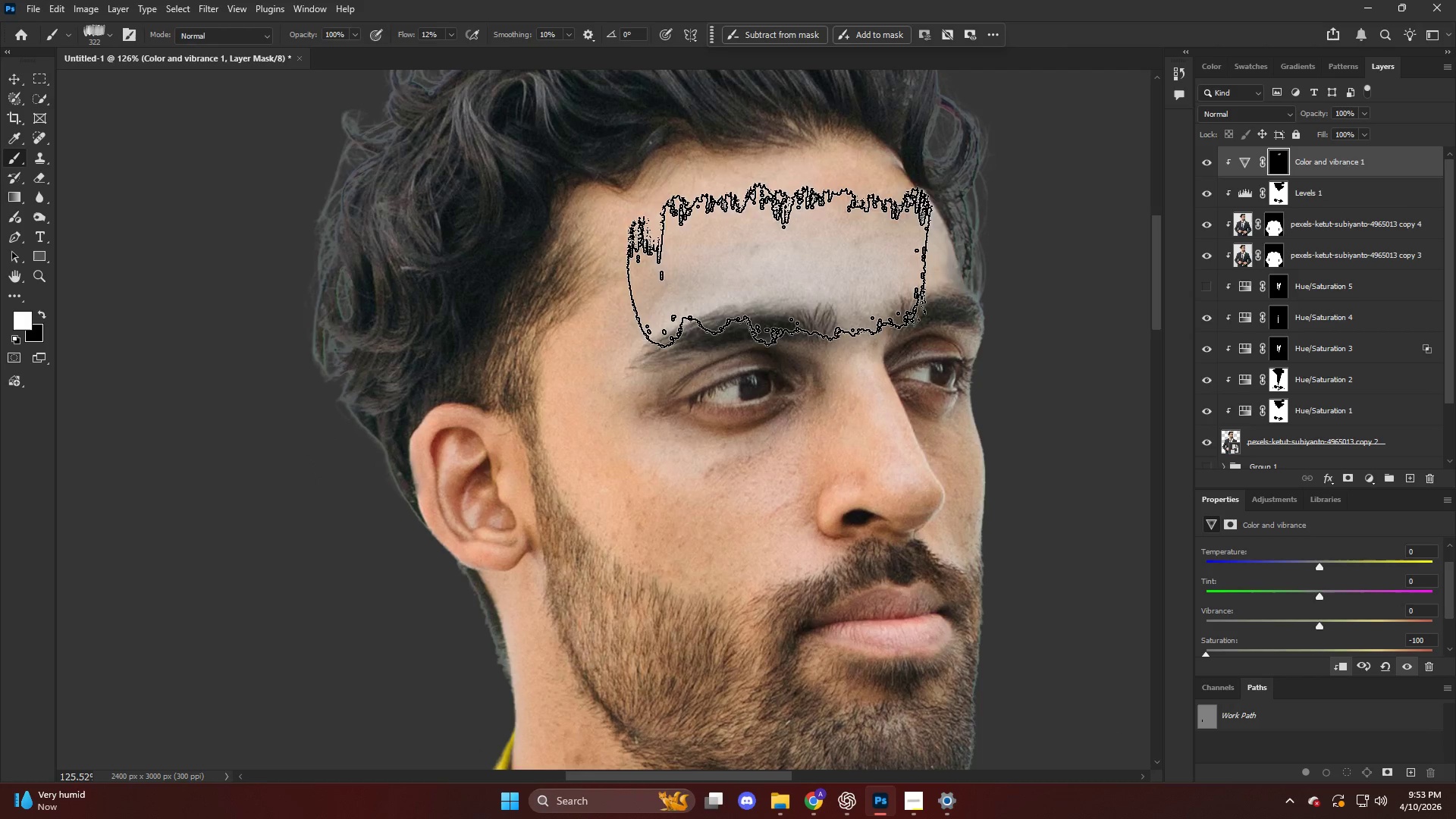 
left_click_drag(start_coordinate=[403, 36], to_coordinate=[701, 117])
 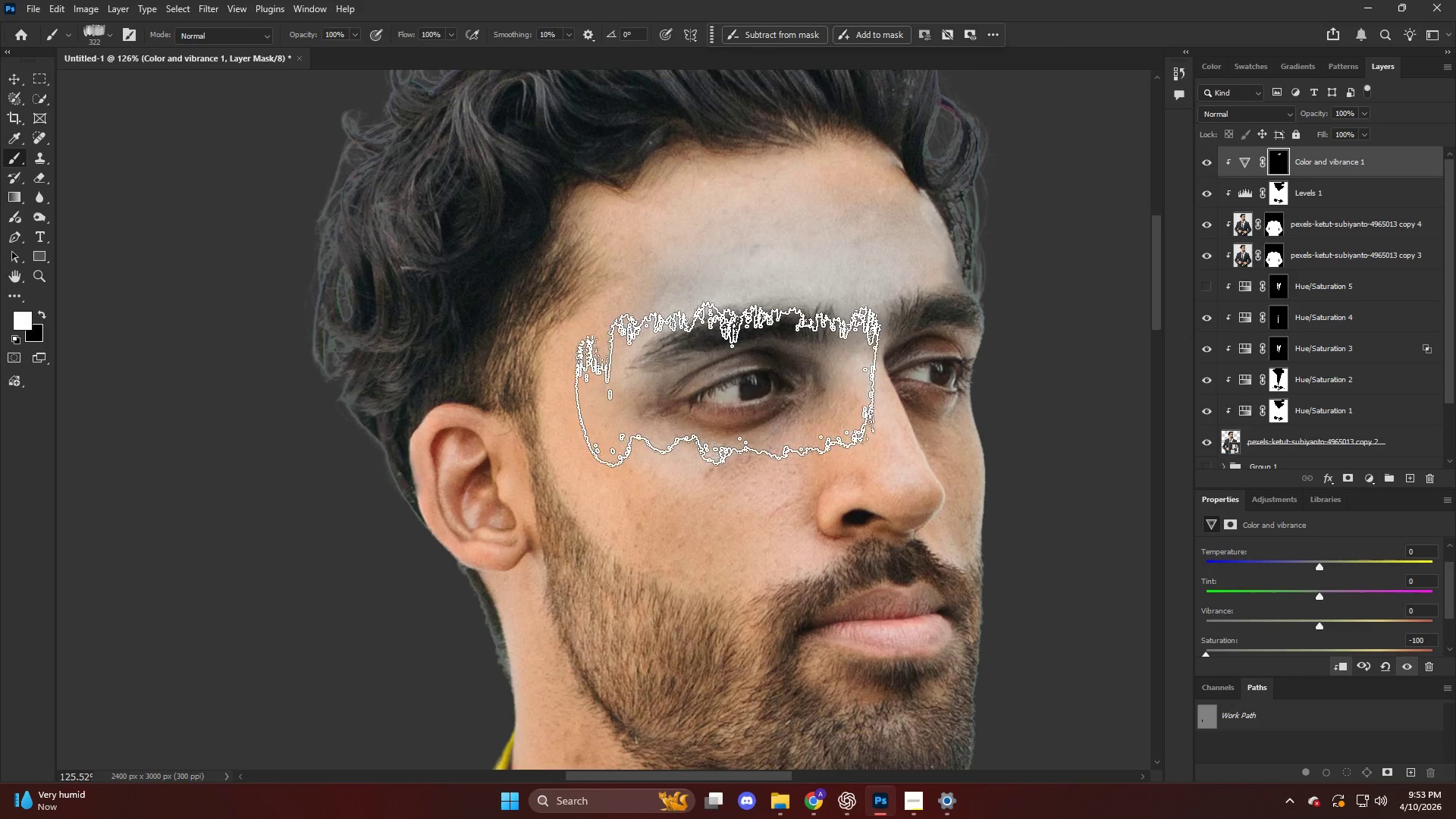 
left_click_drag(start_coordinate=[728, 381], to_coordinate=[679, 547])
 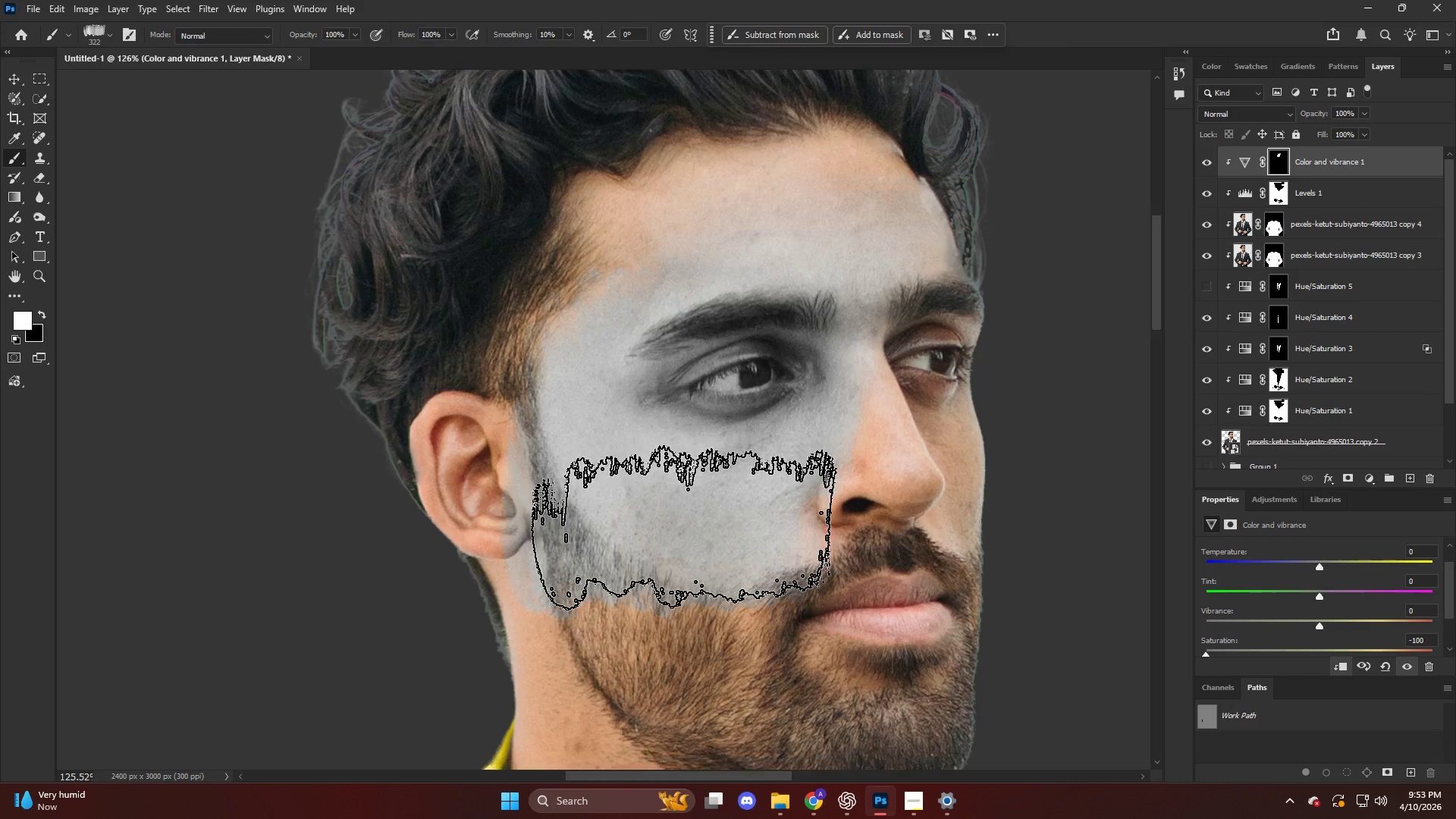 
left_click_drag(start_coordinate=[701, 522], to_coordinate=[764, 683])
 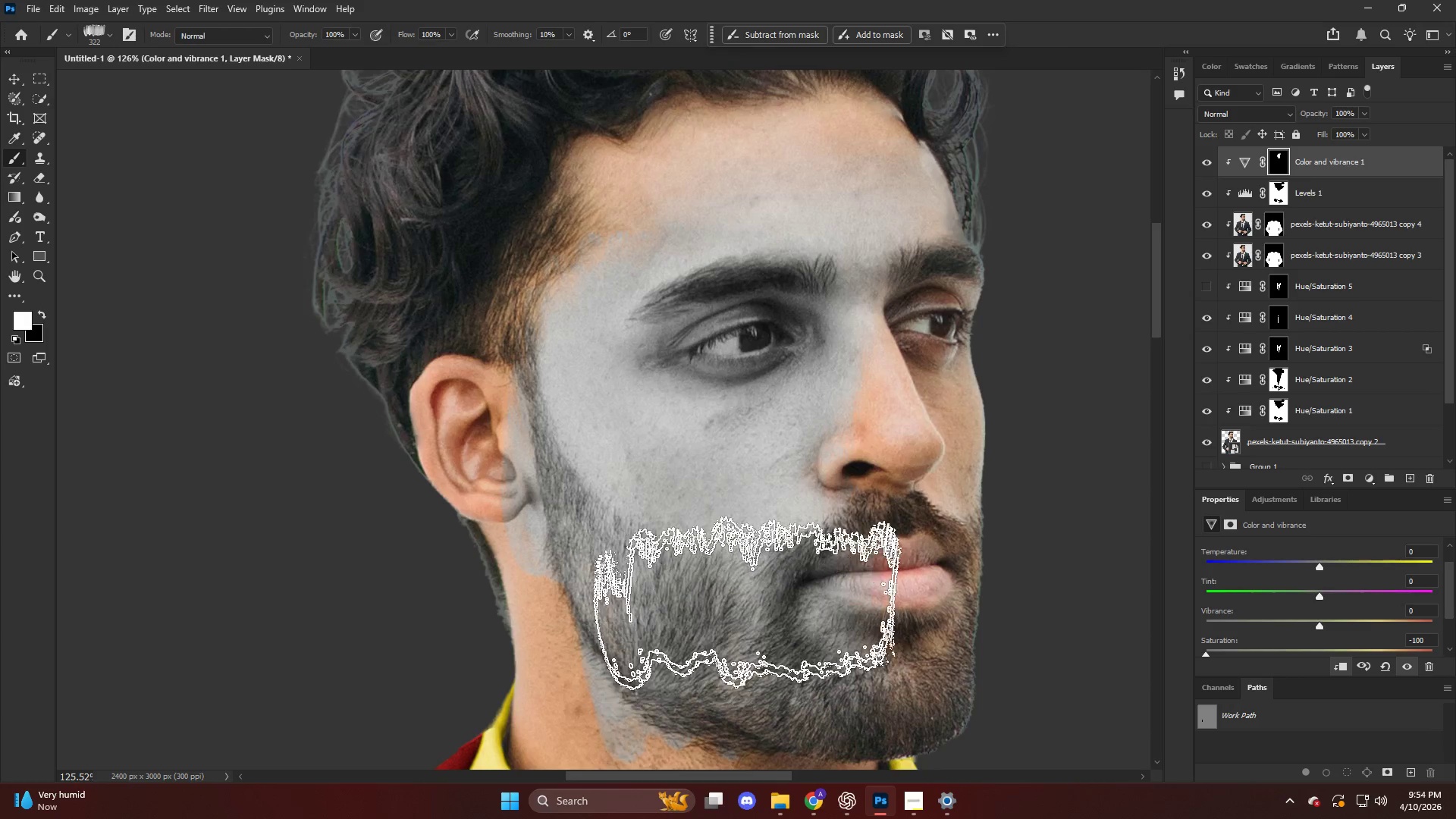 
scroll: coordinate [745, 474], scroll_direction: down, amount: 15.0
 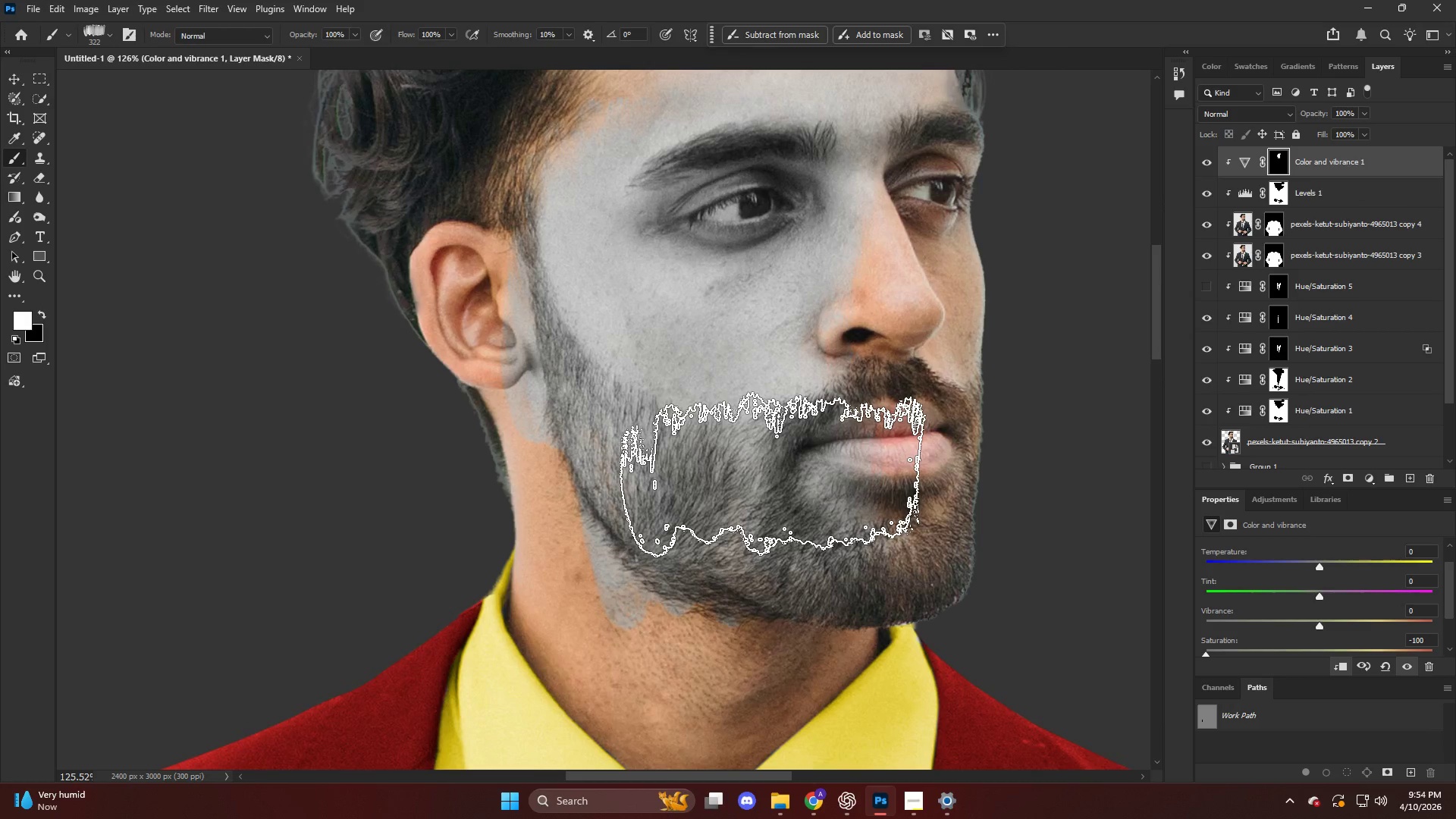 
wait(10.55)
 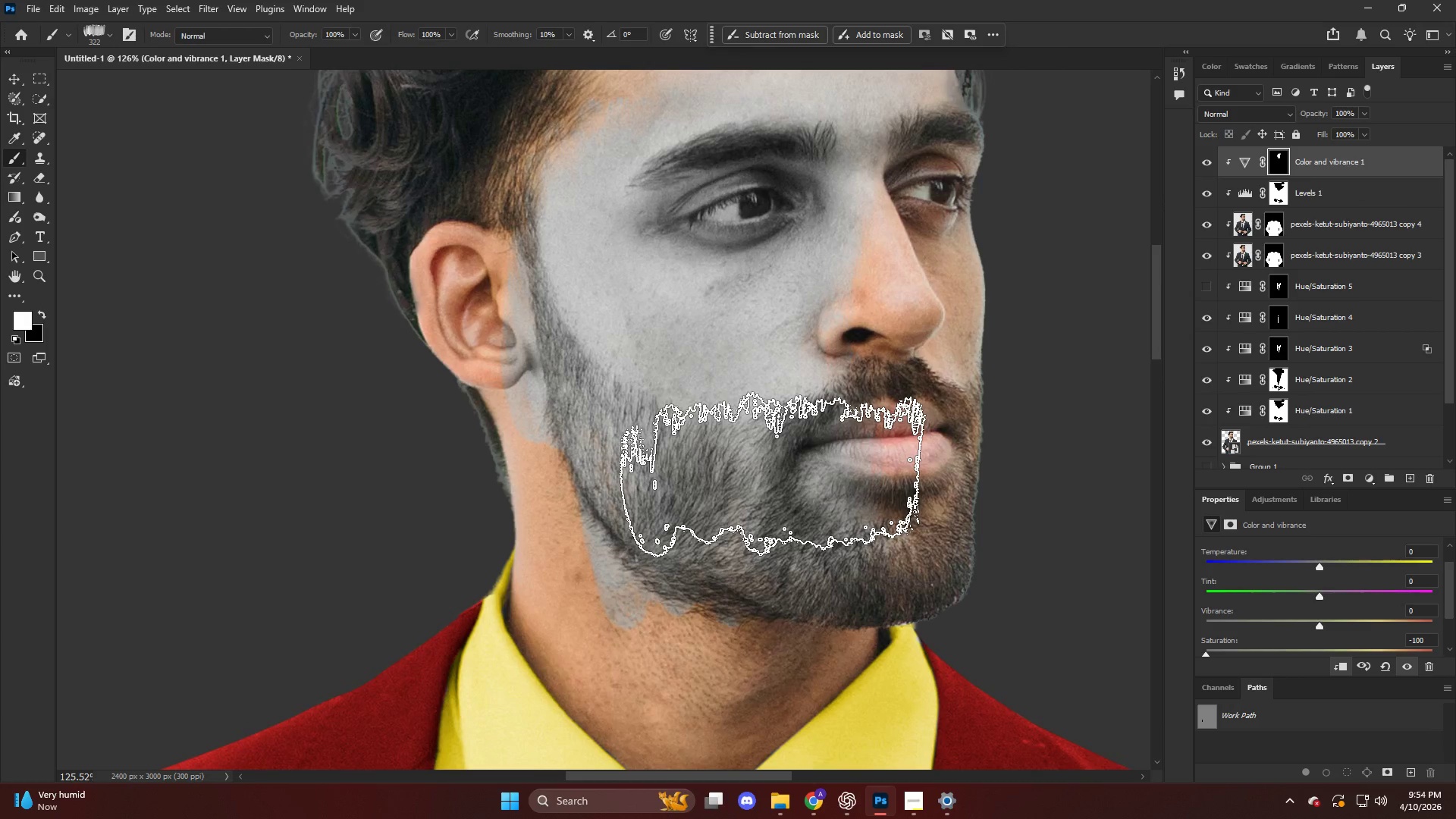 
scroll: coordinate [771, 471], scroll_direction: up, amount: 5.0
 